 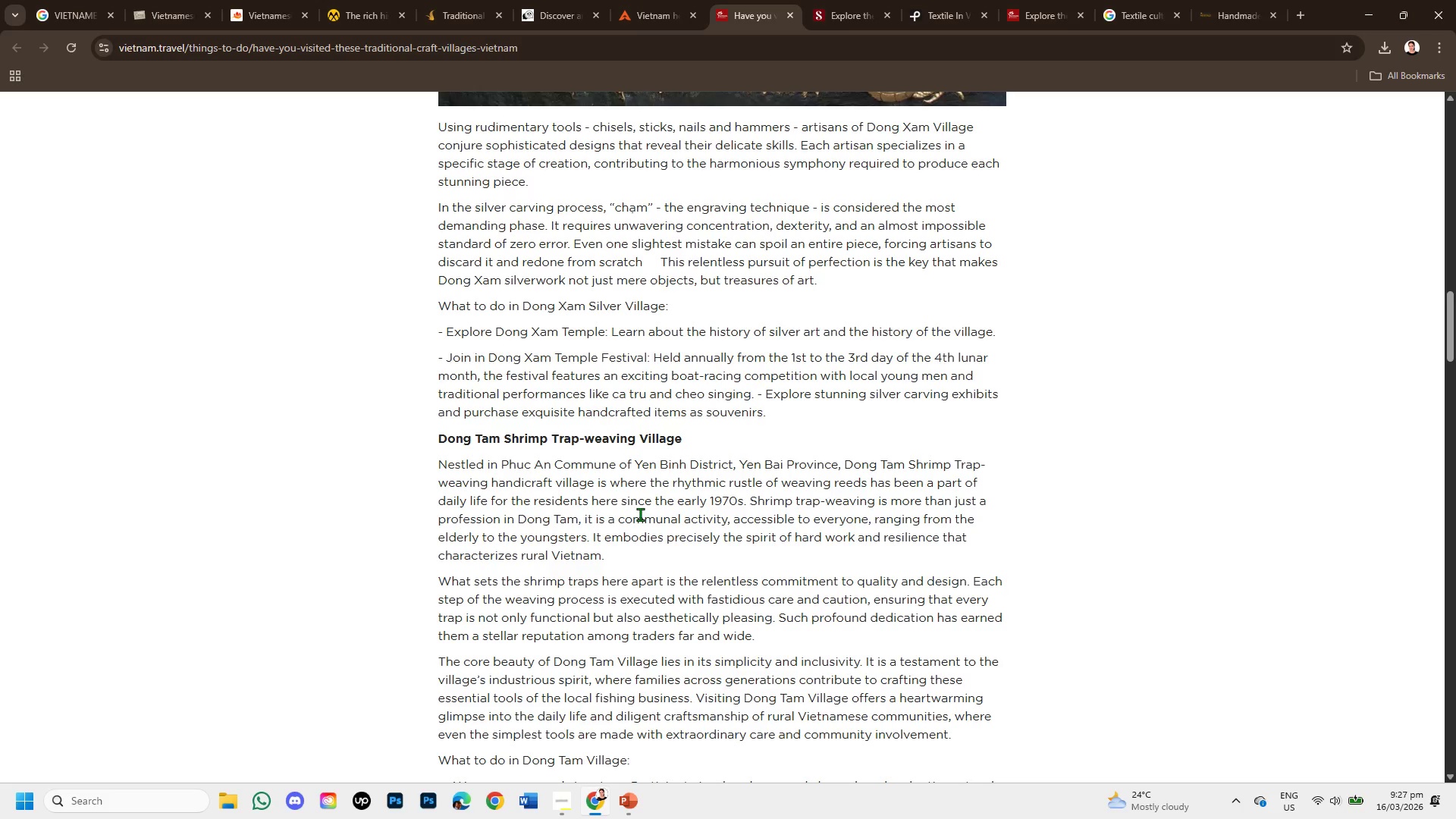 
key(Space)
 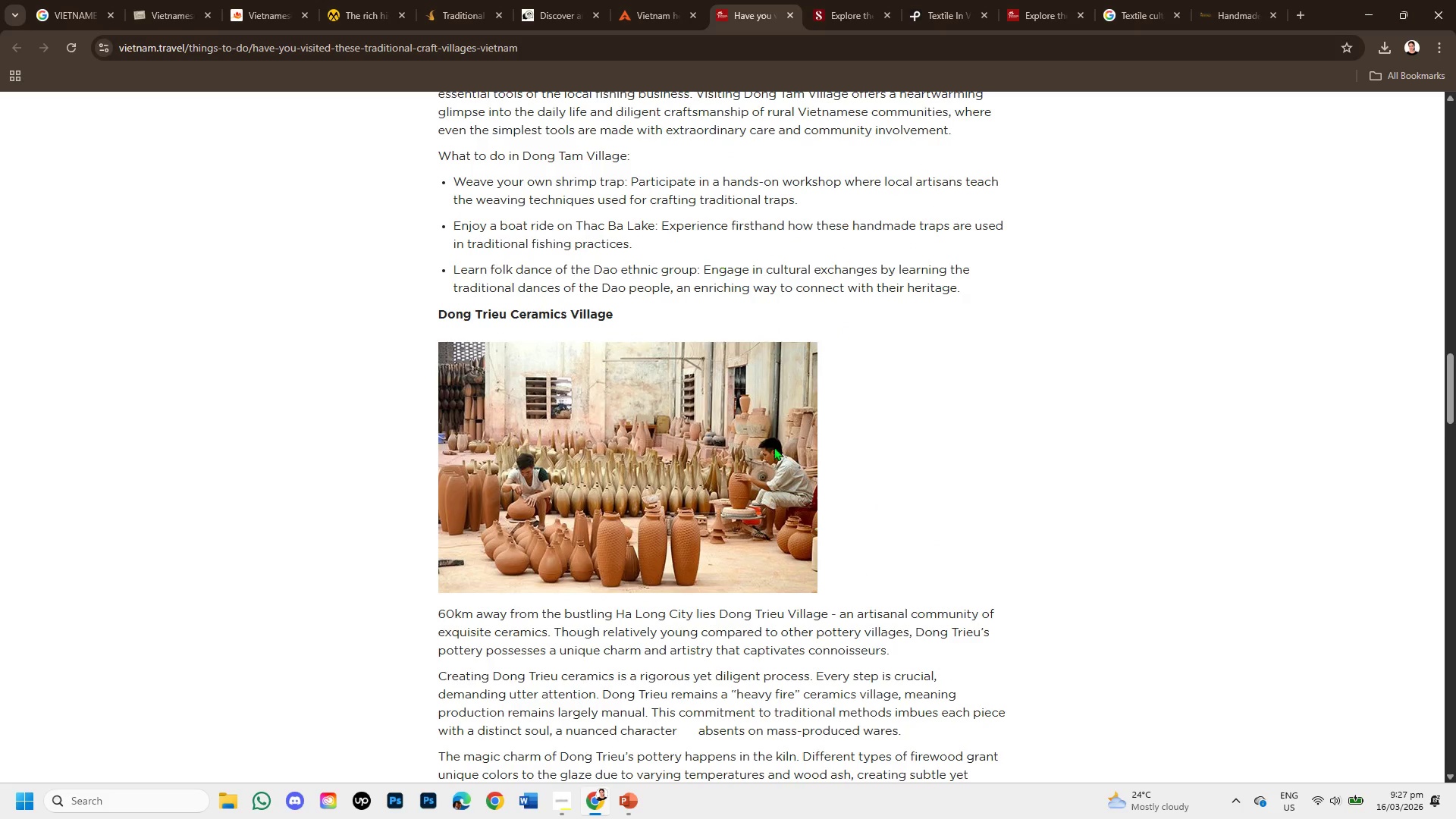 
scroll: coordinate [779, 463], scroll_direction: down, amount: 3.0
 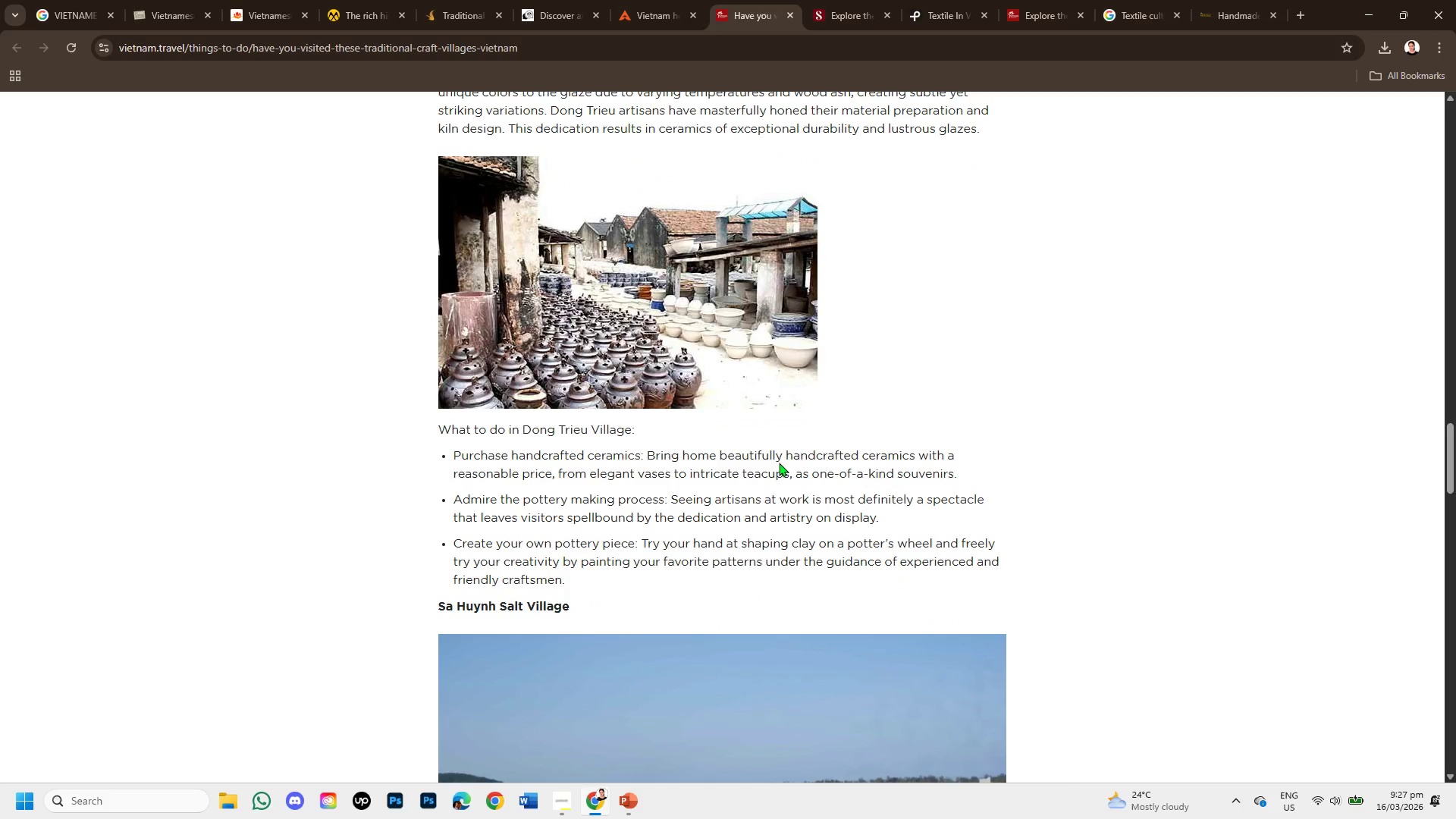 
key(Space)
 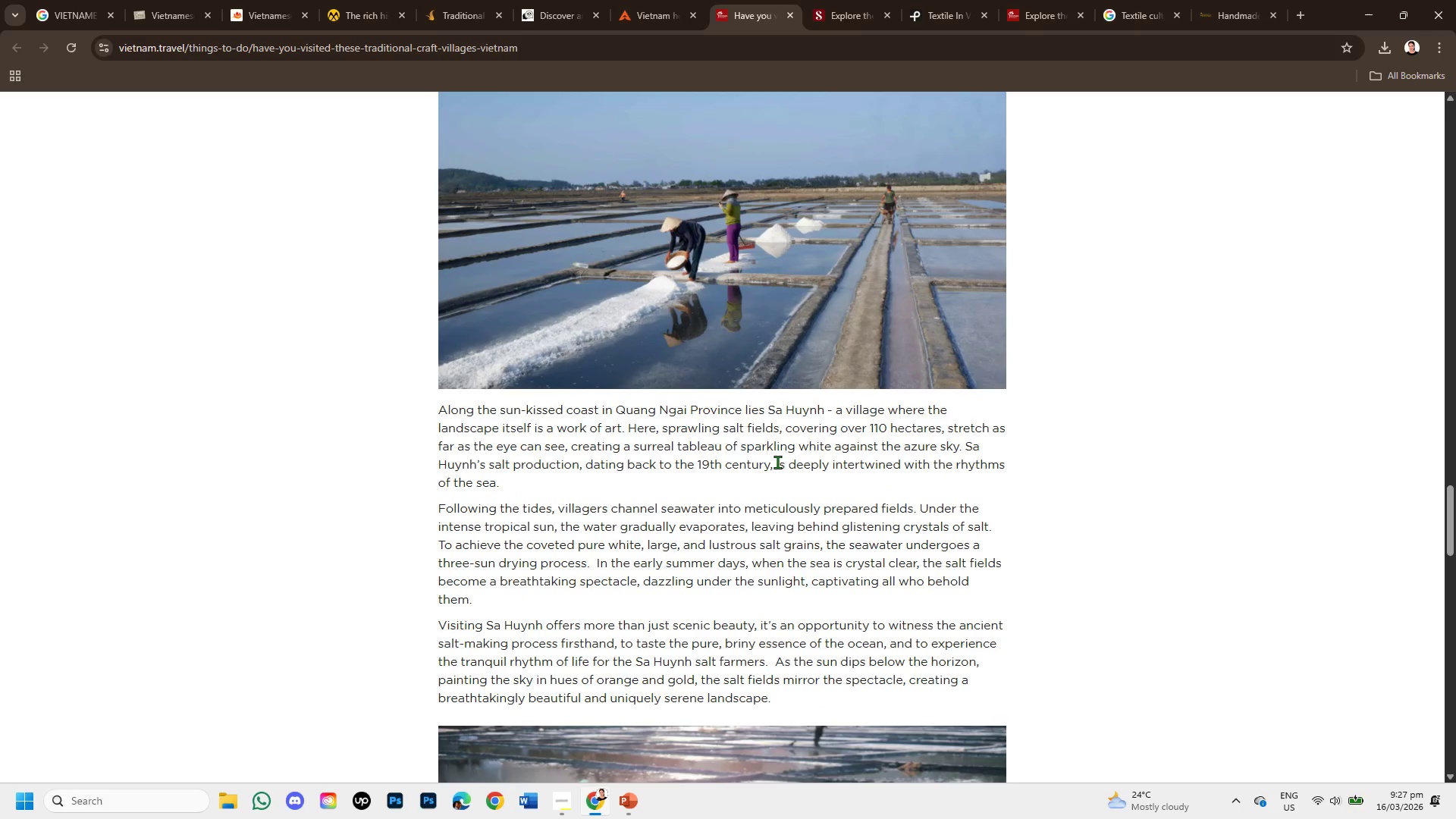 
left_click_drag(start_coordinate=[774, 459], to_coordinate=[1022, 560])
 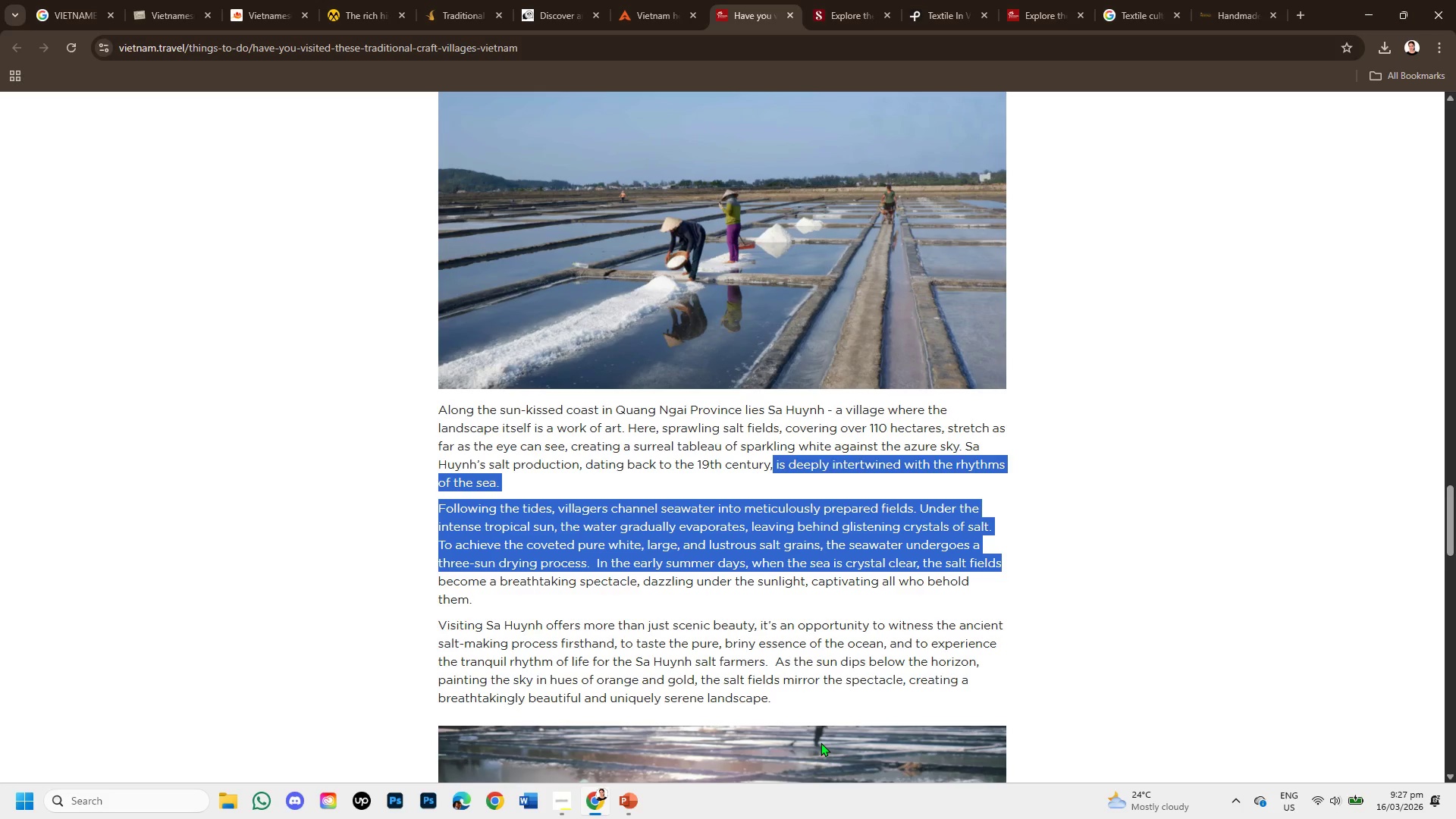 
wait(34.28)
 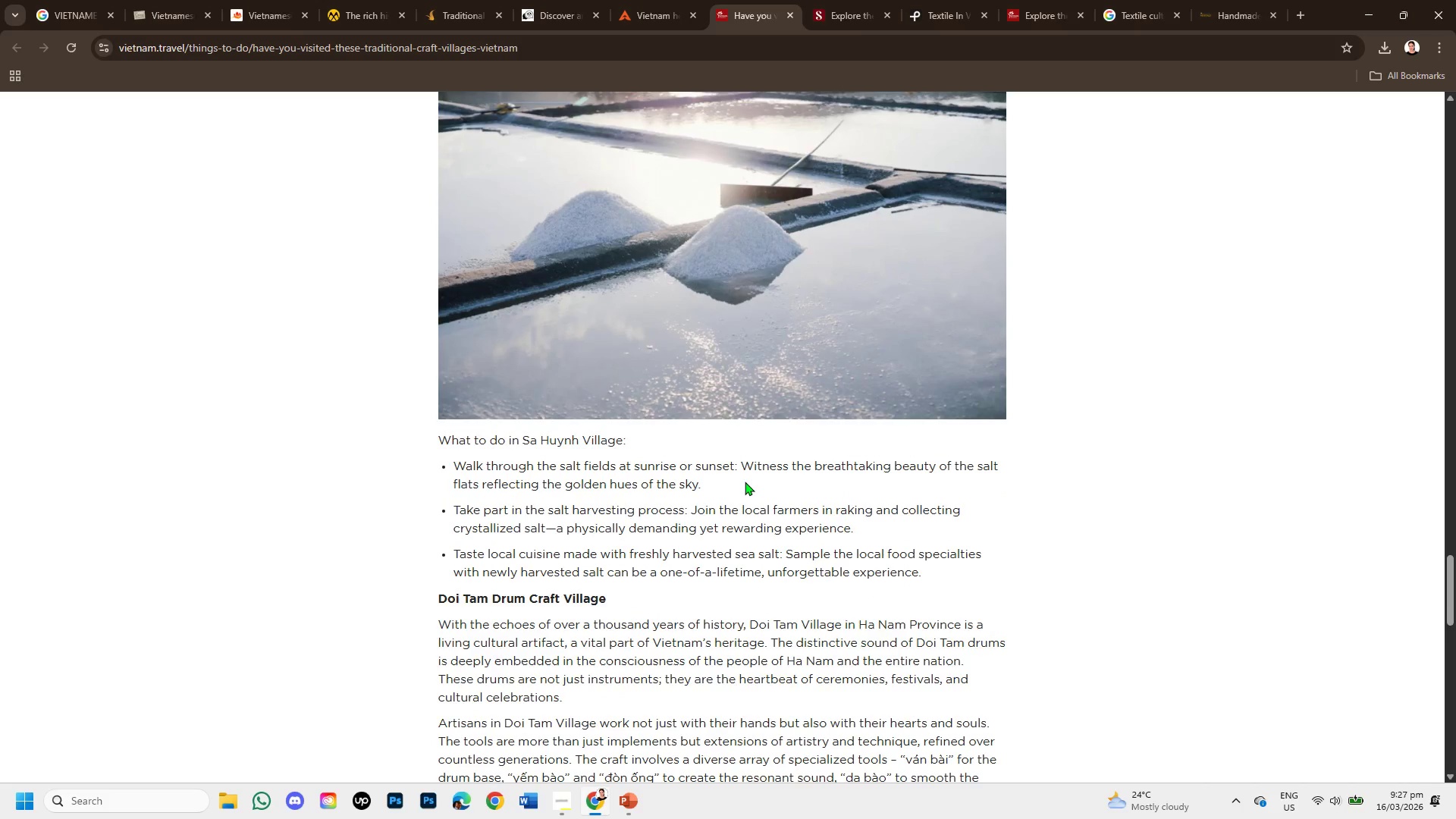 
key(Space)
 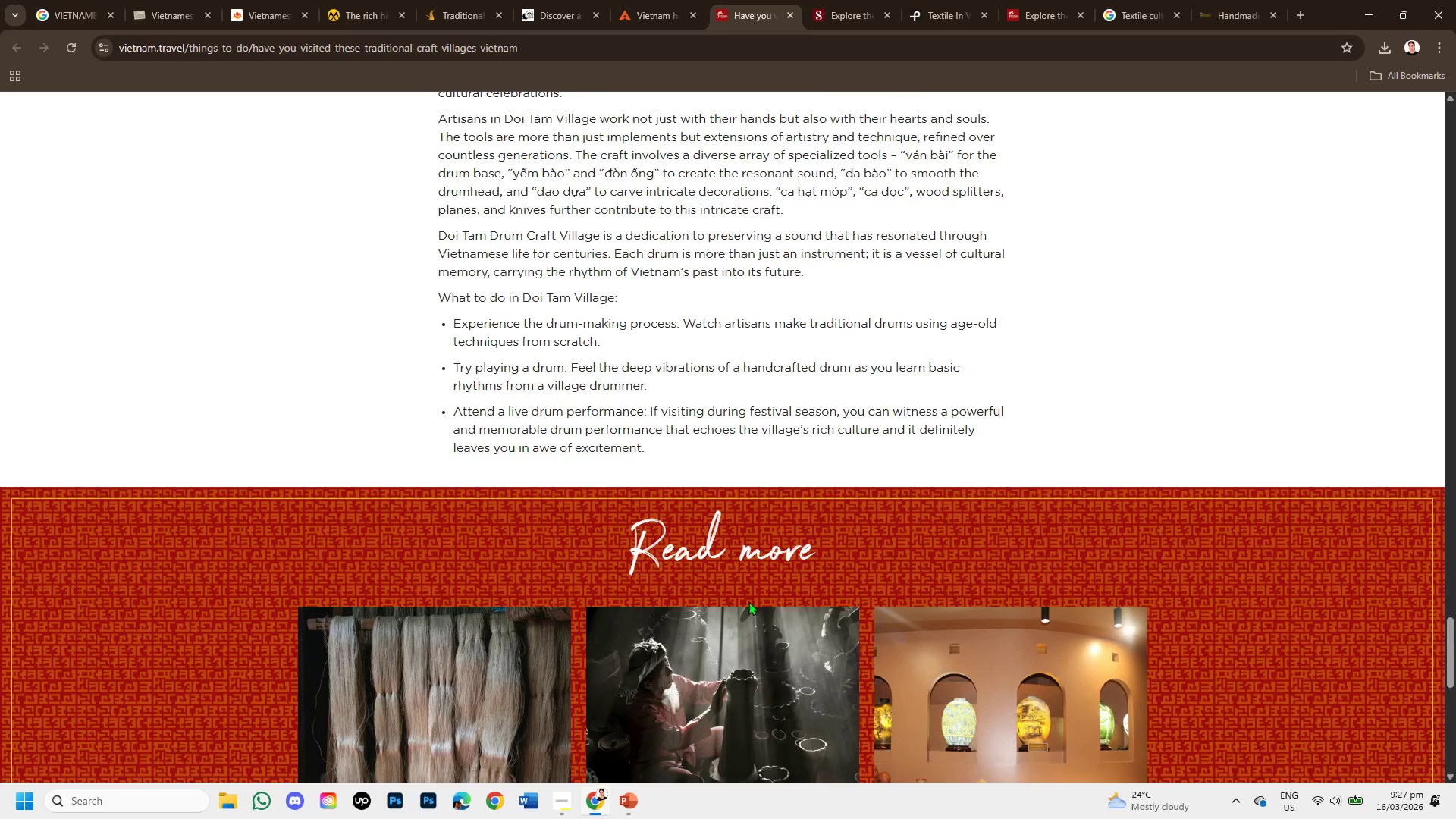 
scroll: coordinate [745, 482], scroll_direction: down, amount: 3.0
 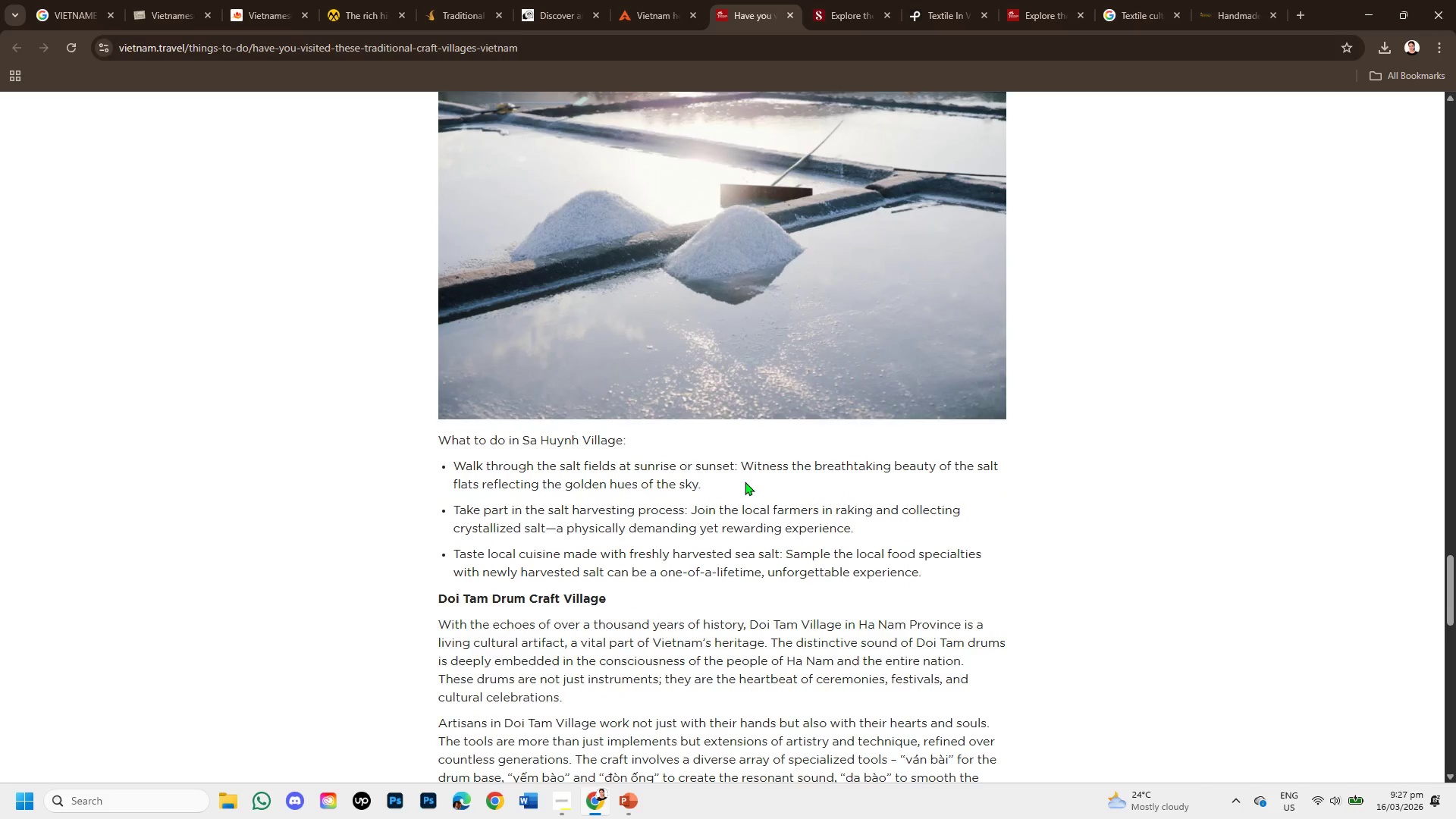 
scroll: coordinate [741, 594], scroll_direction: up, amount: 3.0
 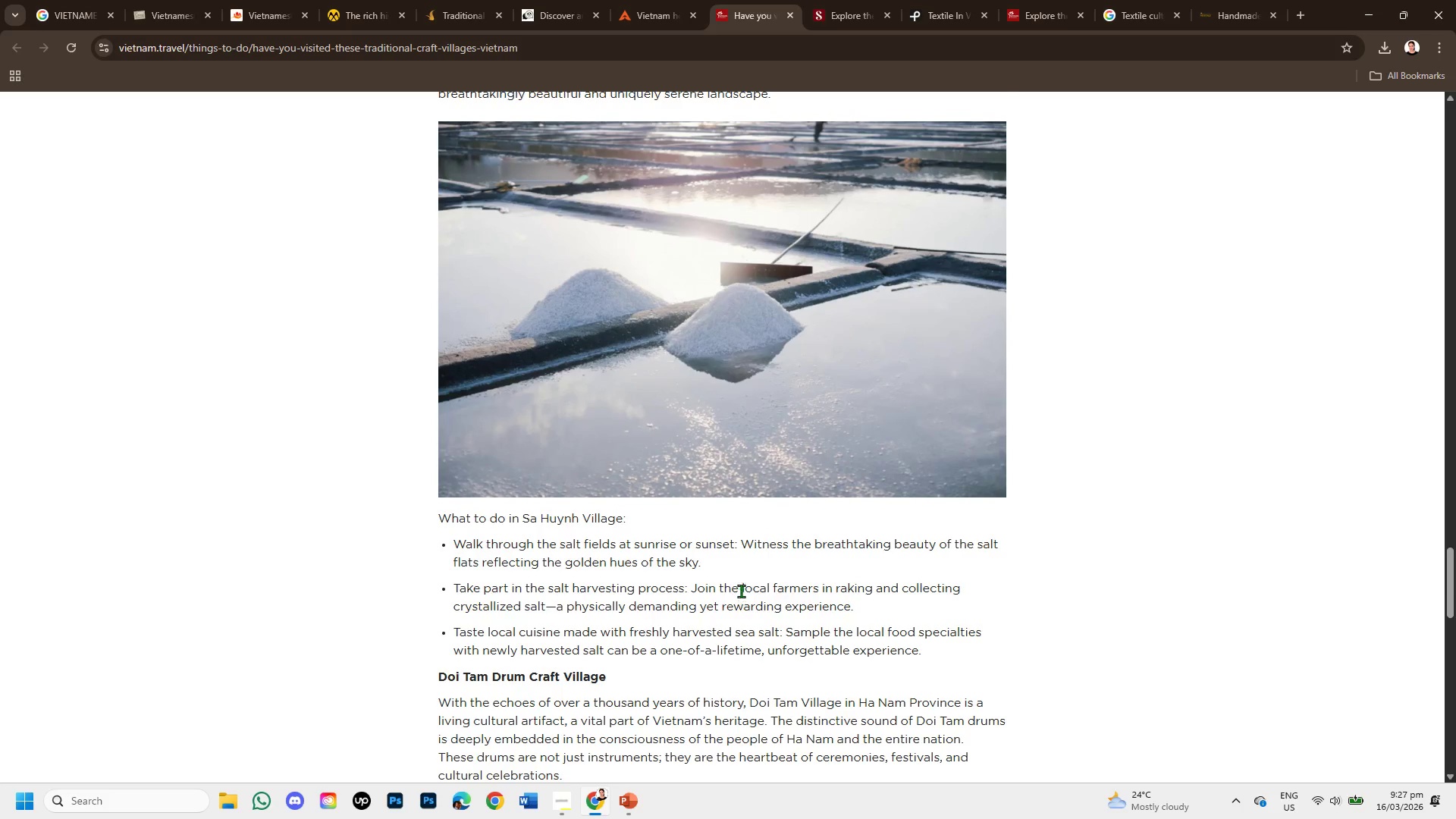 
scroll: coordinate [733, 566], scroll_direction: down, amount: 7.0
 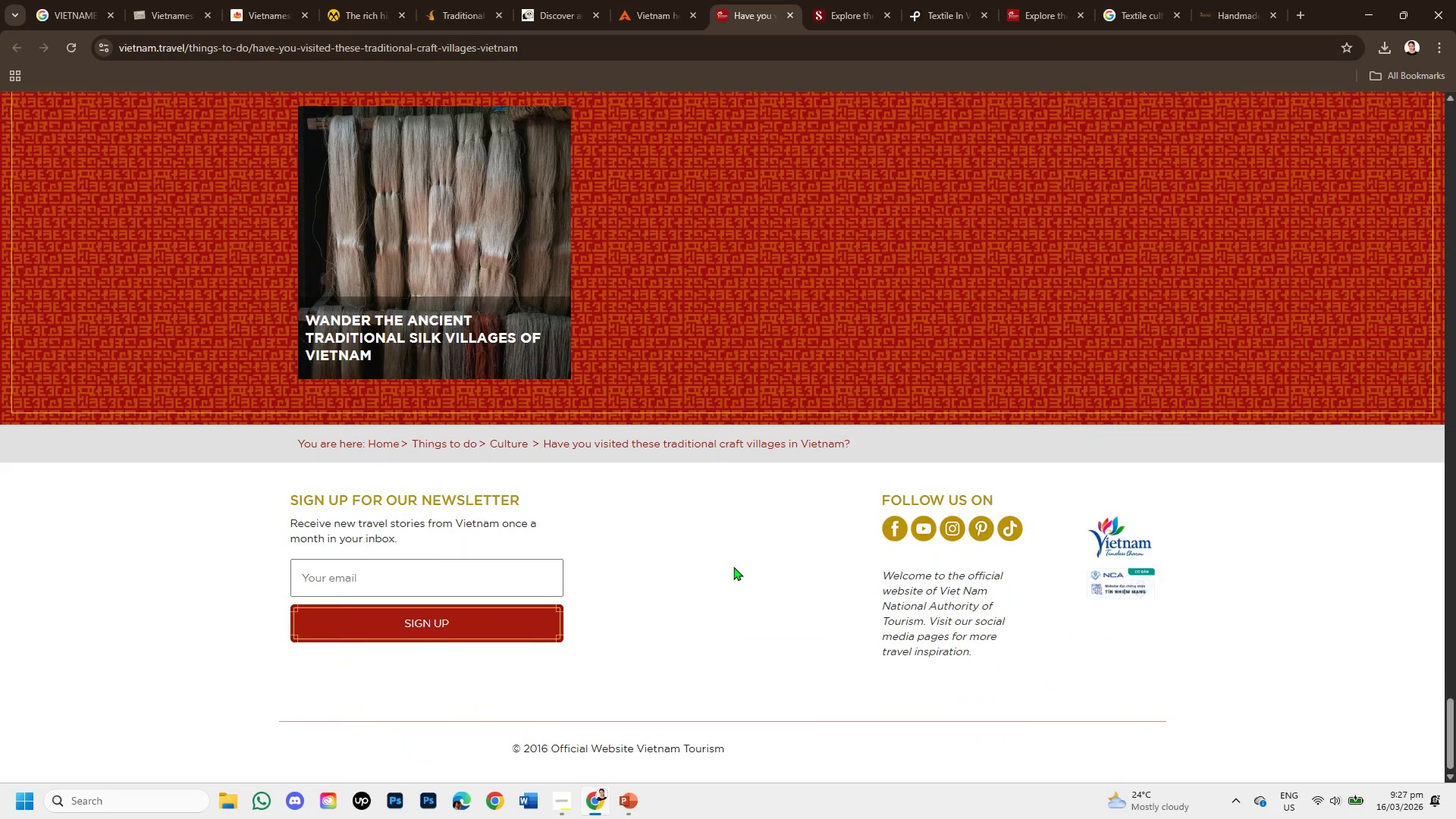 
scroll: coordinate [733, 566], scroll_direction: up, amount: 2.0
 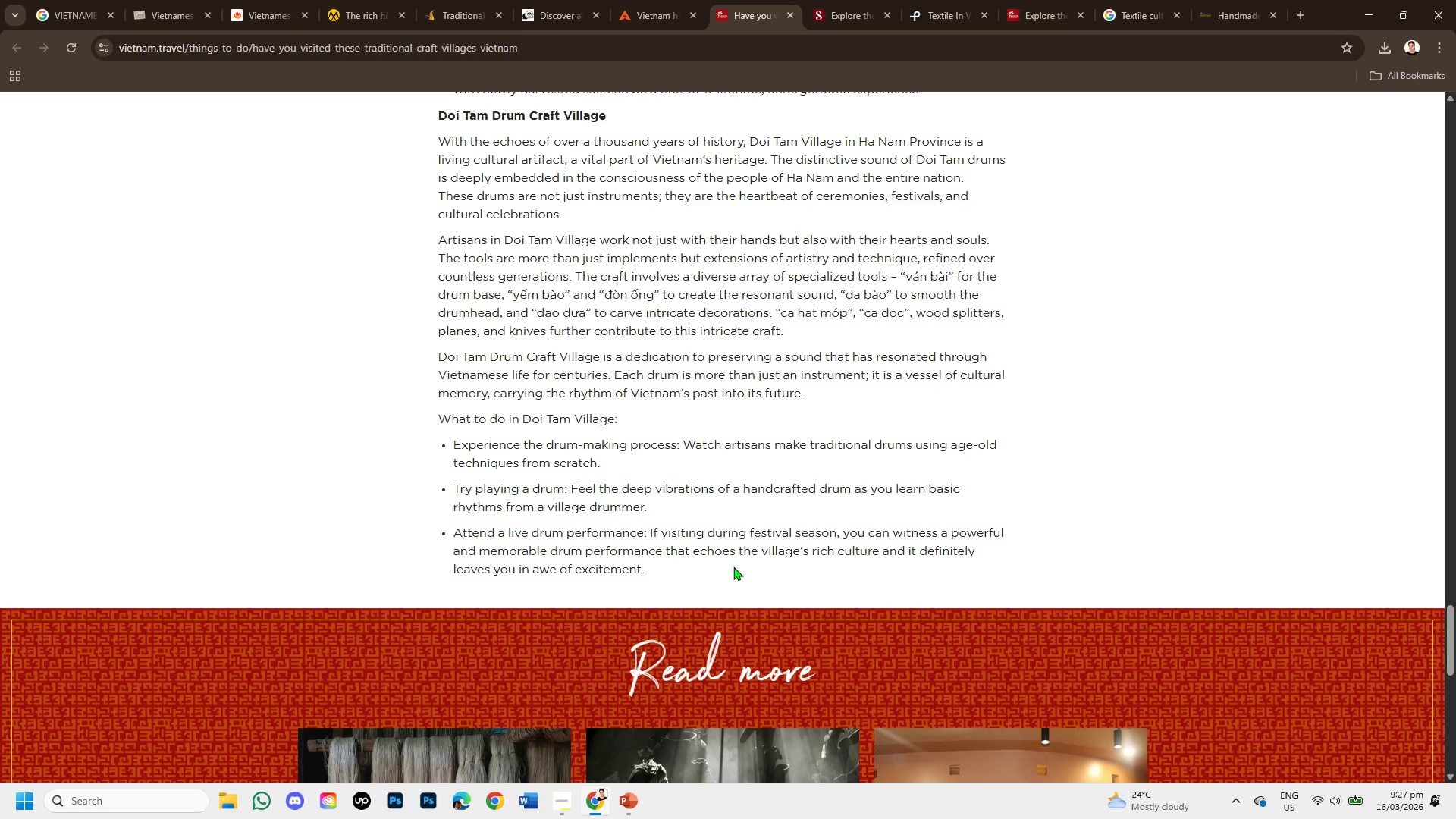 
wait(13.44)
 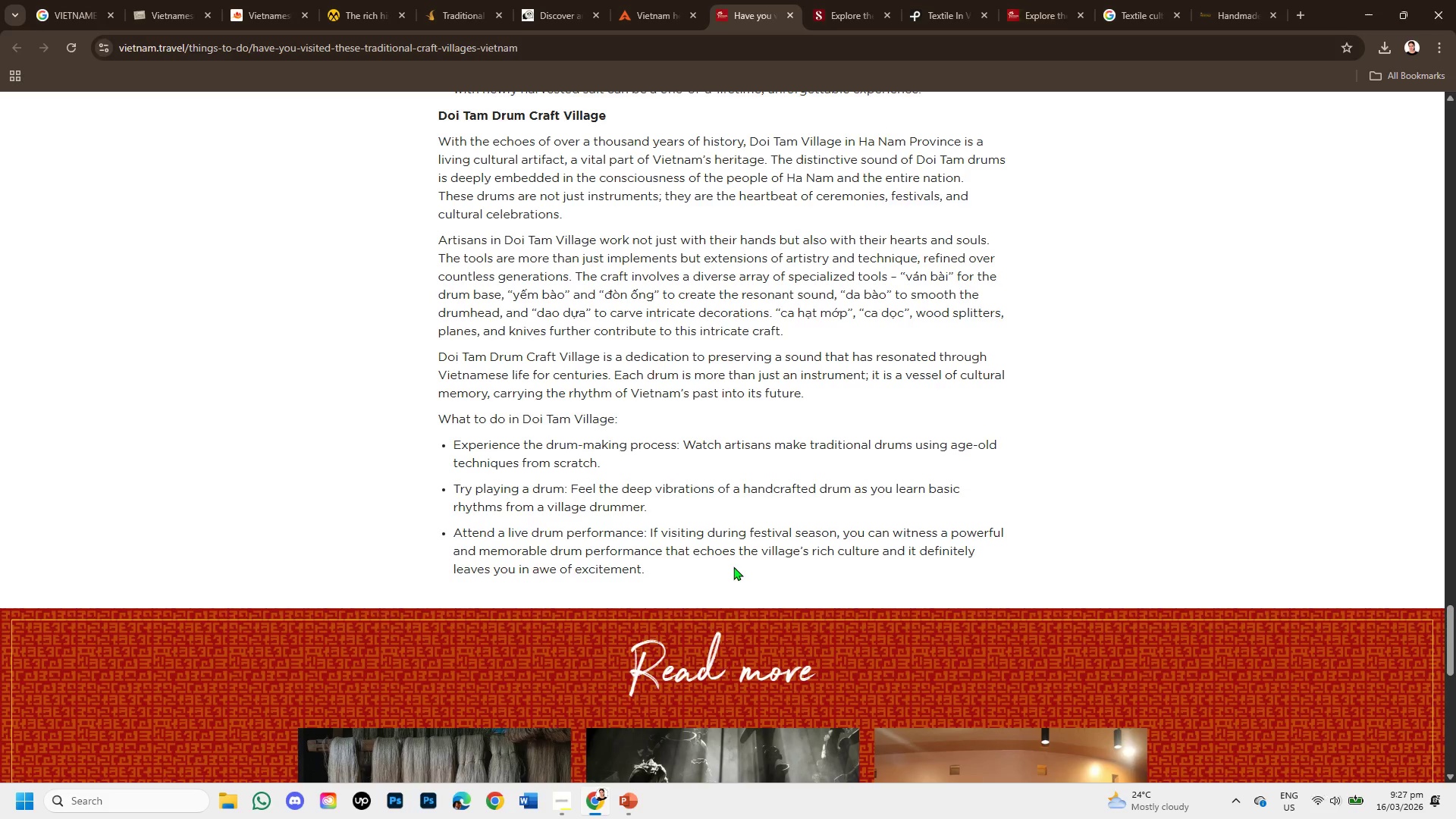 
left_click([636, 799])
 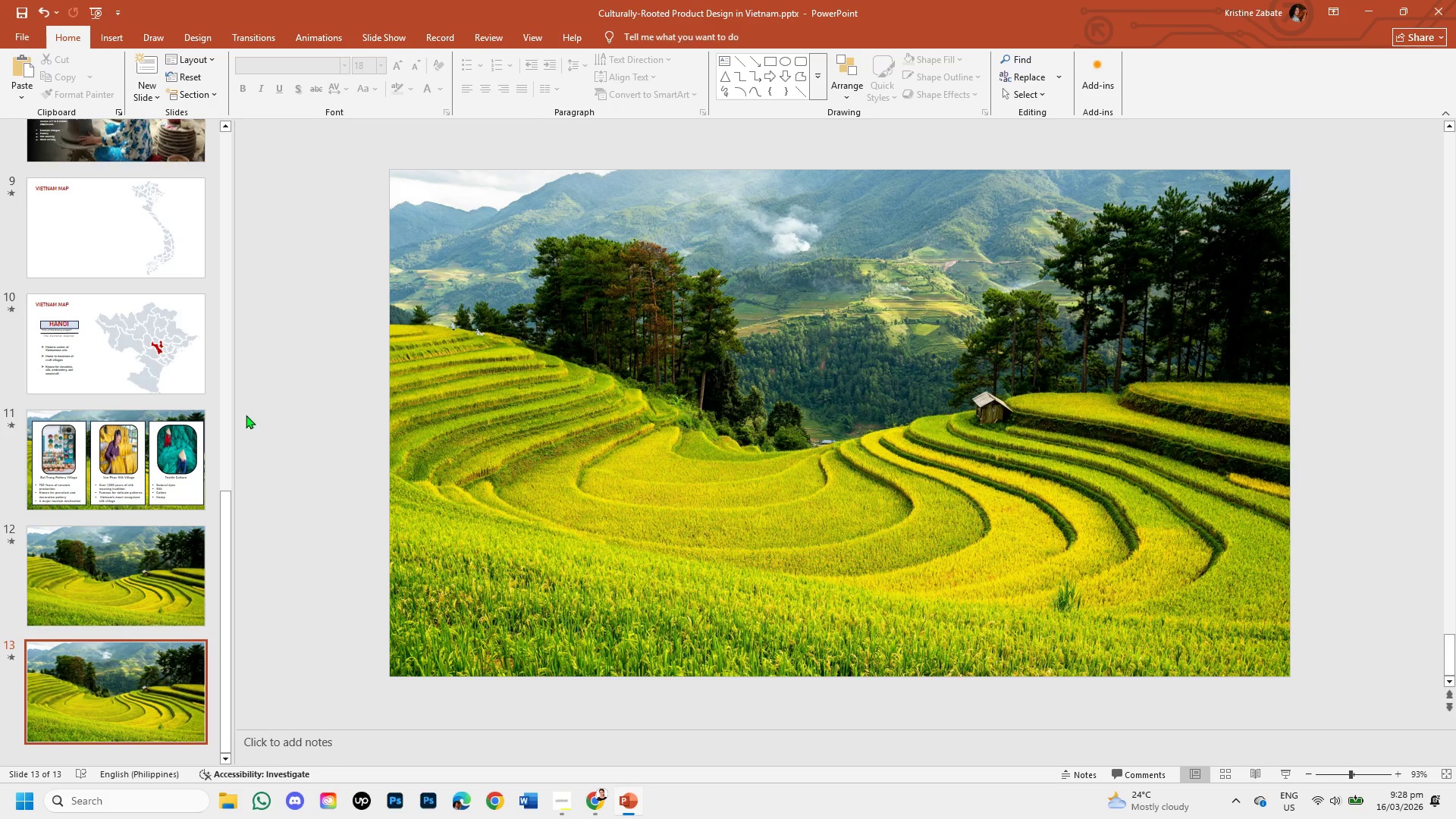 
left_click([195, 413])
 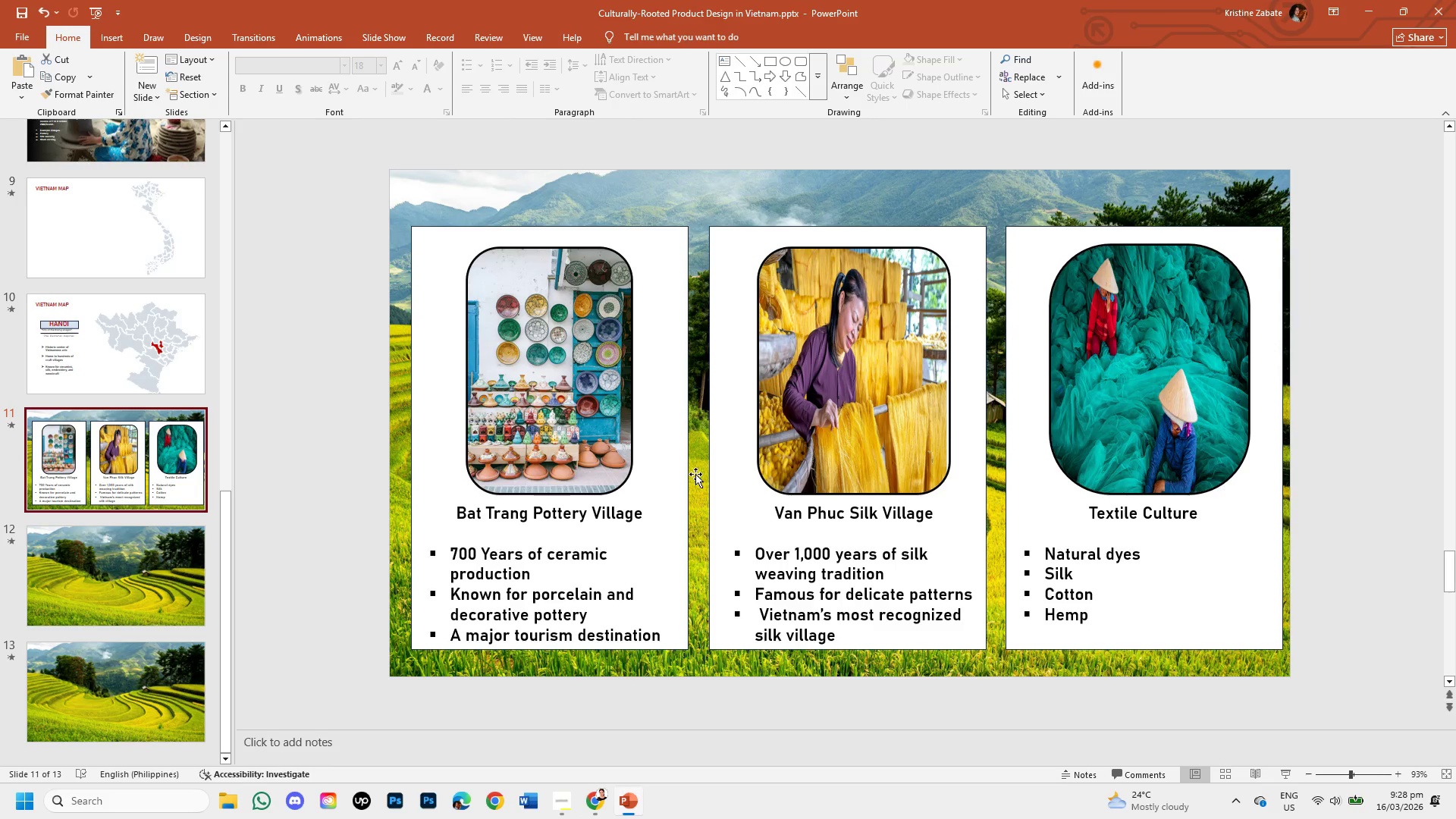 
wait(8.56)
 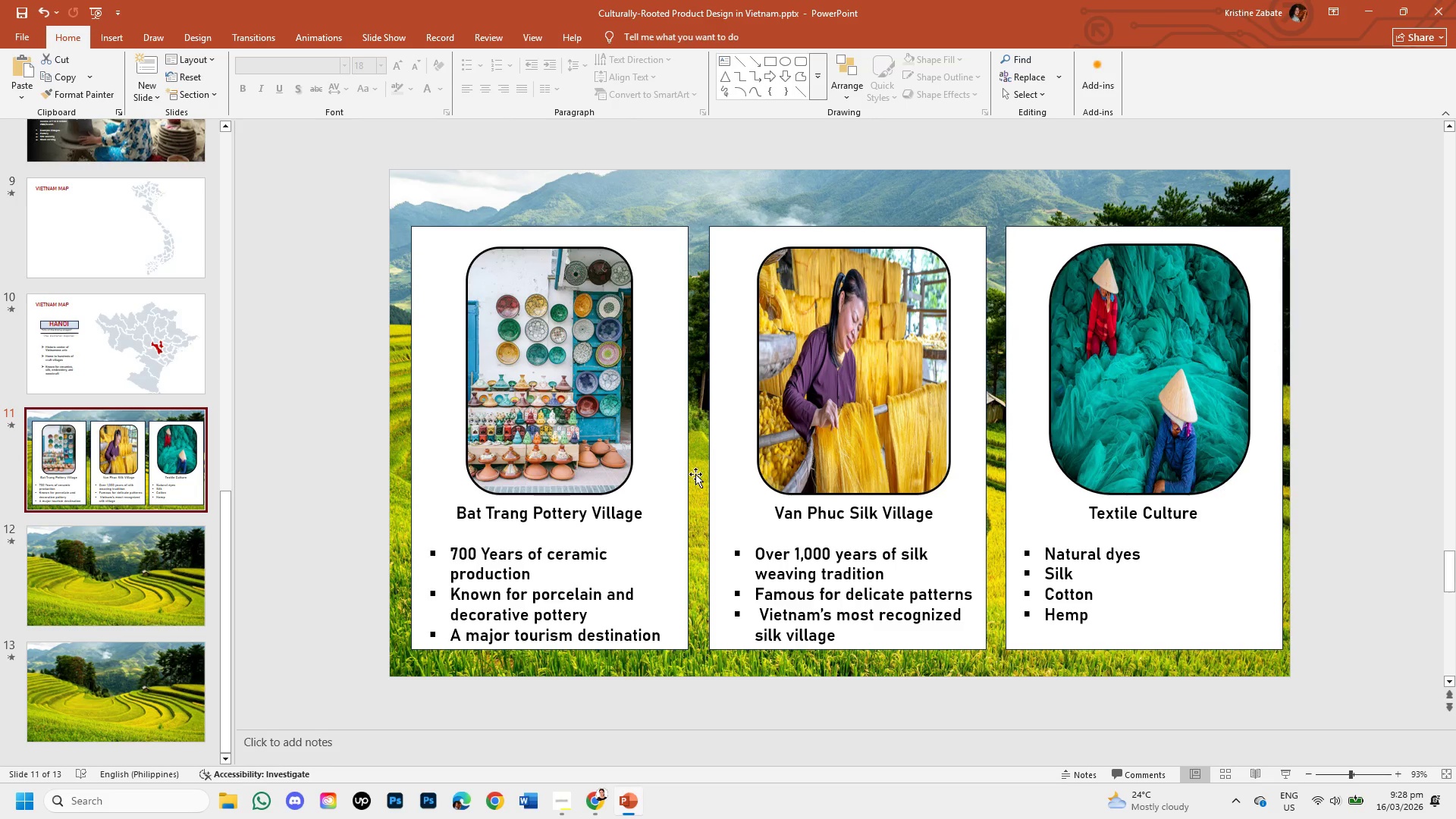 
scroll: coordinate [224, 450], scroll_direction: up, amount: 7.0
 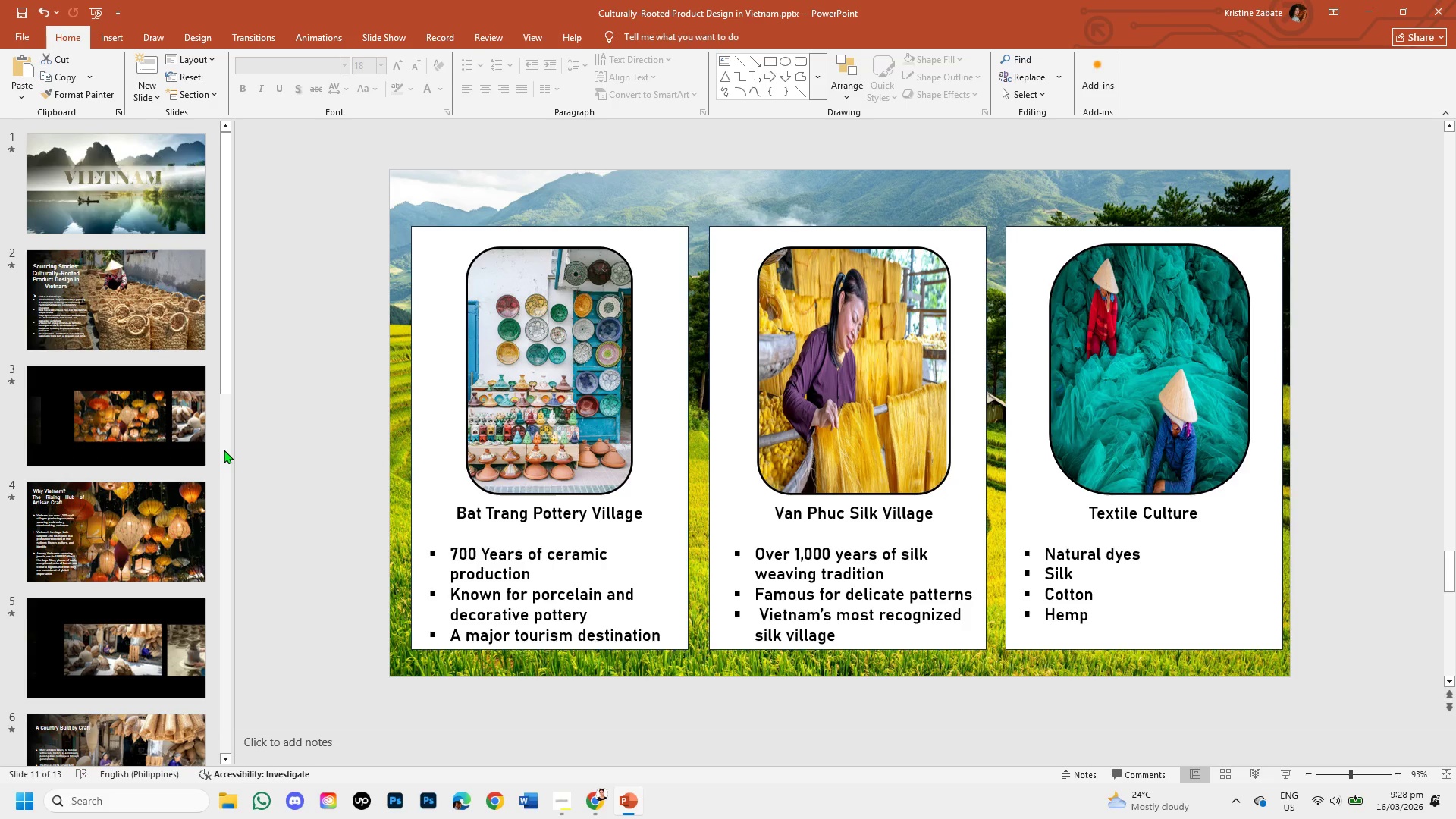 
scroll: coordinate [188, 479], scroll_direction: down, amount: 5.0
 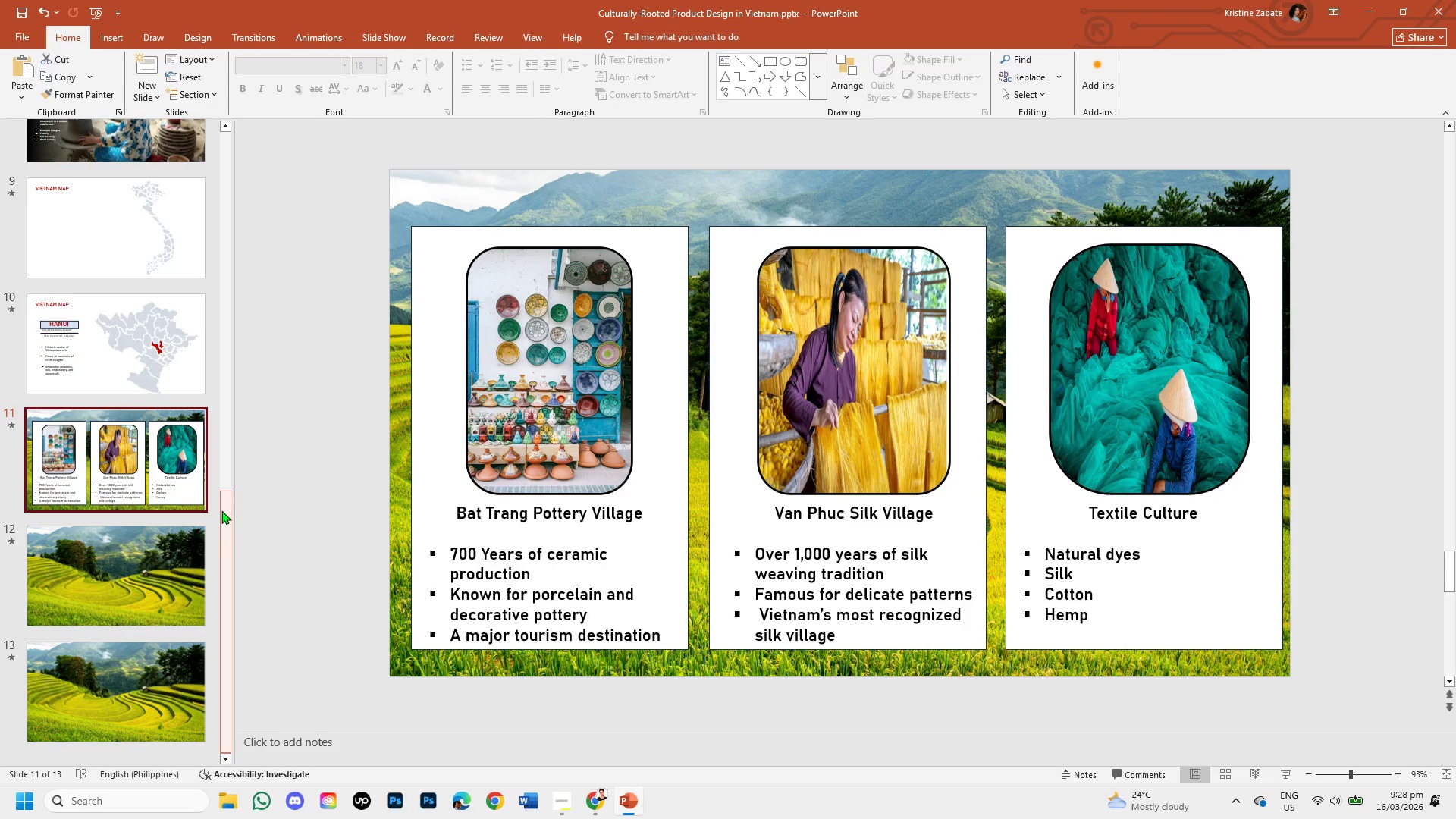 
left_click_drag(start_coordinate=[221, 510], to_coordinate=[282, 127])
 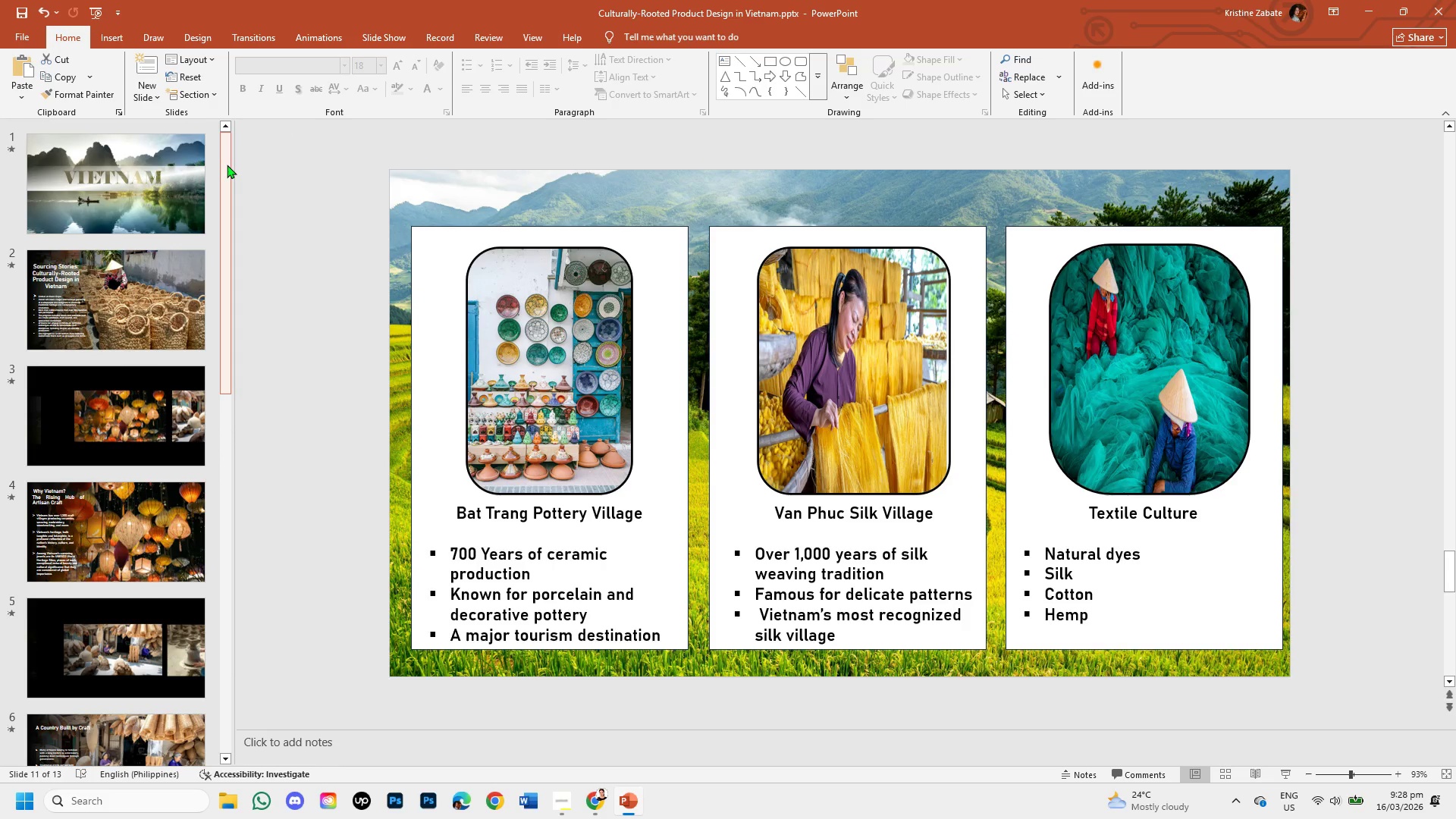 
left_click_drag(start_coordinate=[227, 165], to_coordinate=[292, 389])
 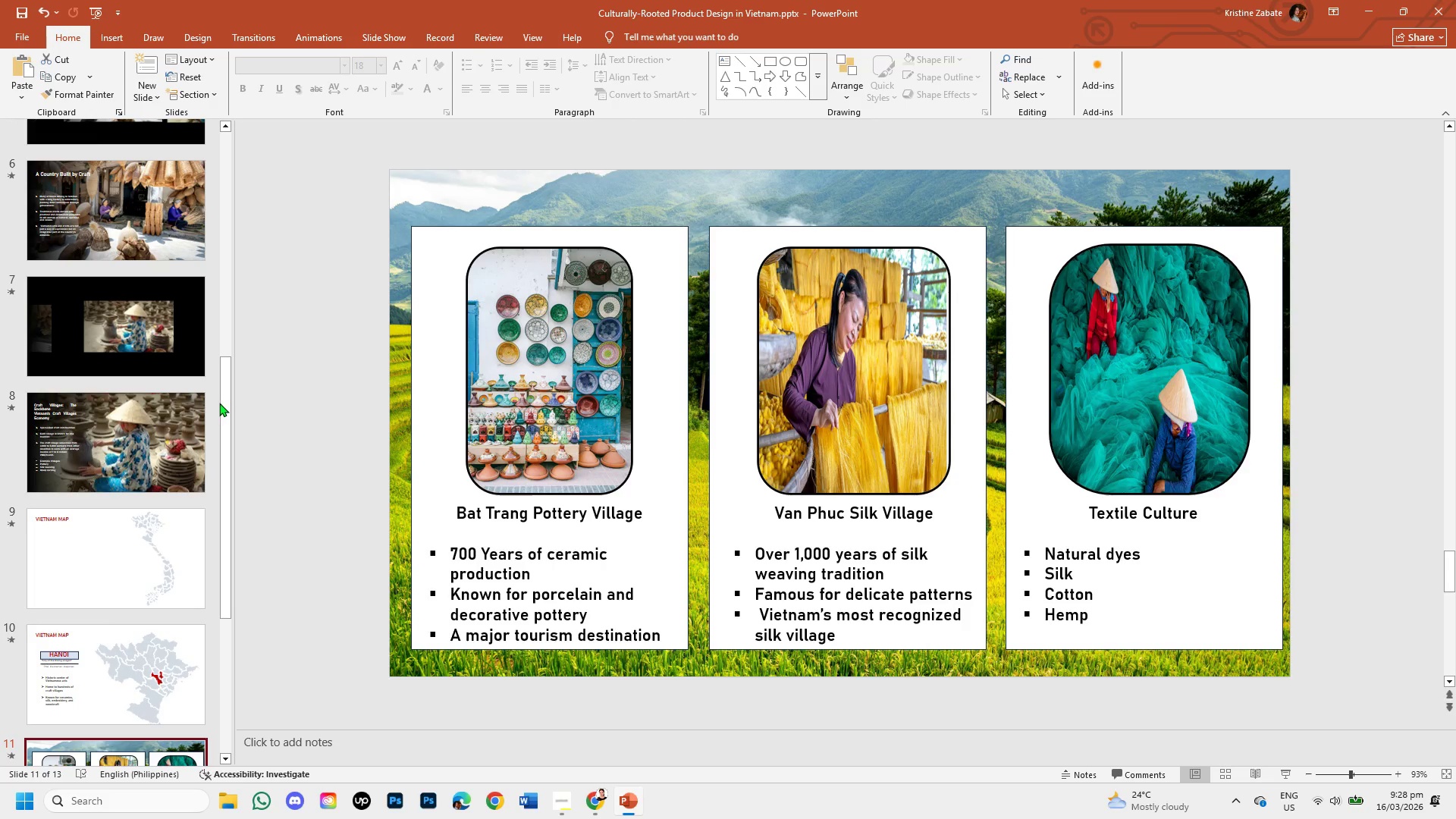 
left_click_drag(start_coordinate=[221, 403], to_coordinate=[221, 496])
 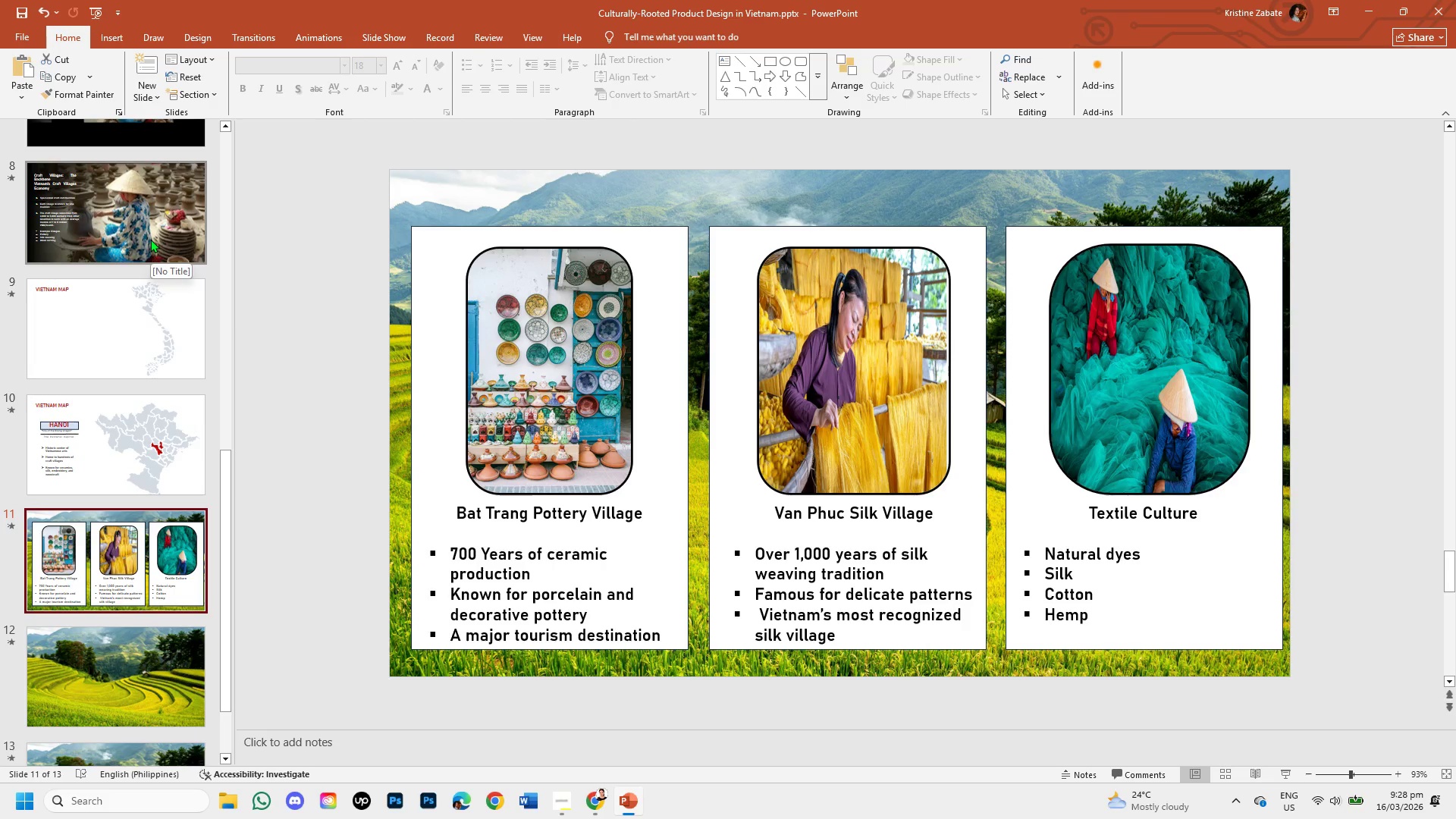 
right_click([150, 239])
 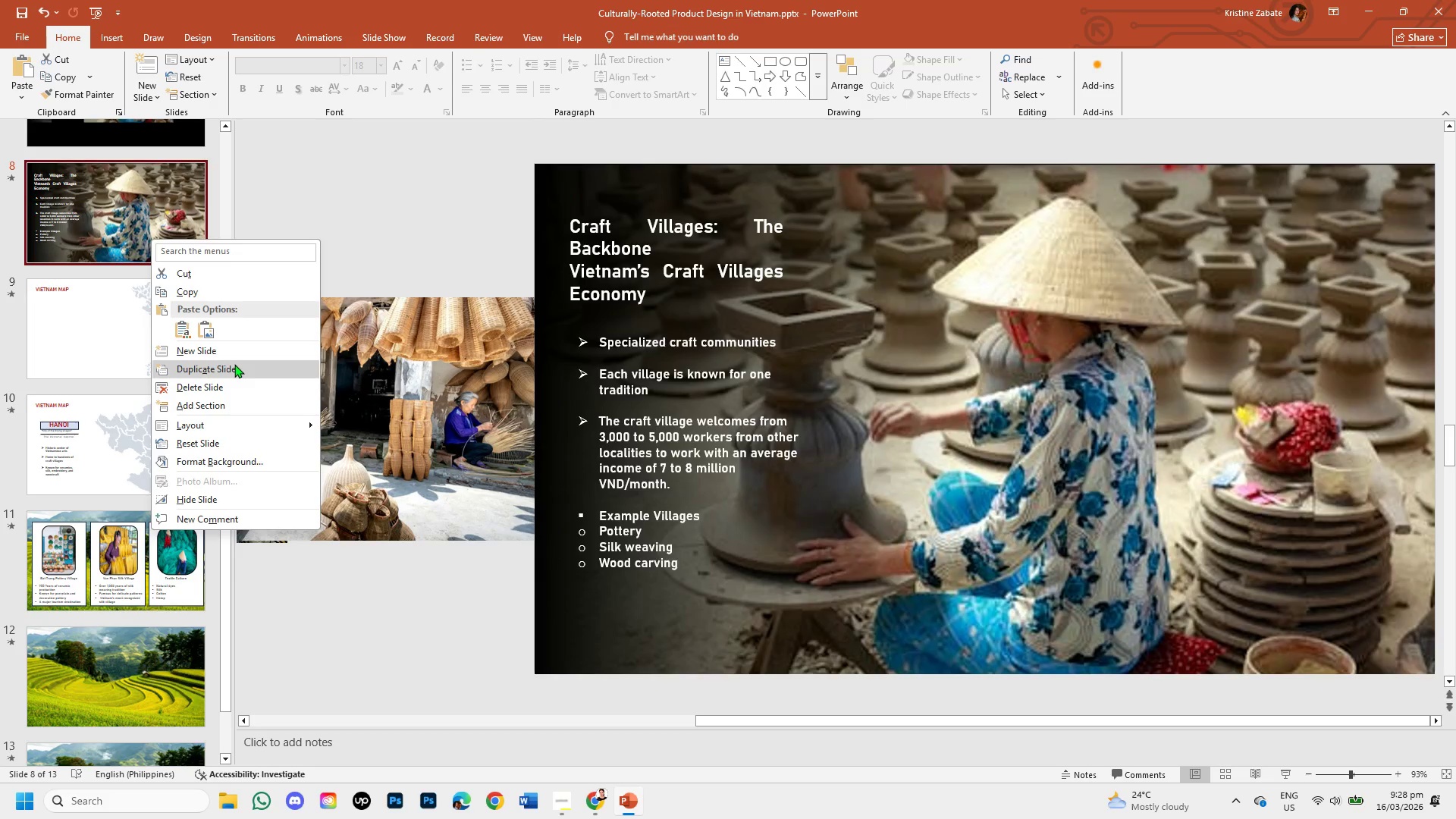 
left_click([234, 364])
 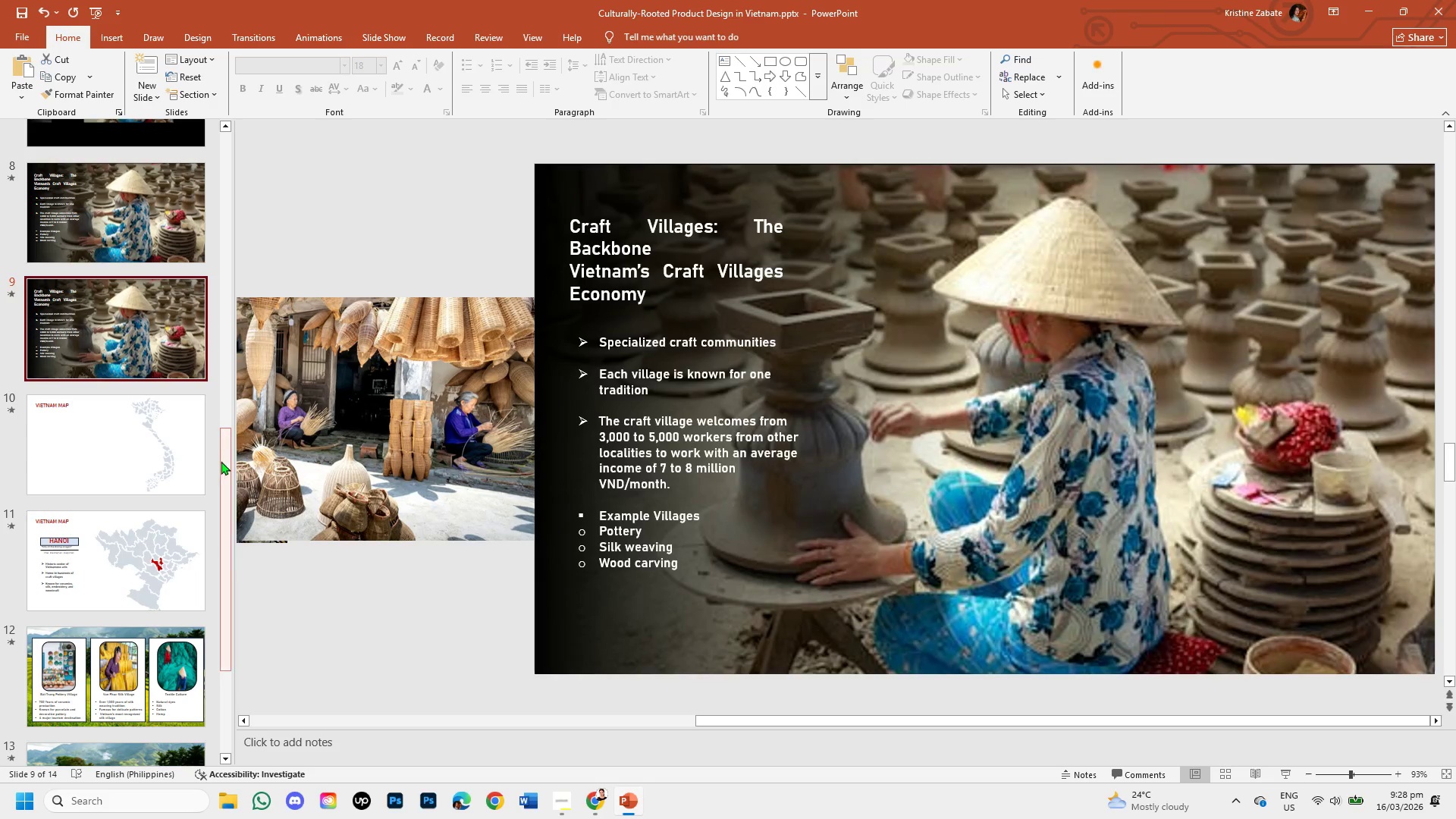 
left_click_drag(start_coordinate=[225, 463], to_coordinate=[227, 488])
 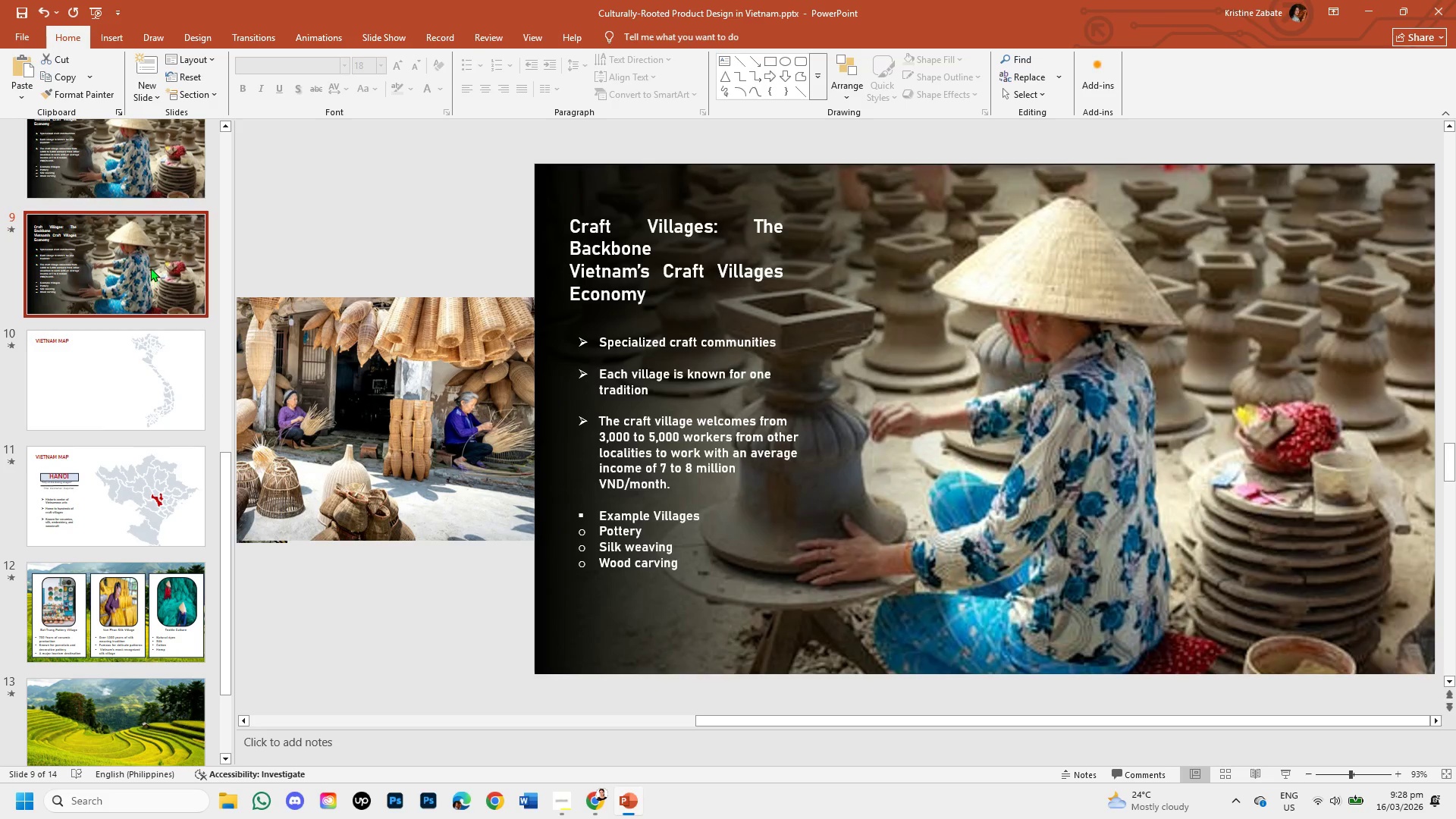 
left_click_drag(start_coordinate=[150, 265], to_coordinate=[155, 511])
 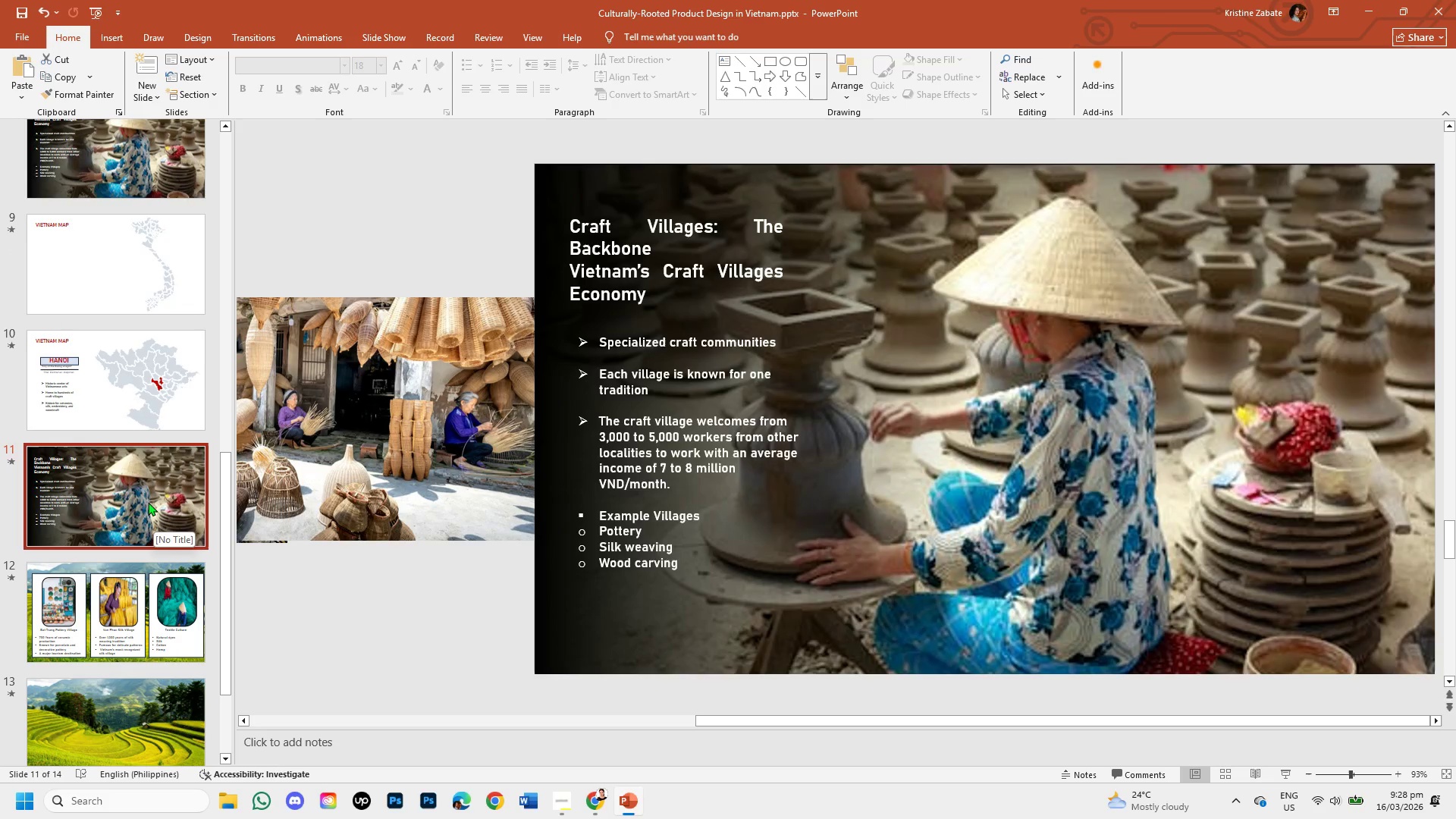 
left_click([148, 502])
 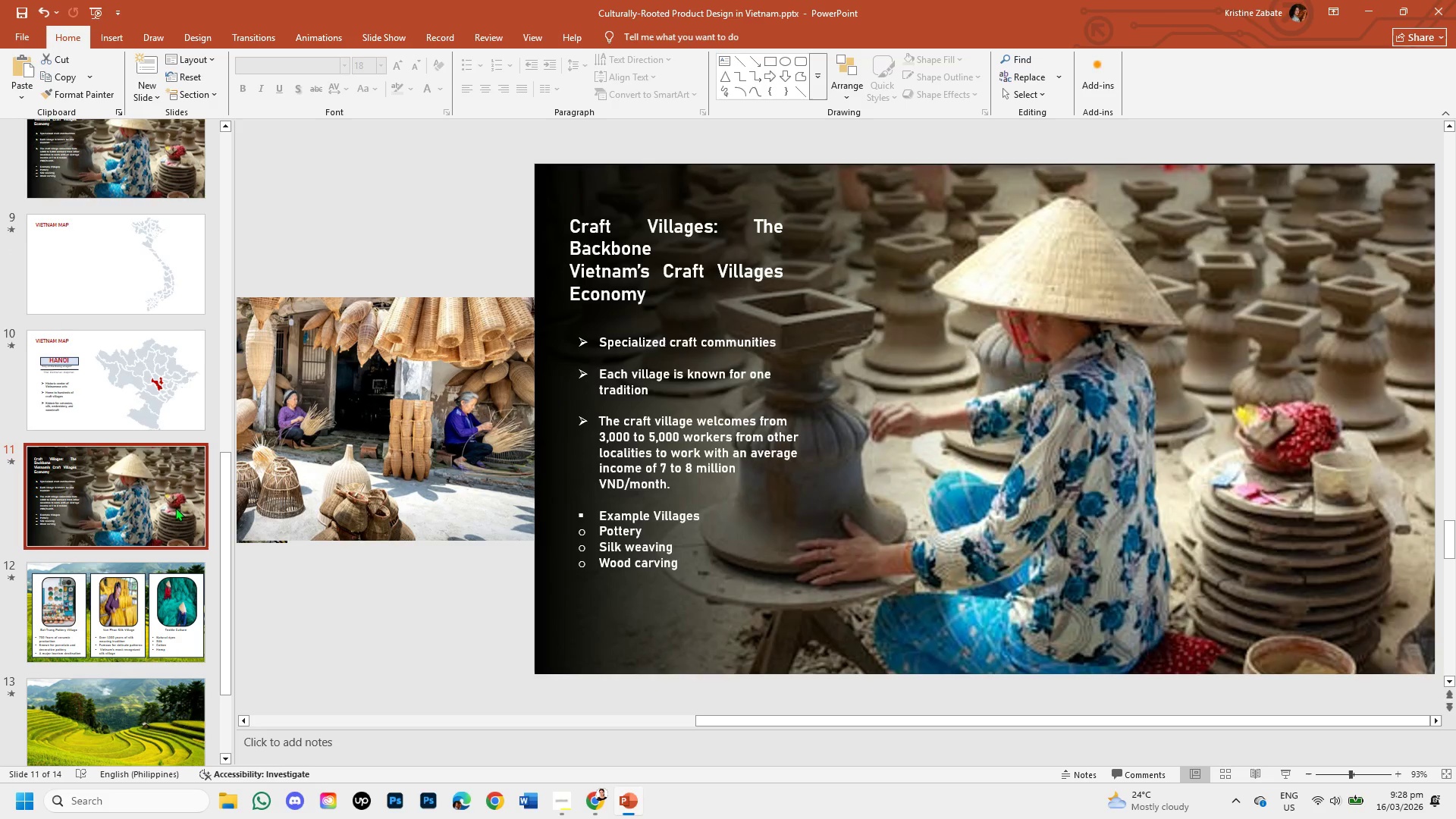 
left_click_drag(start_coordinate=[222, 537], to_coordinate=[223, 563])
 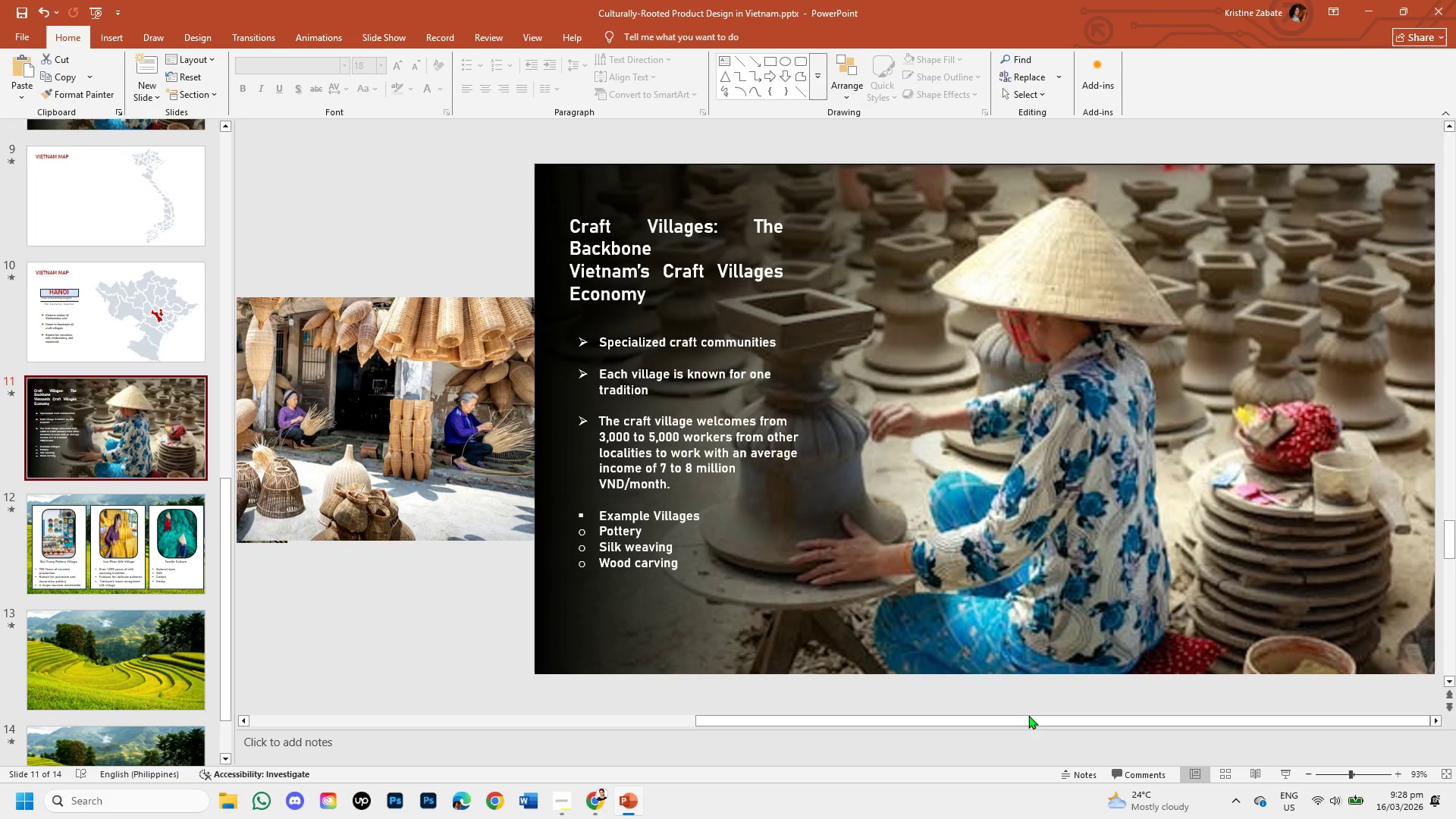 
left_click_drag(start_coordinate=[1027, 717], to_coordinate=[803, 711])
 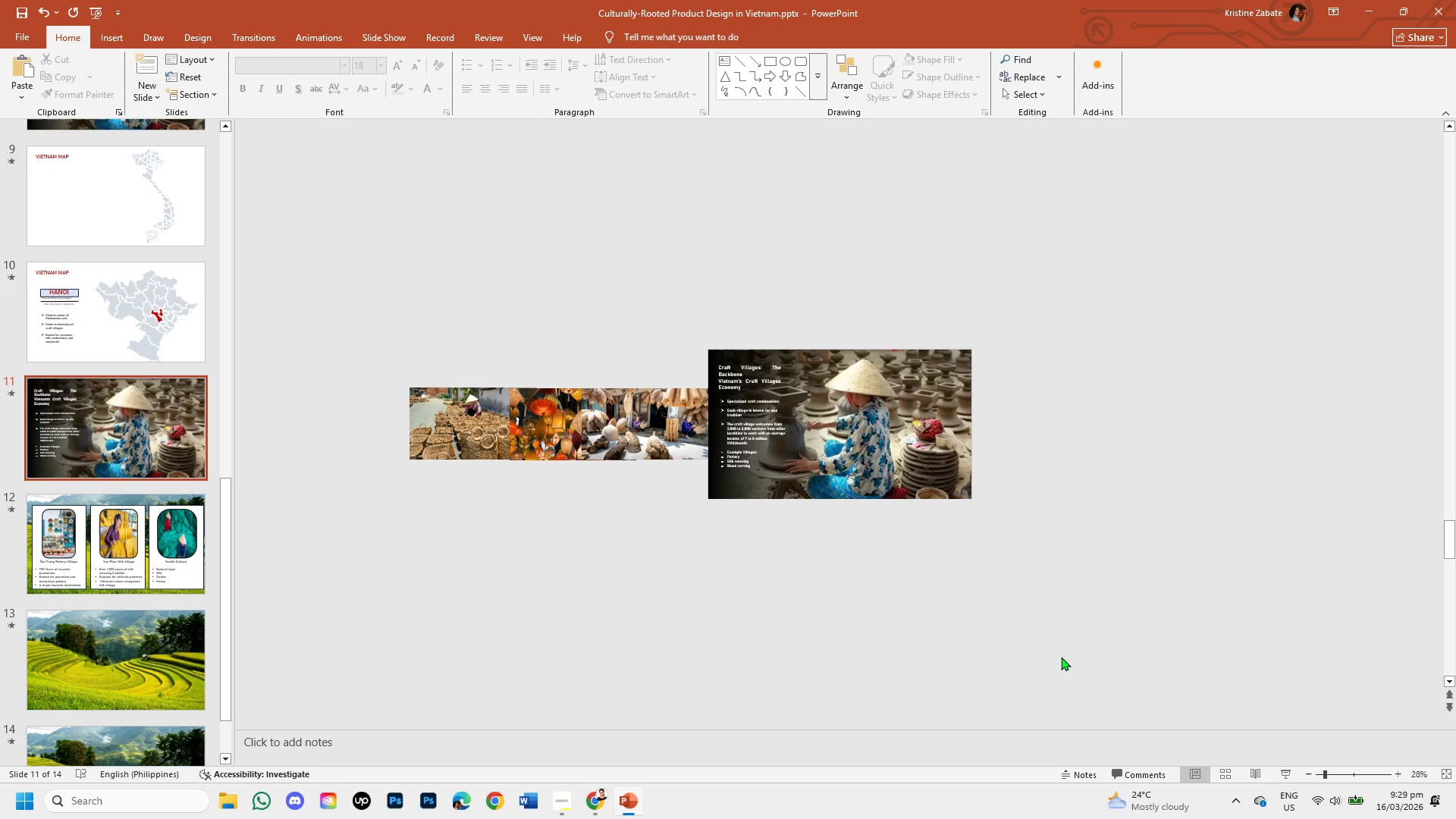 
left_click([740, 375])
 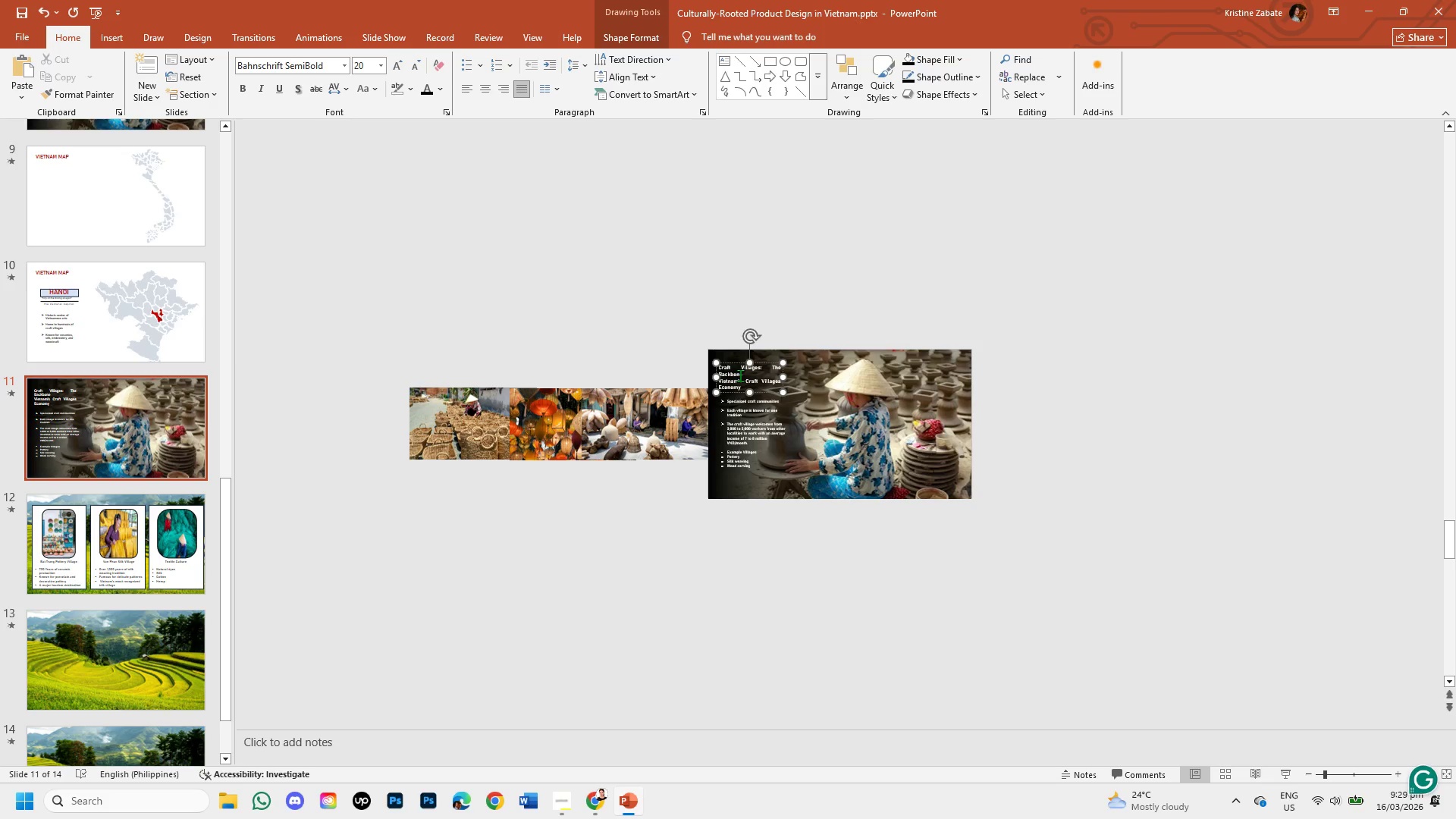 
key(Backspace)
 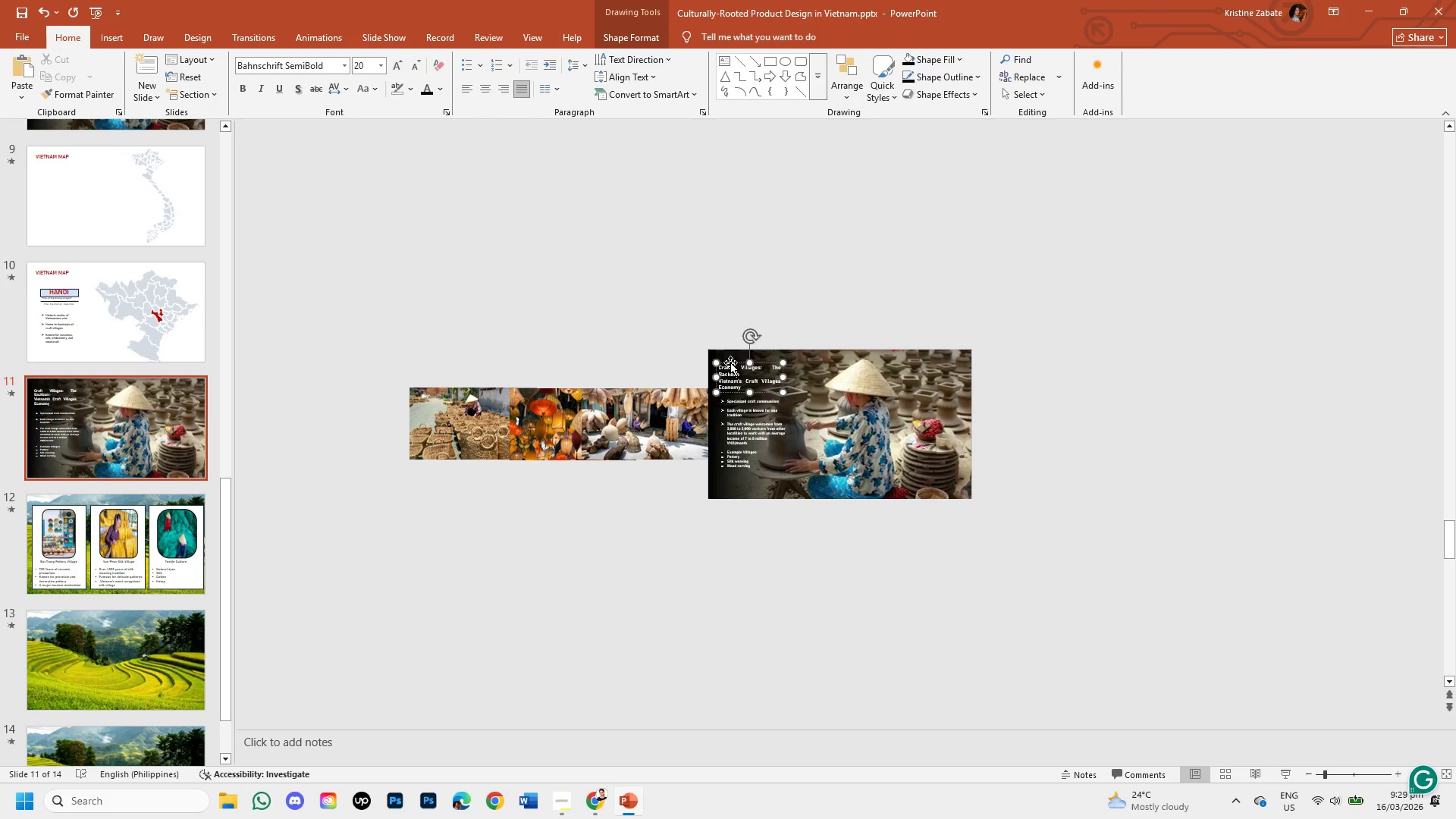 
left_click([730, 362])
 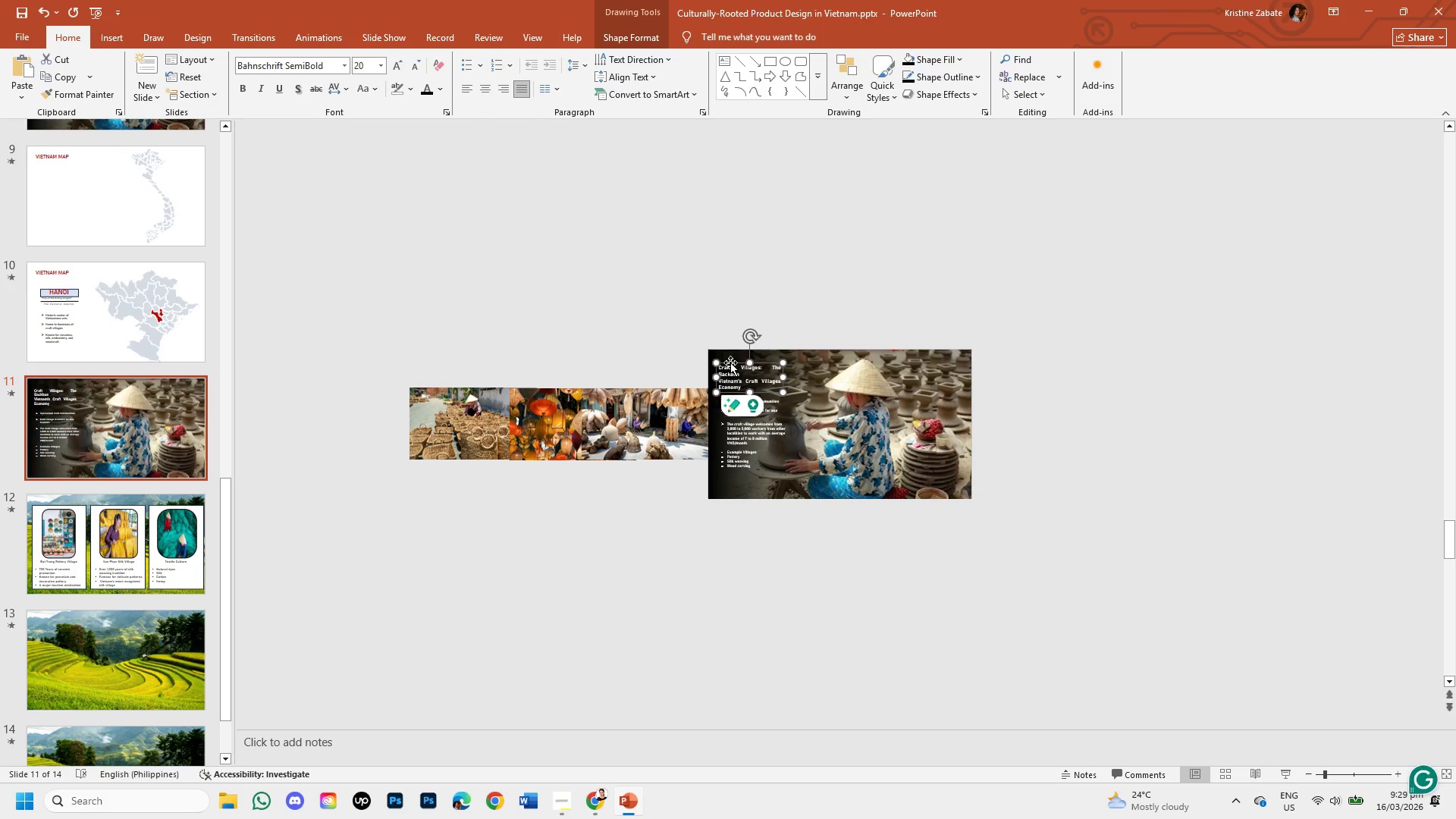 
key(Backspace)
 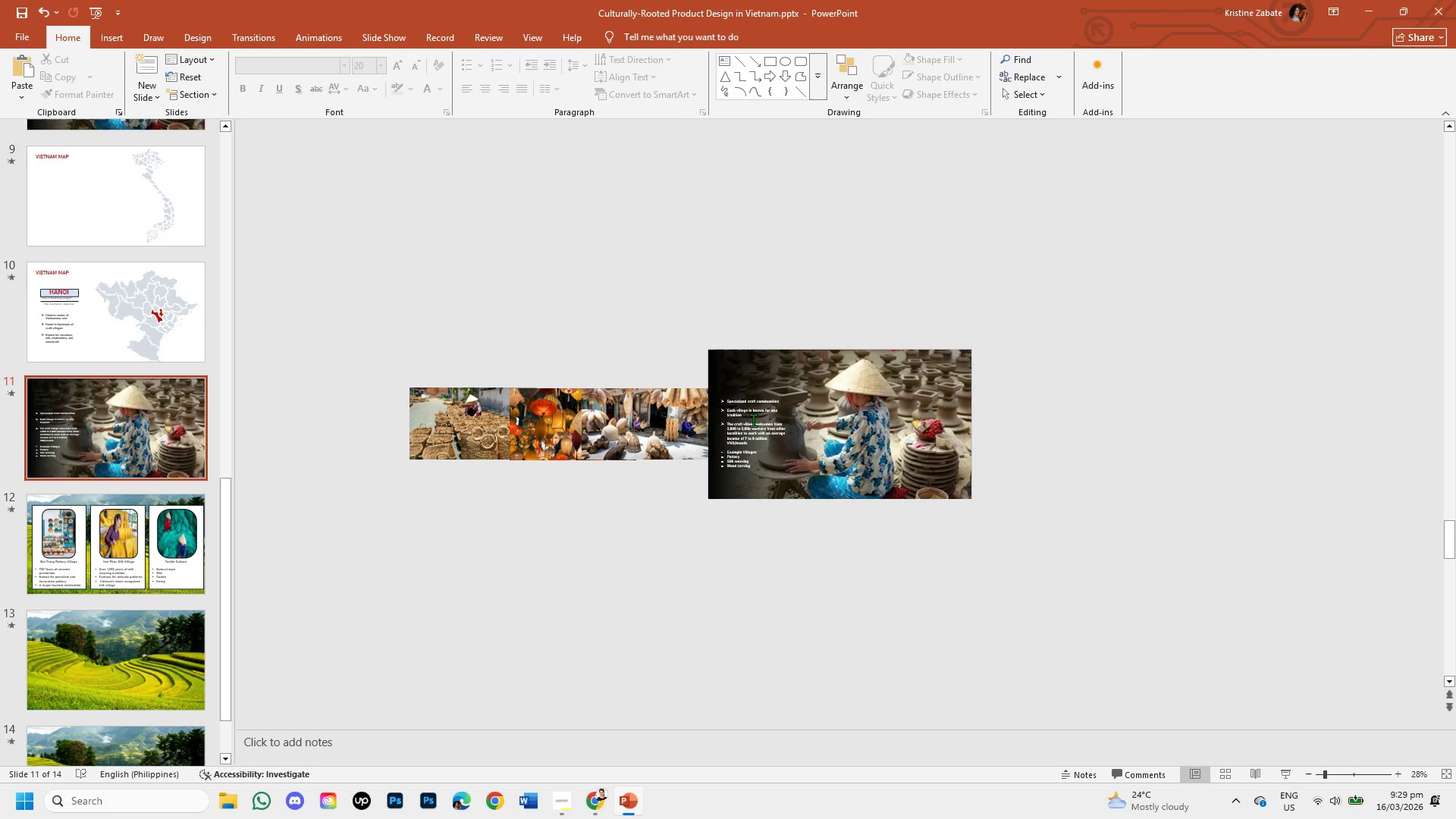 
left_click([755, 425])
 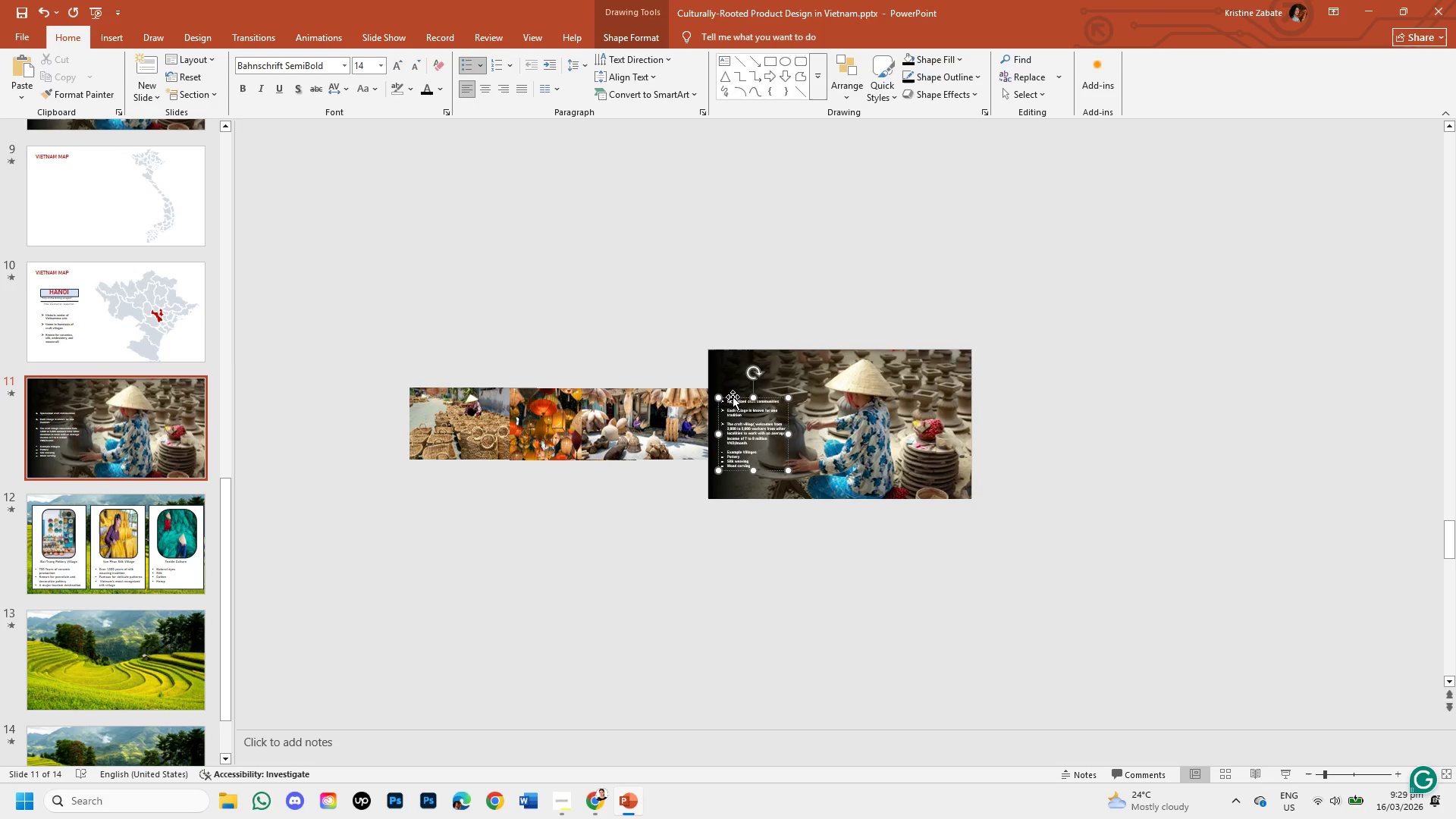 
left_click([731, 394])
 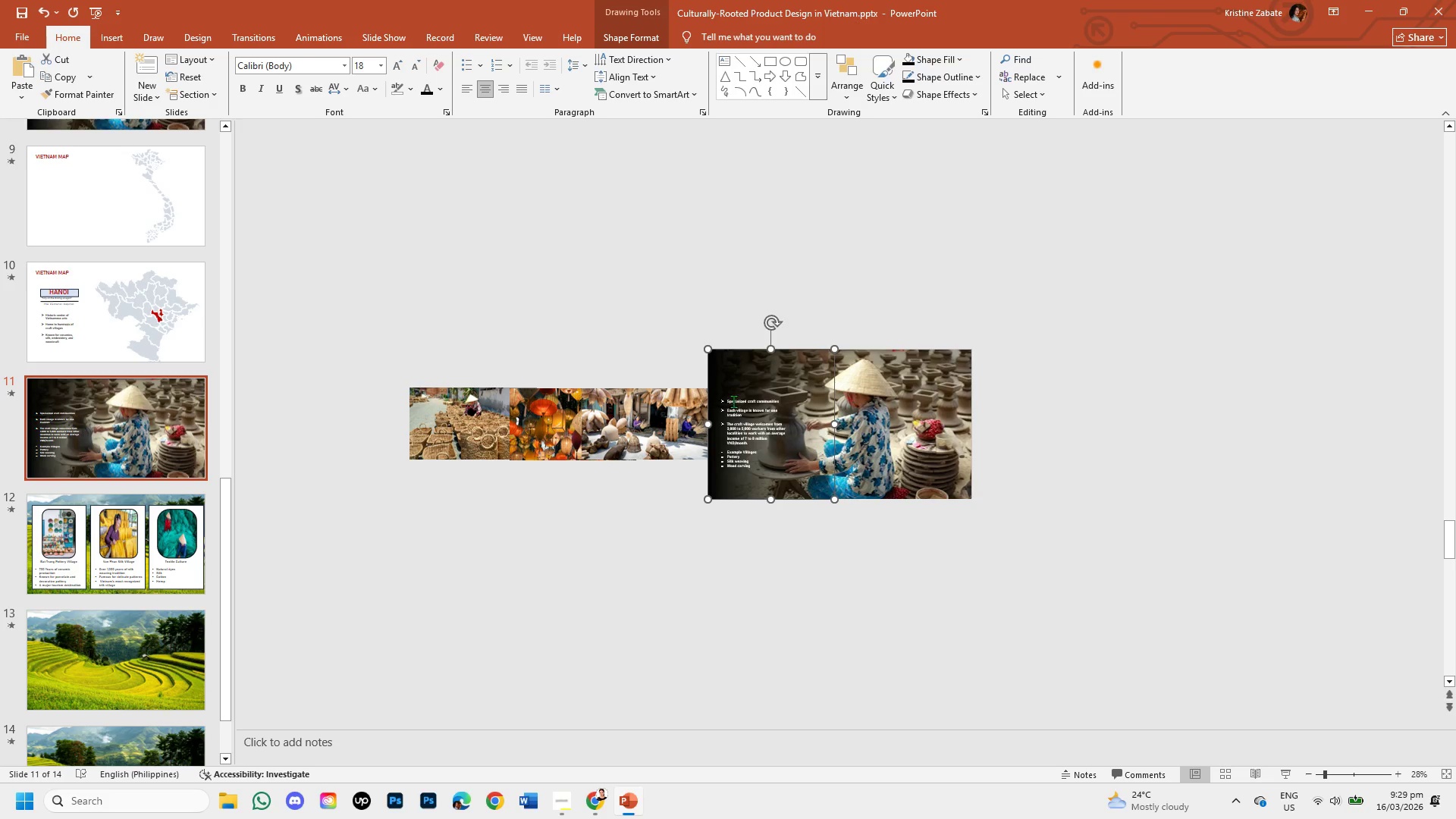 
left_click([735, 403])
 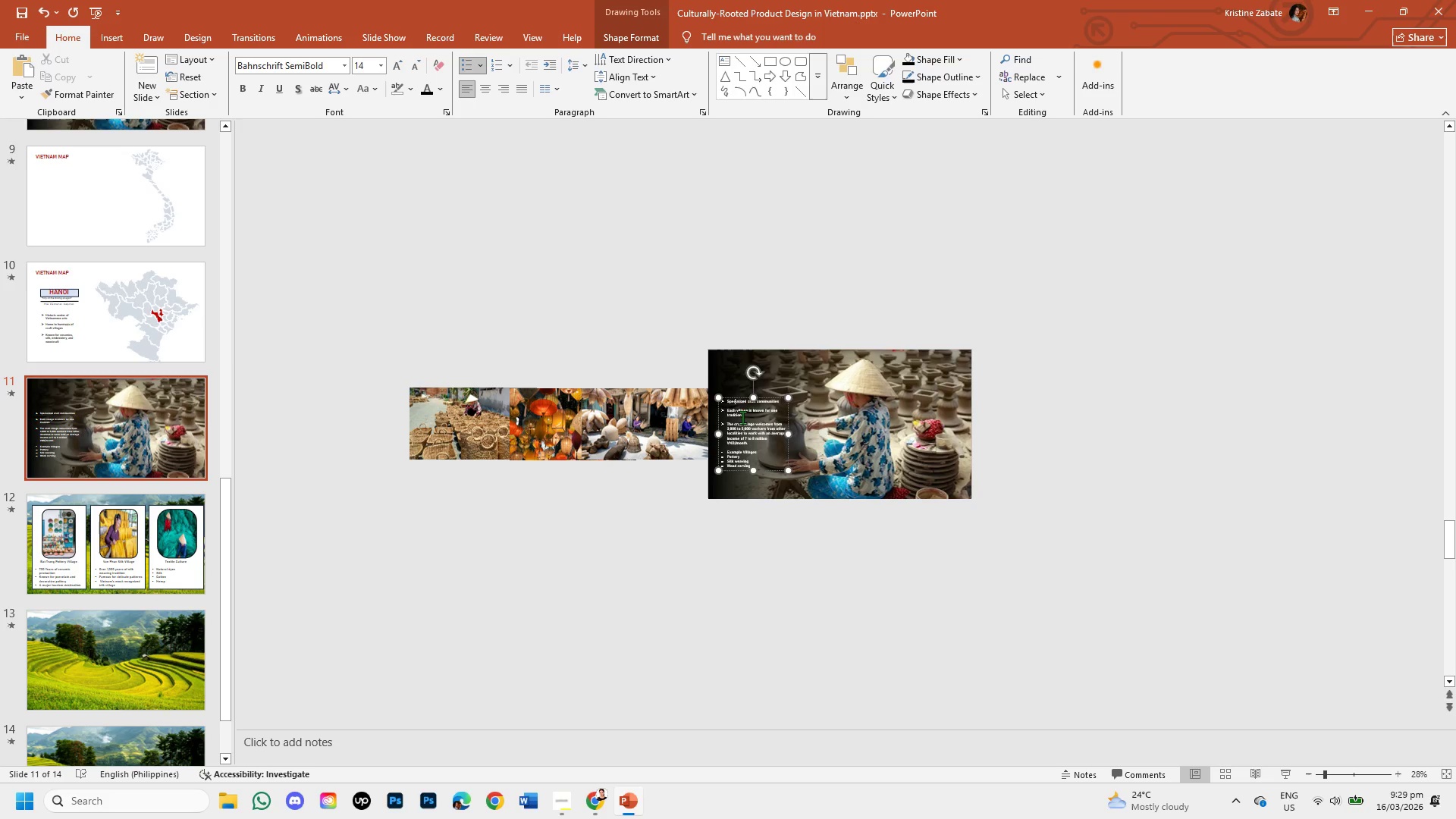 
key(Backspace)
 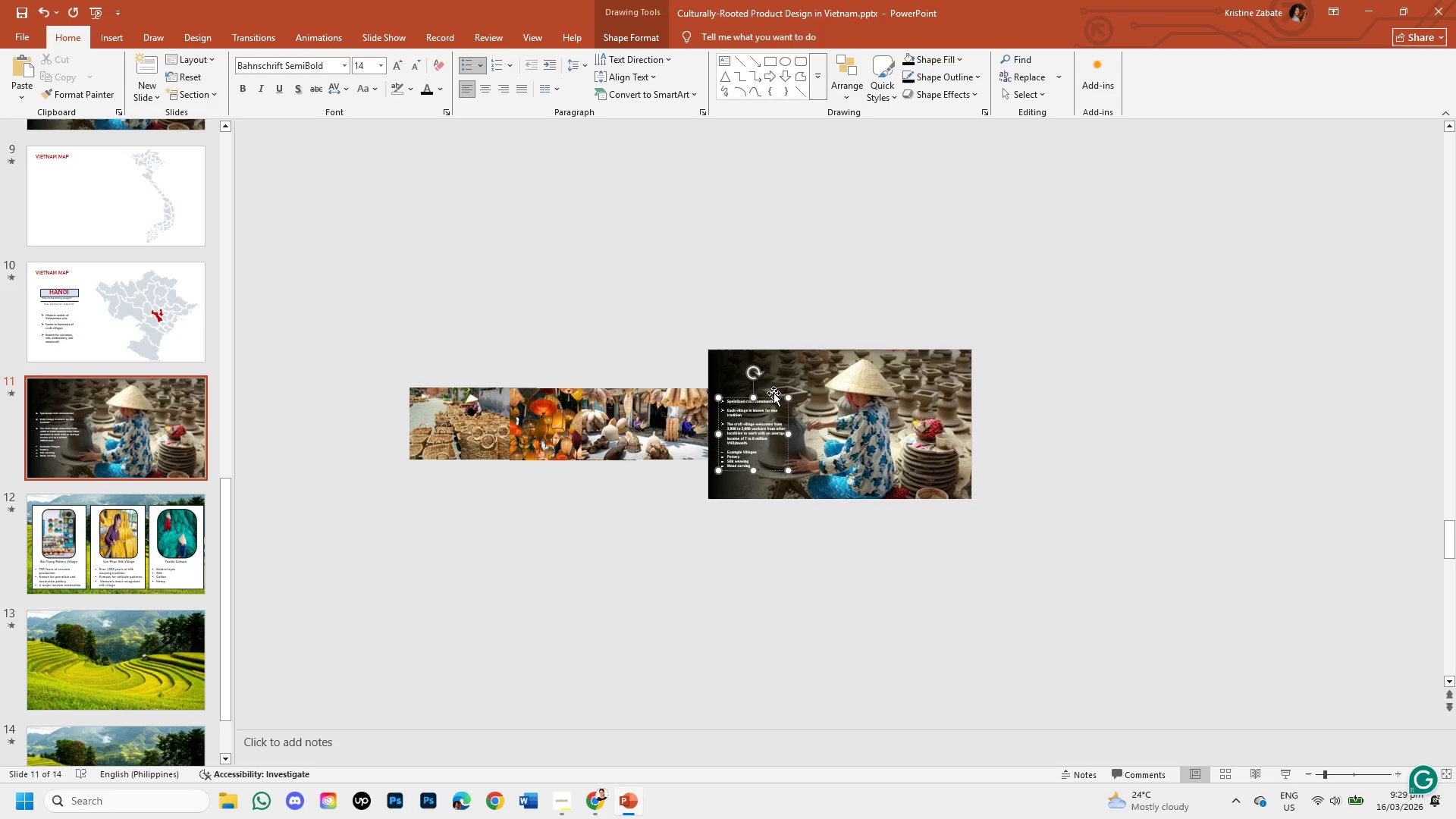 
left_click([774, 394])
 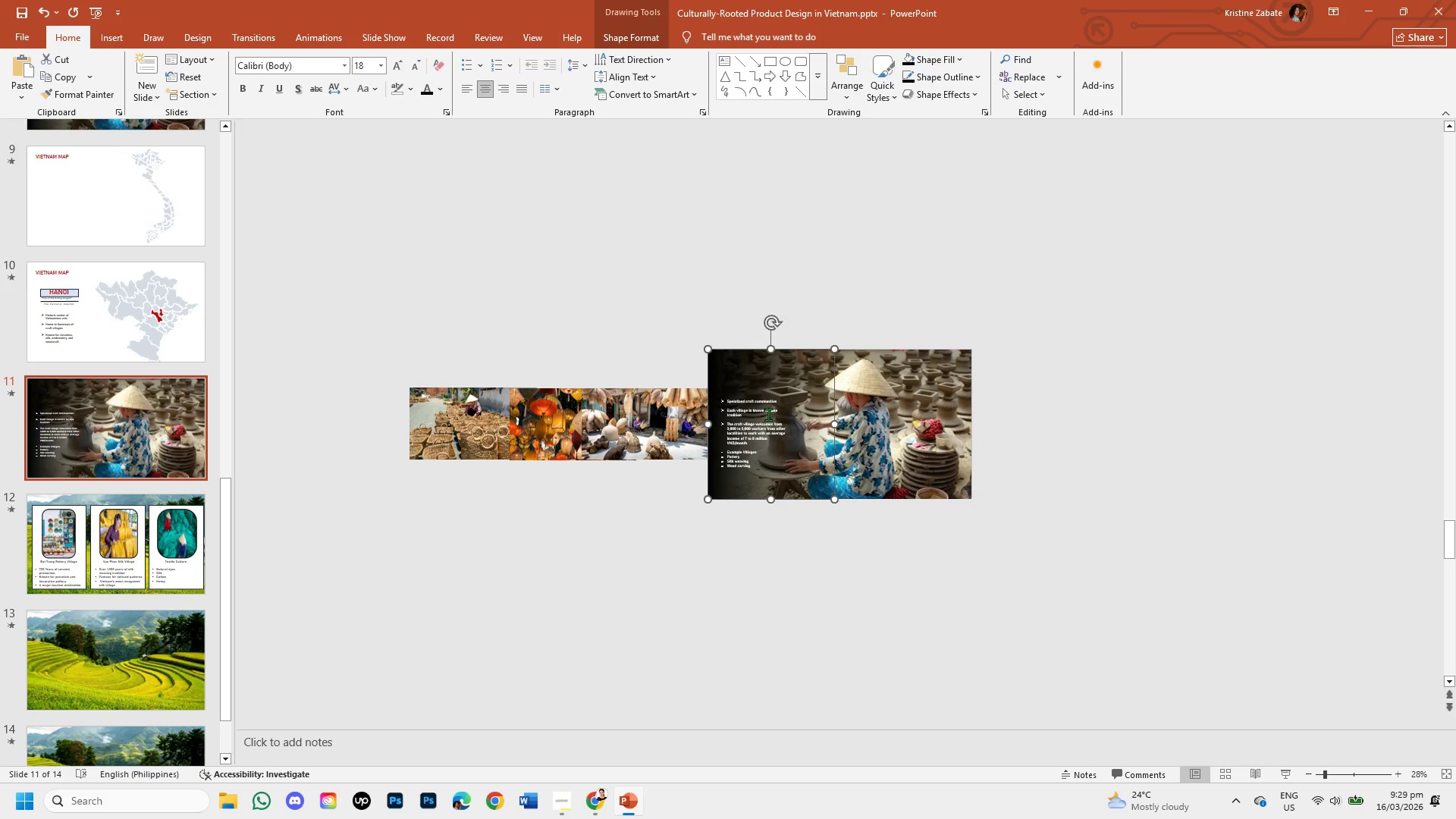 
left_click([768, 414])
 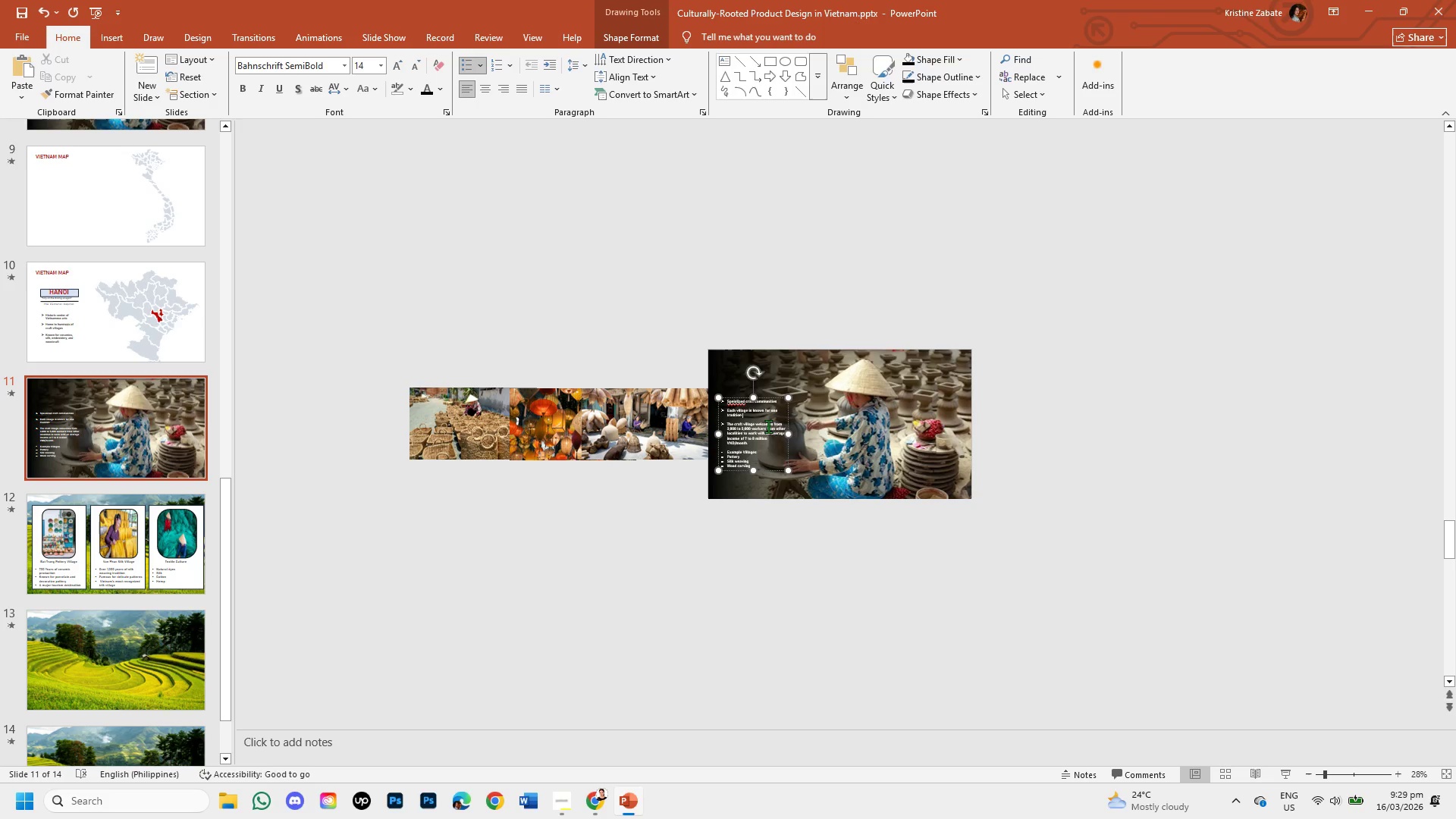 
key(Backspace)
 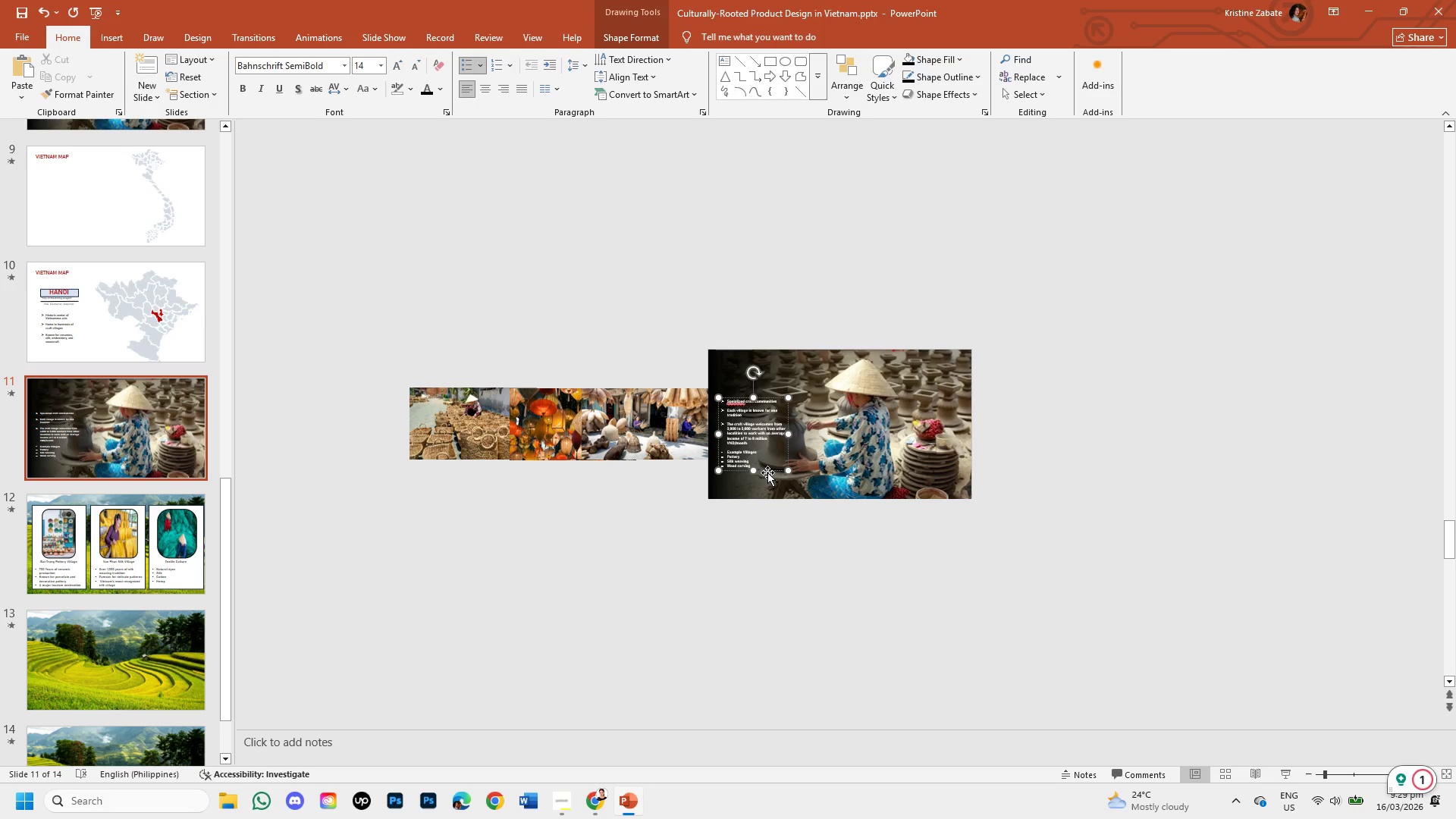 
left_click([767, 472])
 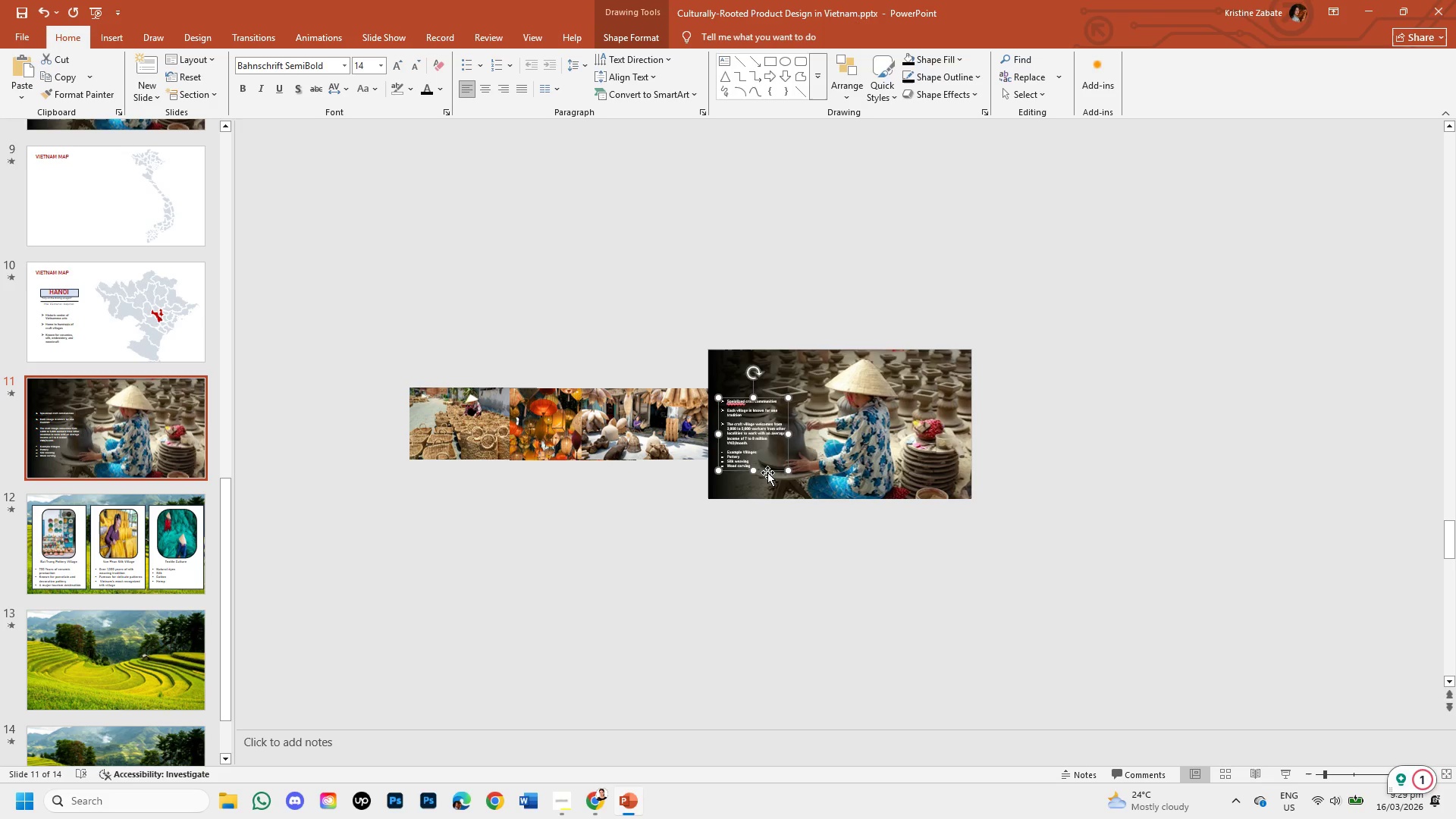 
key(Backspace)
 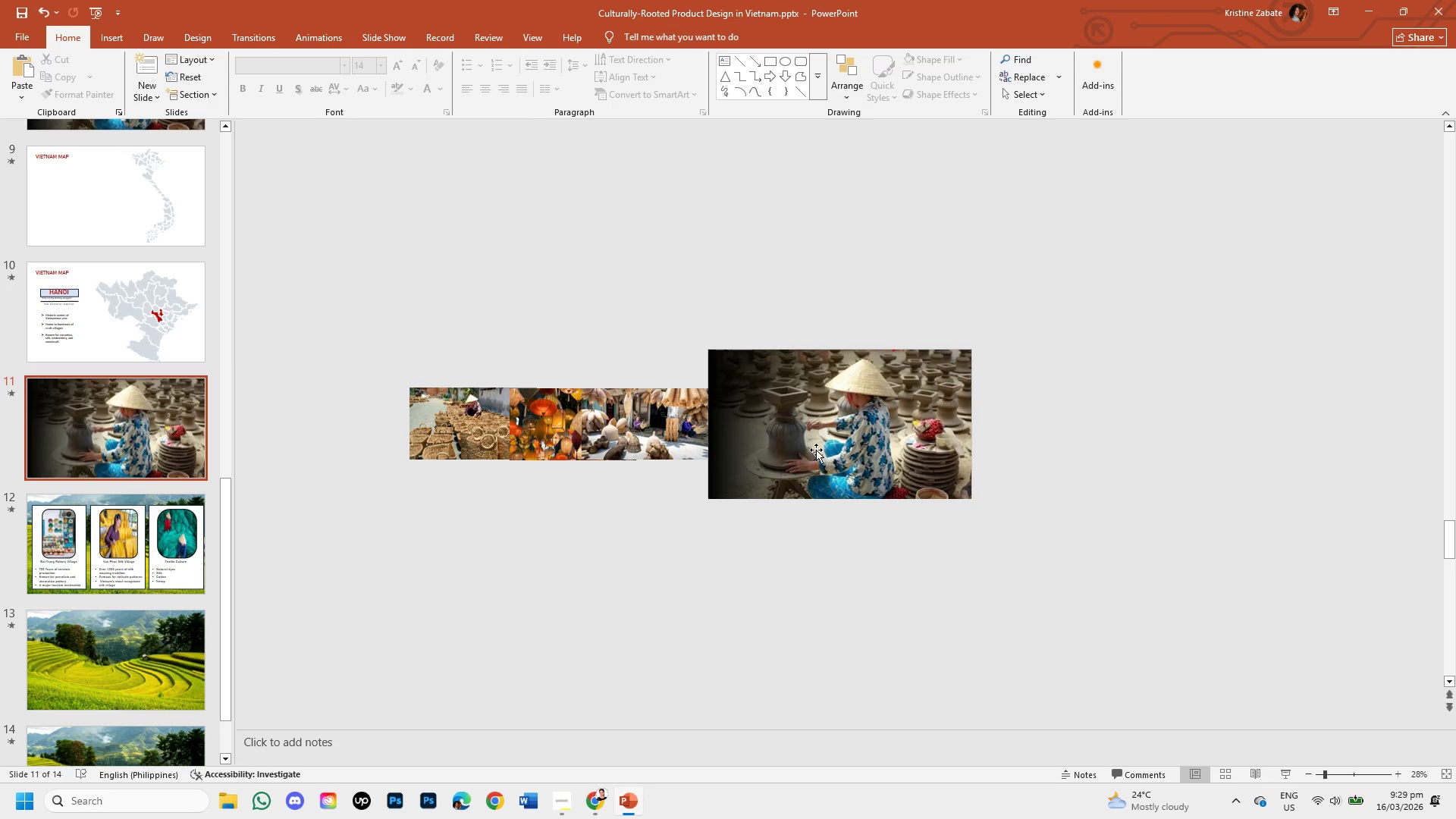 
left_click([823, 450])
 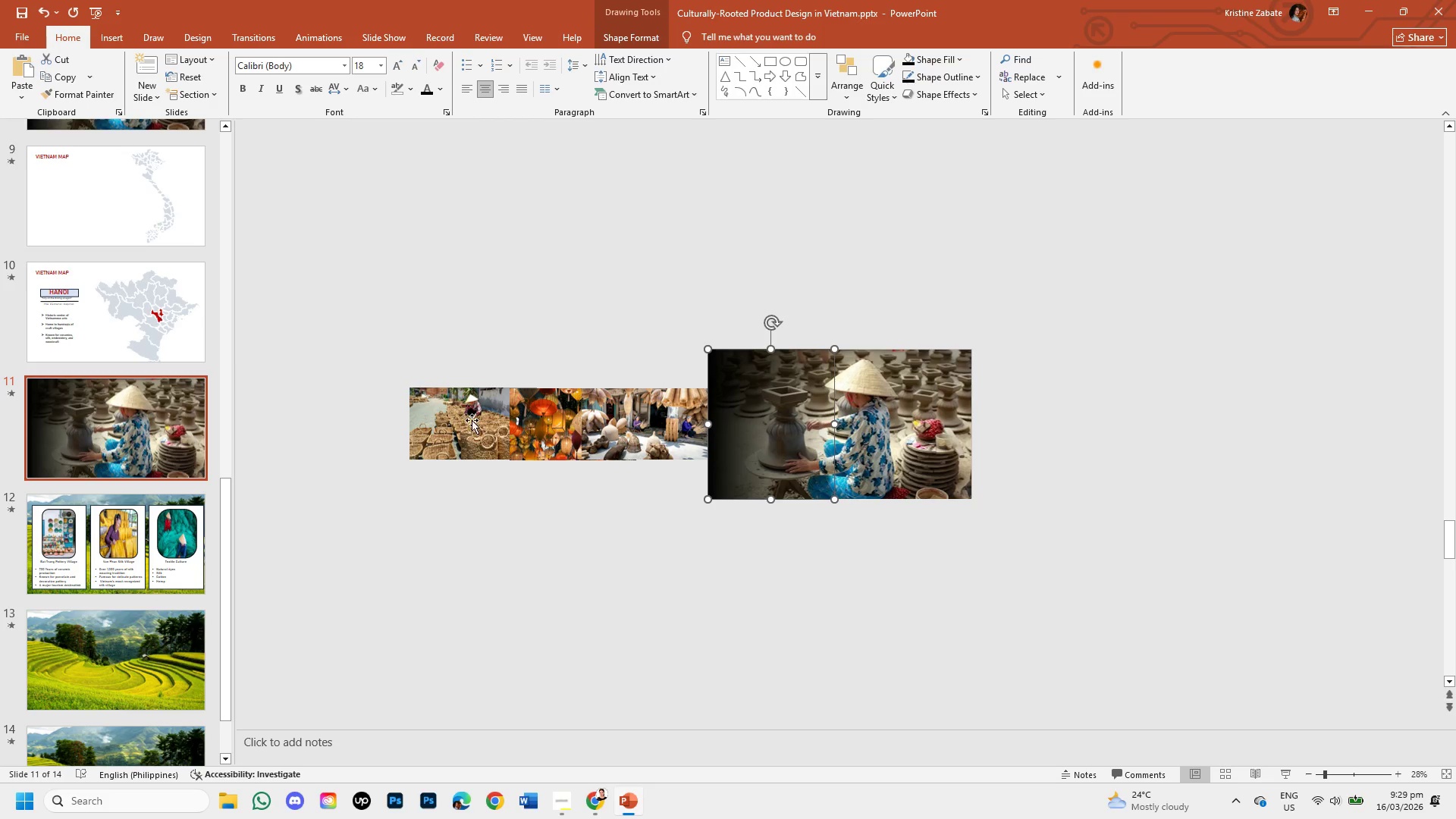 
left_click_drag(start_coordinate=[466, 419], to_coordinate=[390, 417])
 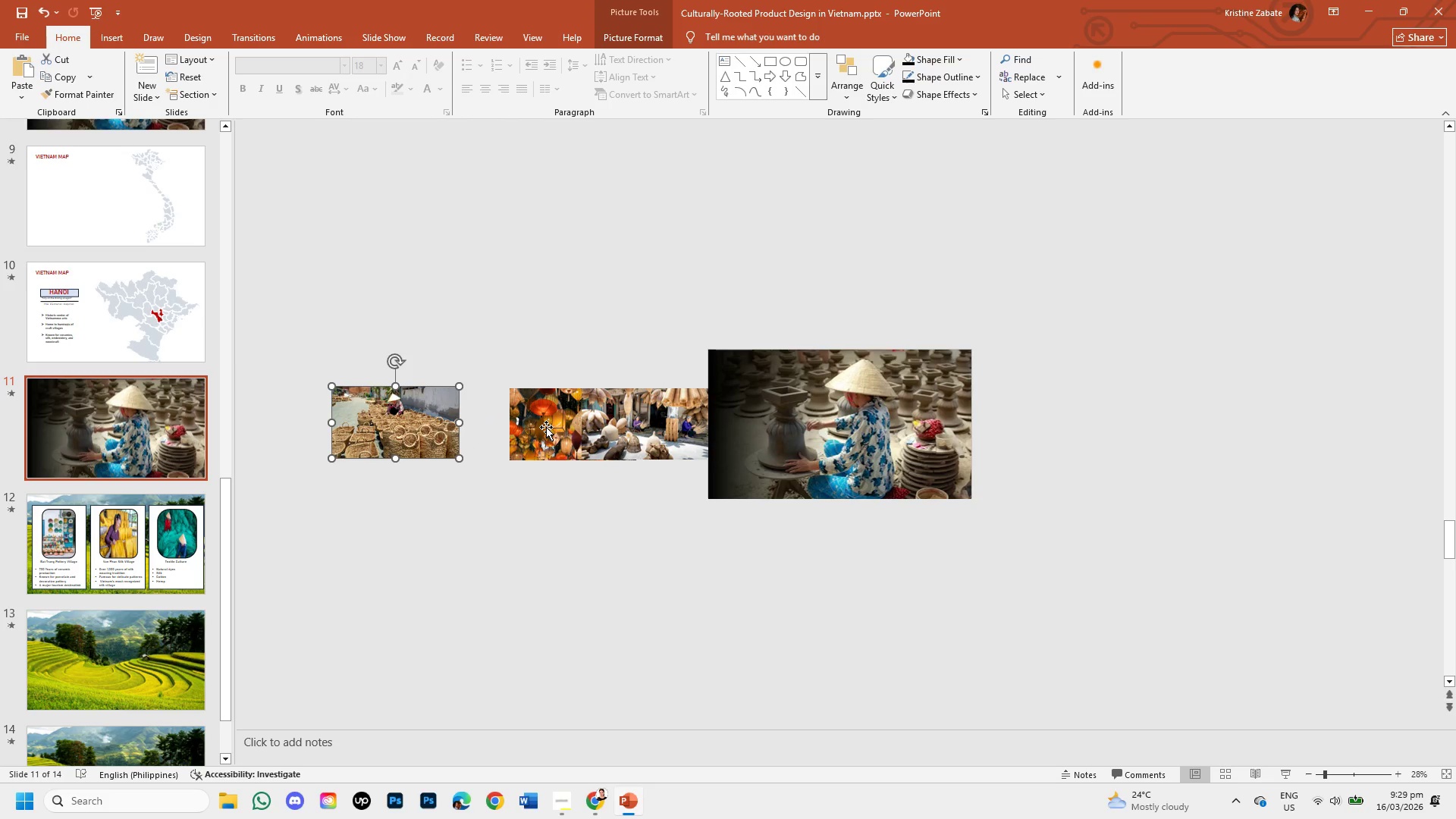 
left_click_drag(start_coordinate=[546, 427], to_coordinate=[457, 430])
 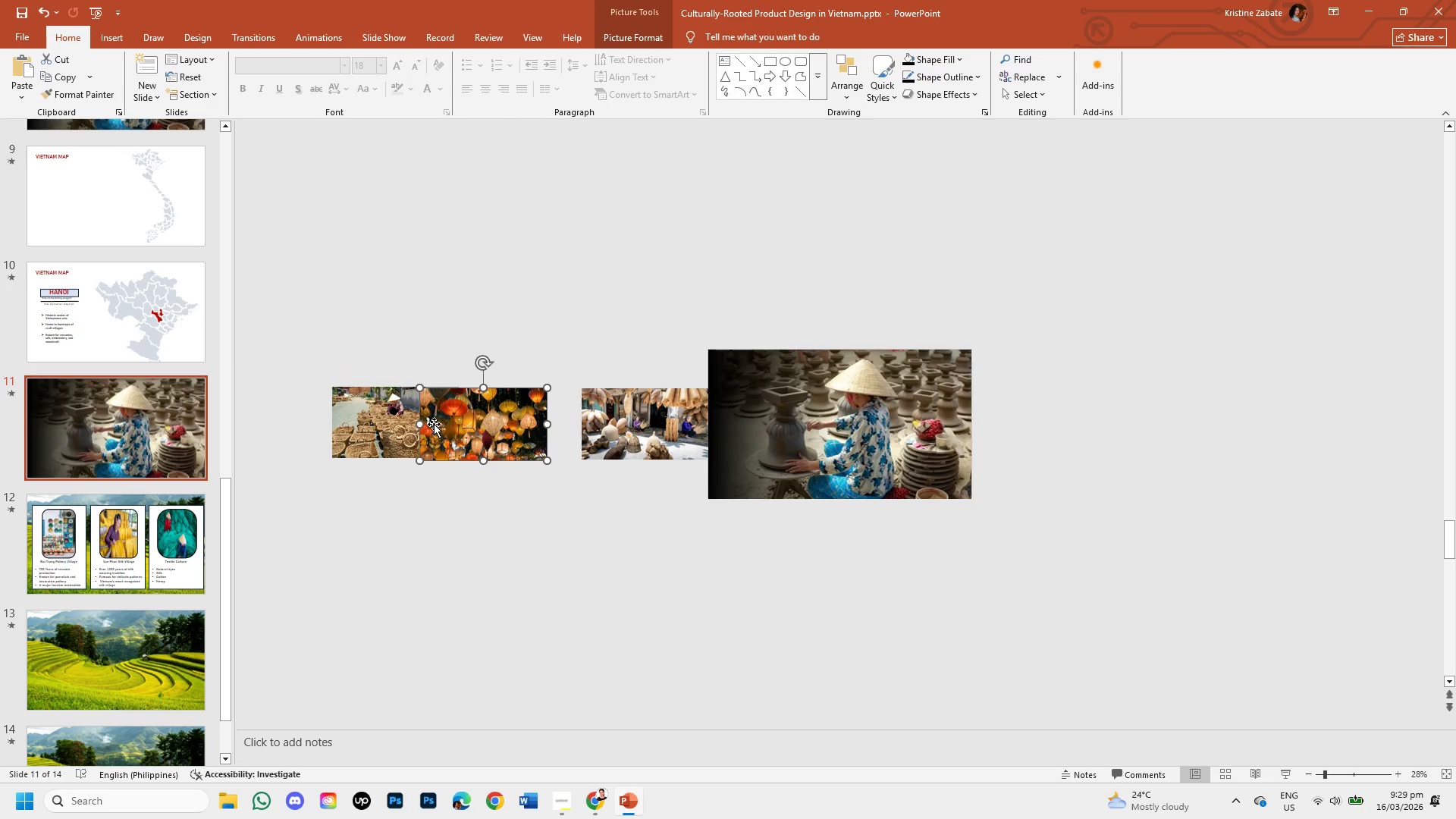 
left_click_drag(start_coordinate=[435, 419], to_coordinate=[435, 415])
 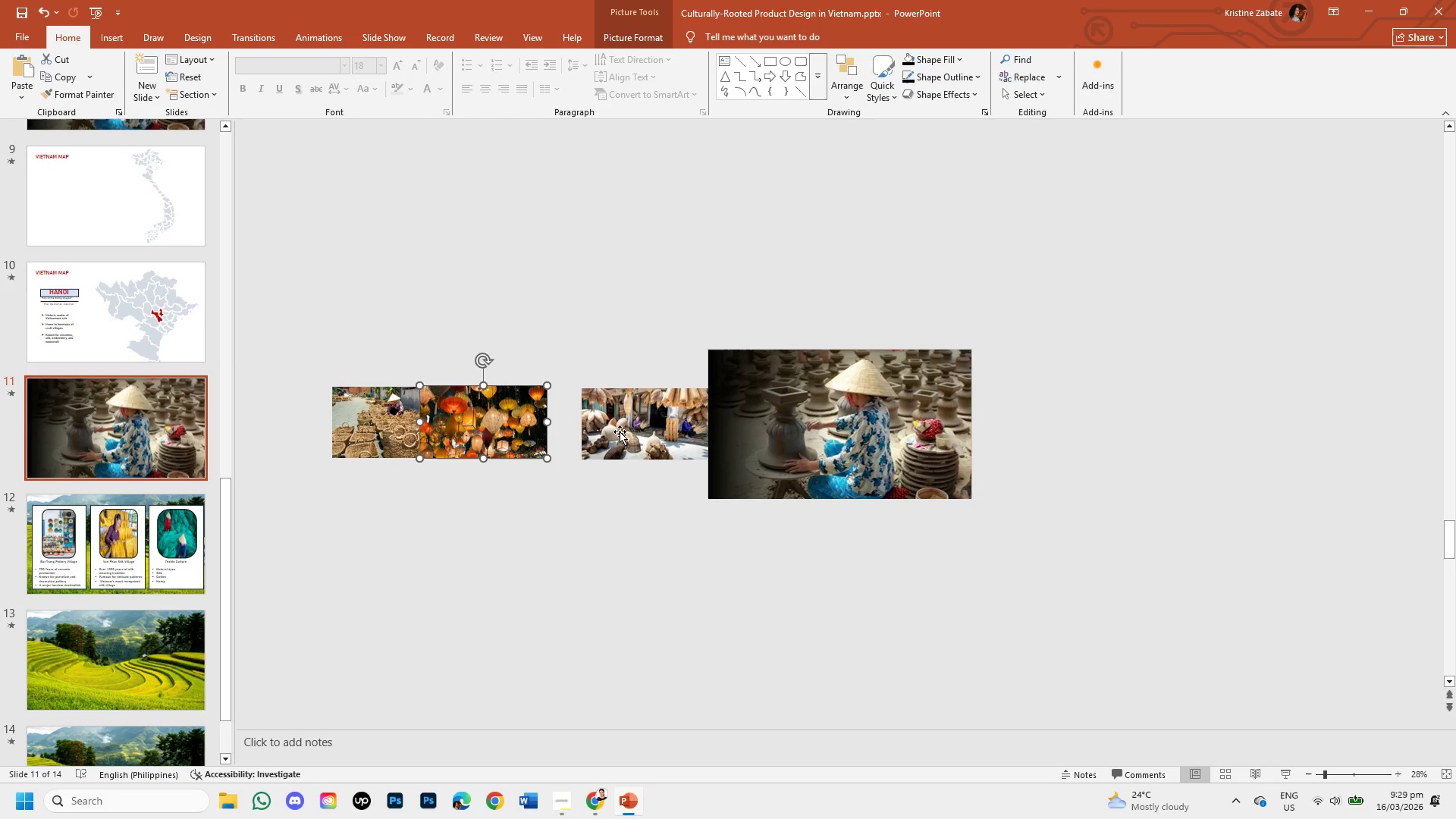 
left_click([620, 431])
 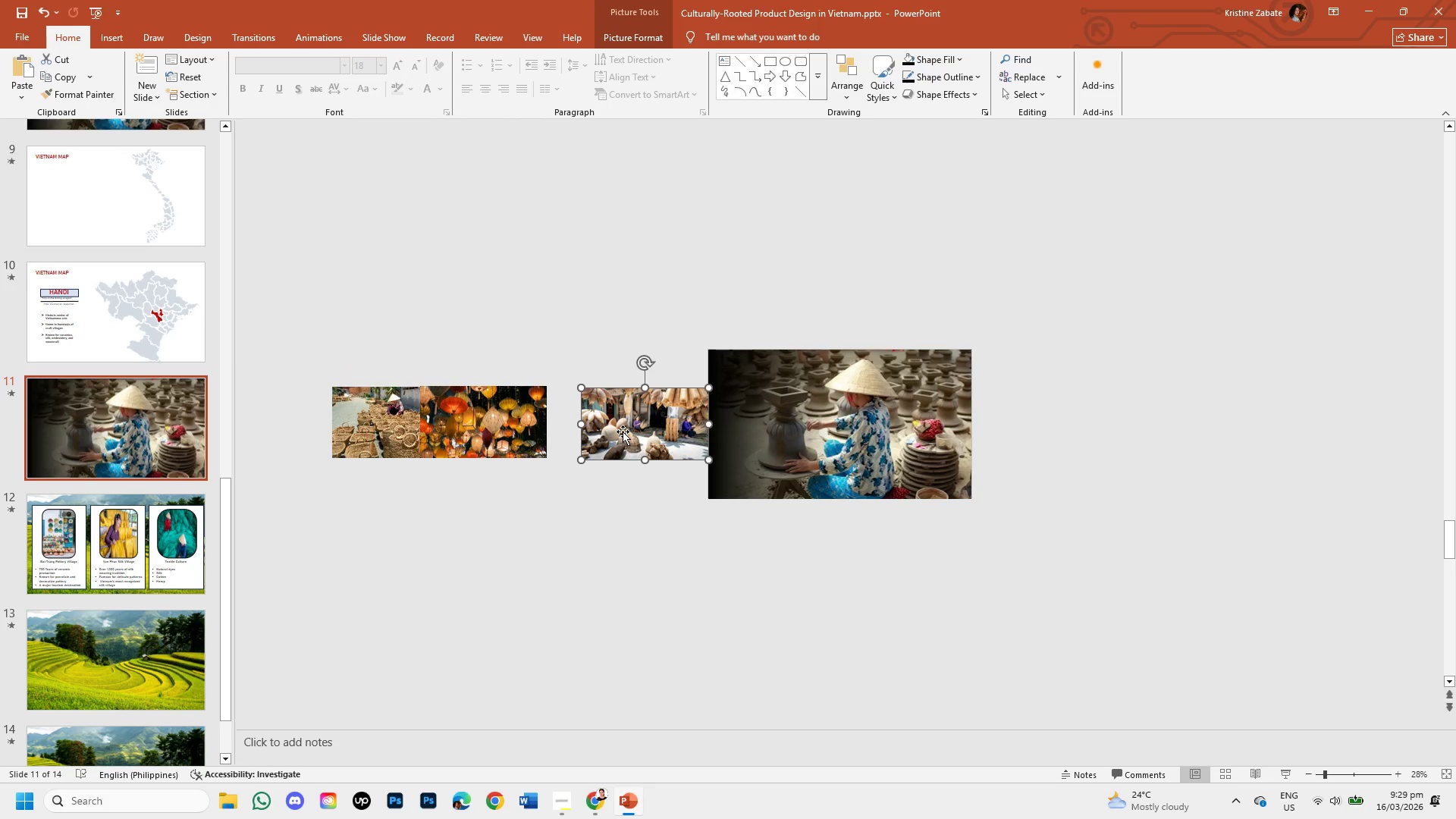 
left_click_drag(start_coordinate=[623, 431], to_coordinate=[490, 425])
 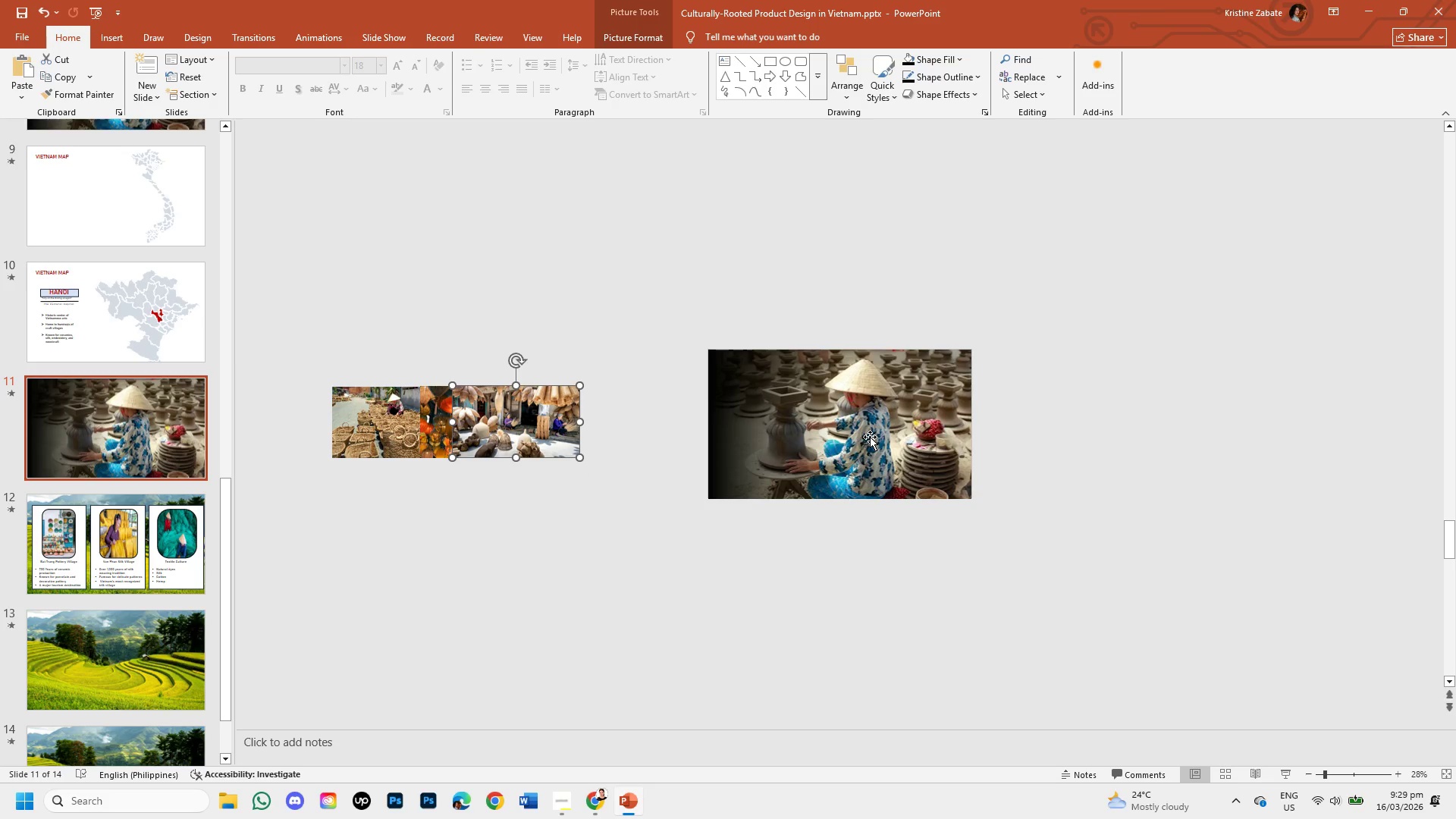 
left_click([870, 437])
 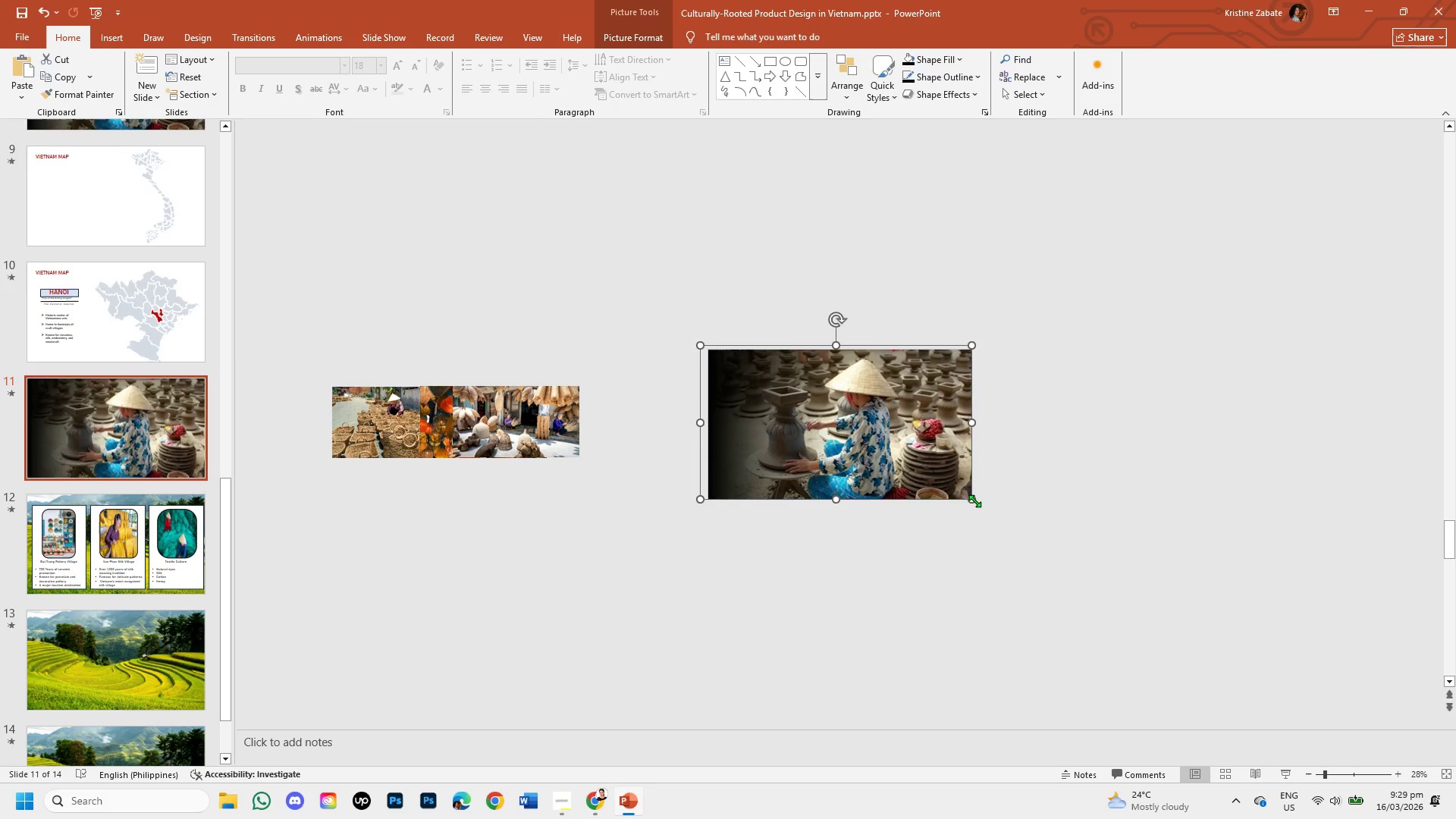 
left_click_drag(start_coordinate=[974, 500], to_coordinate=[773, 386])
 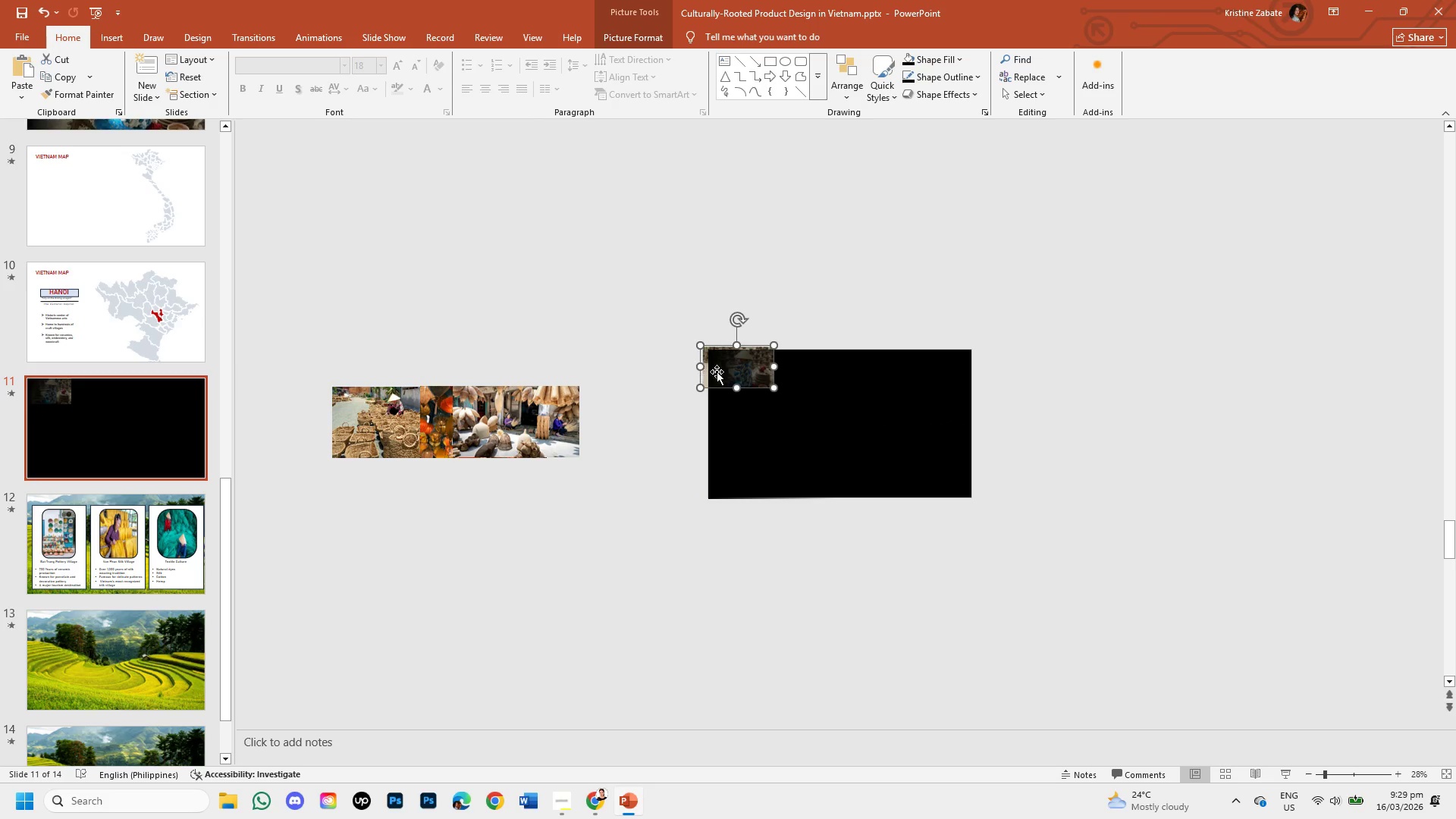 
left_click_drag(start_coordinate=[731, 366], to_coordinate=[675, 394])
 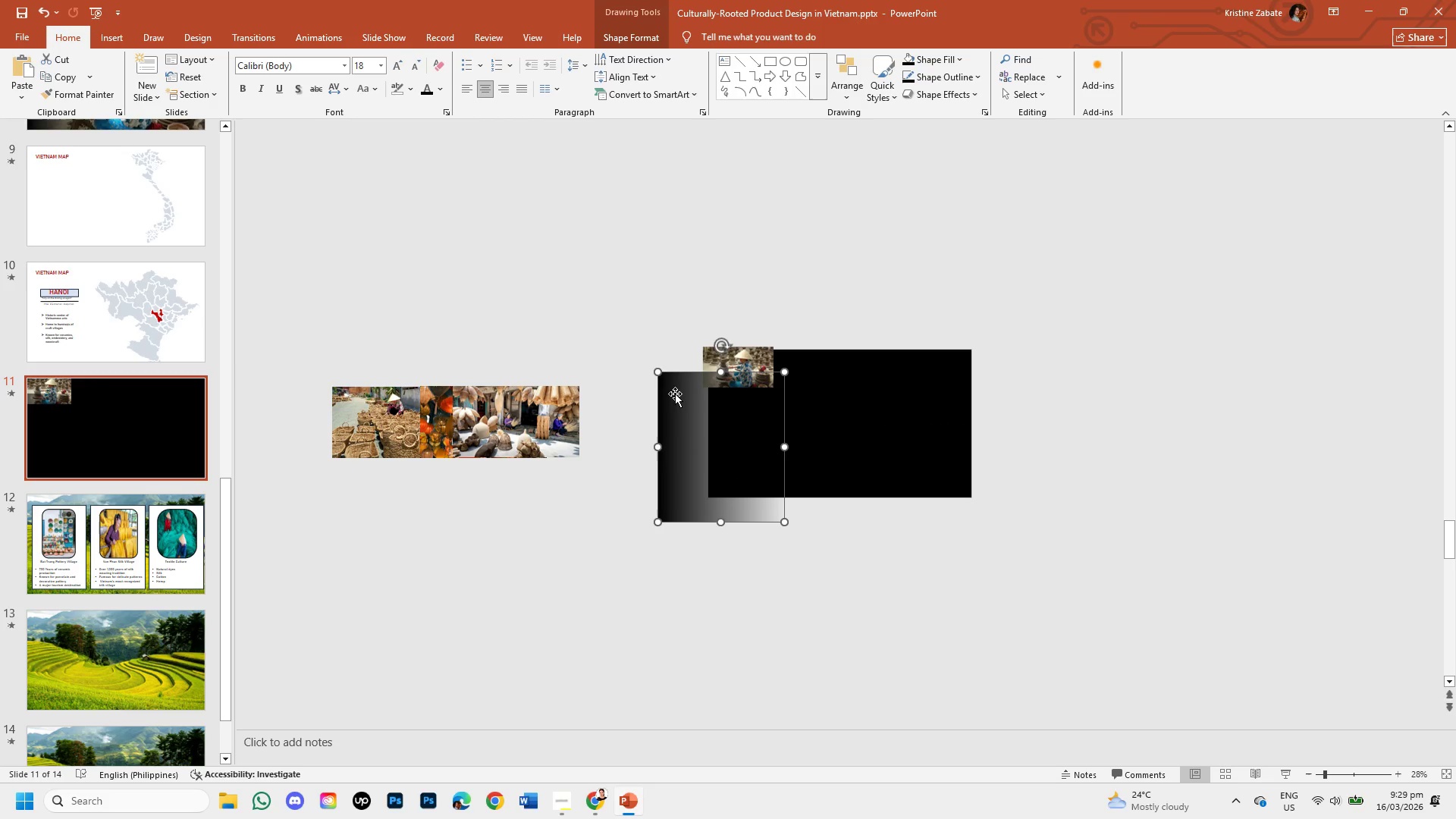 
key(Control+Z)
 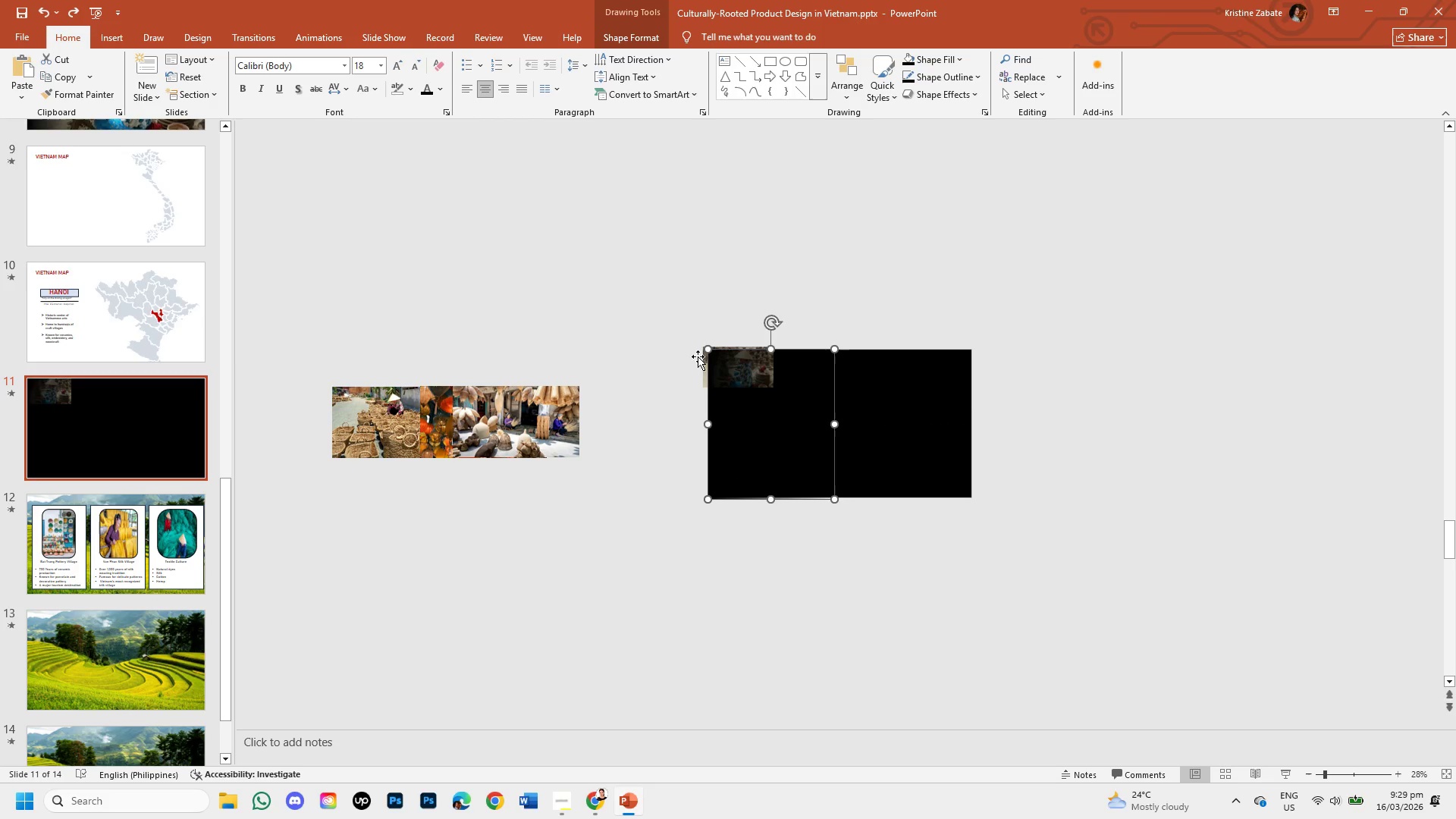 
left_click([701, 358])
 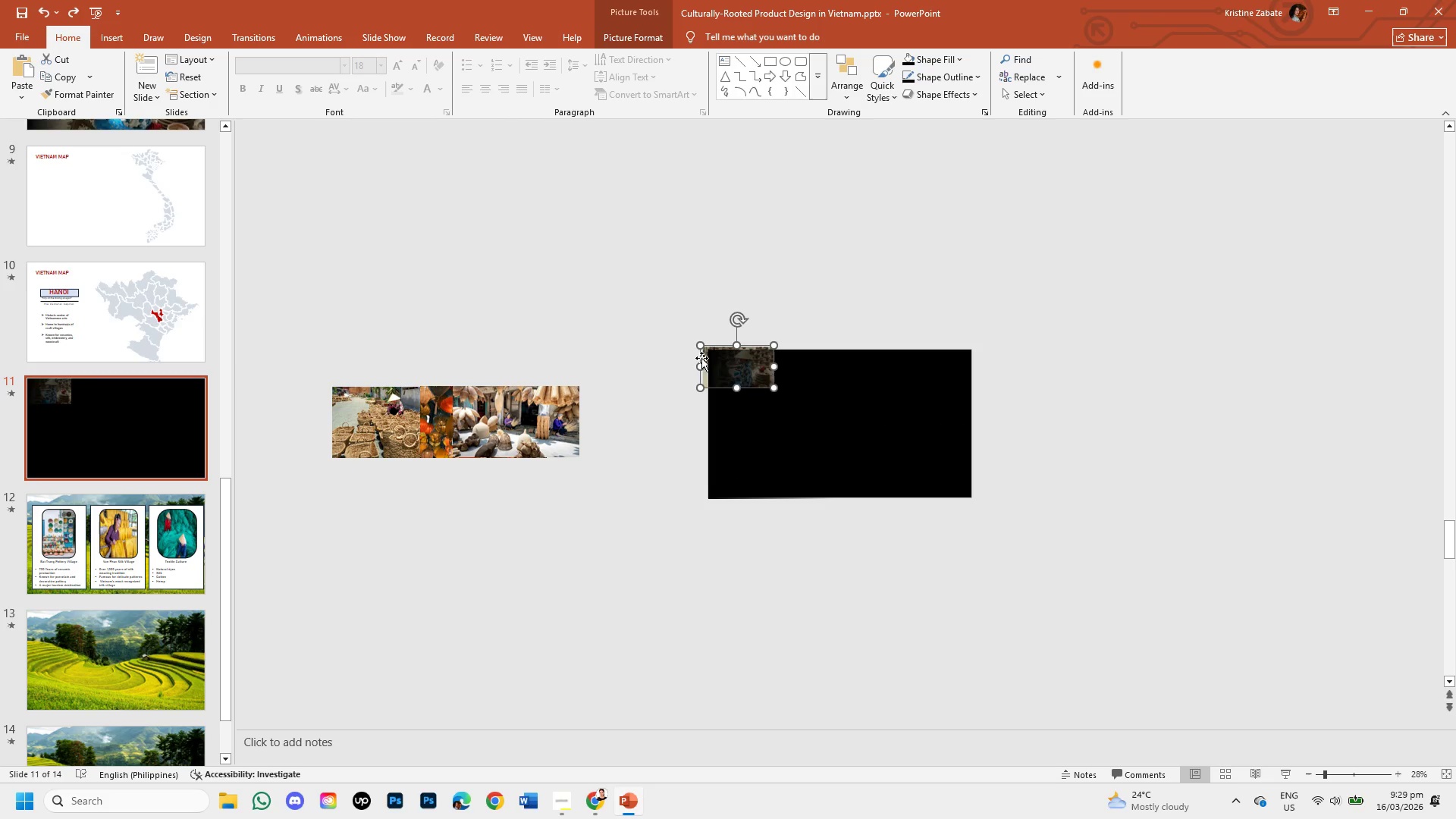 
left_click_drag(start_coordinate=[701, 358], to_coordinate=[624, 397])
 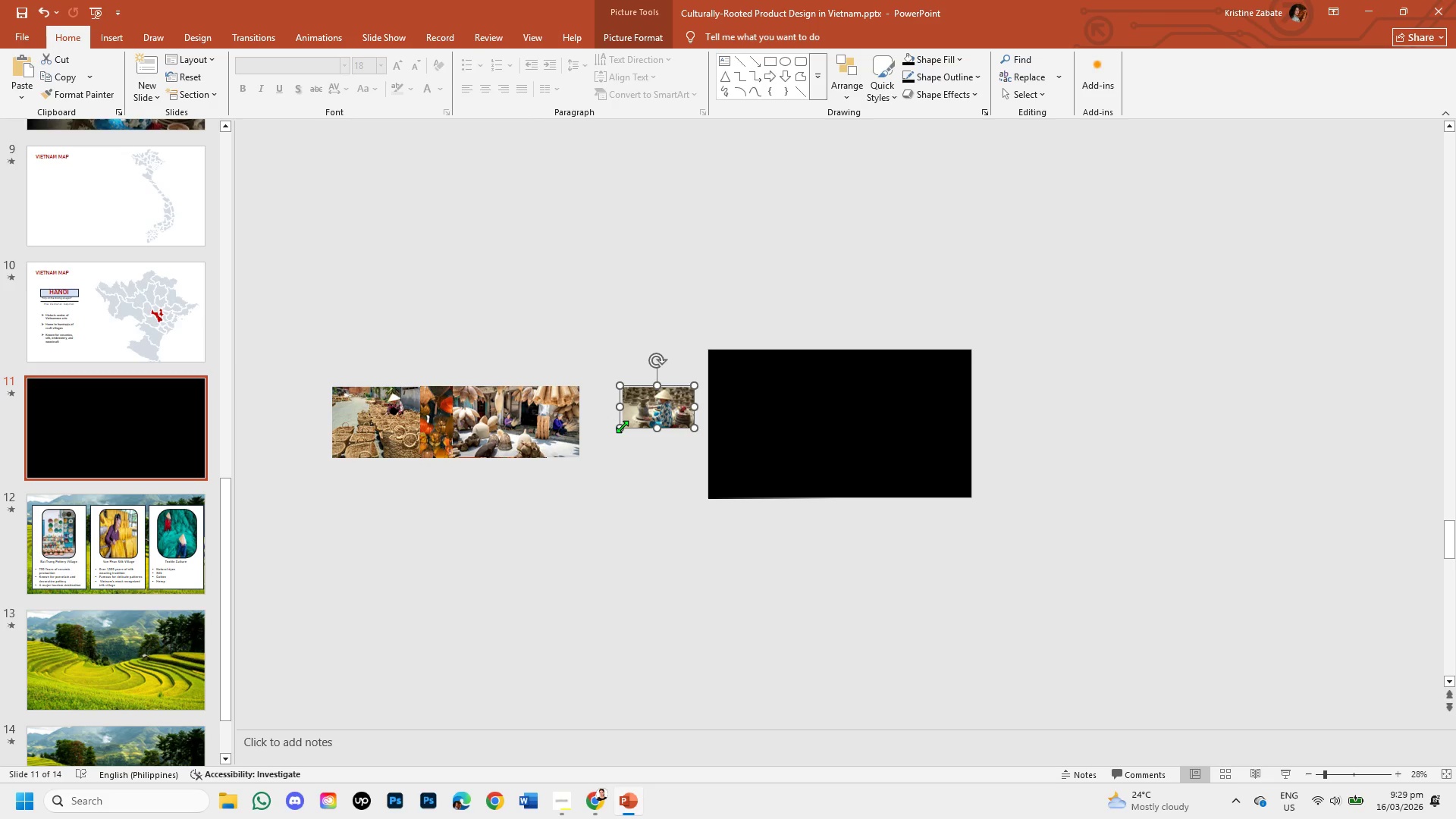 
left_click_drag(start_coordinate=[622, 426], to_coordinate=[619, 456])
 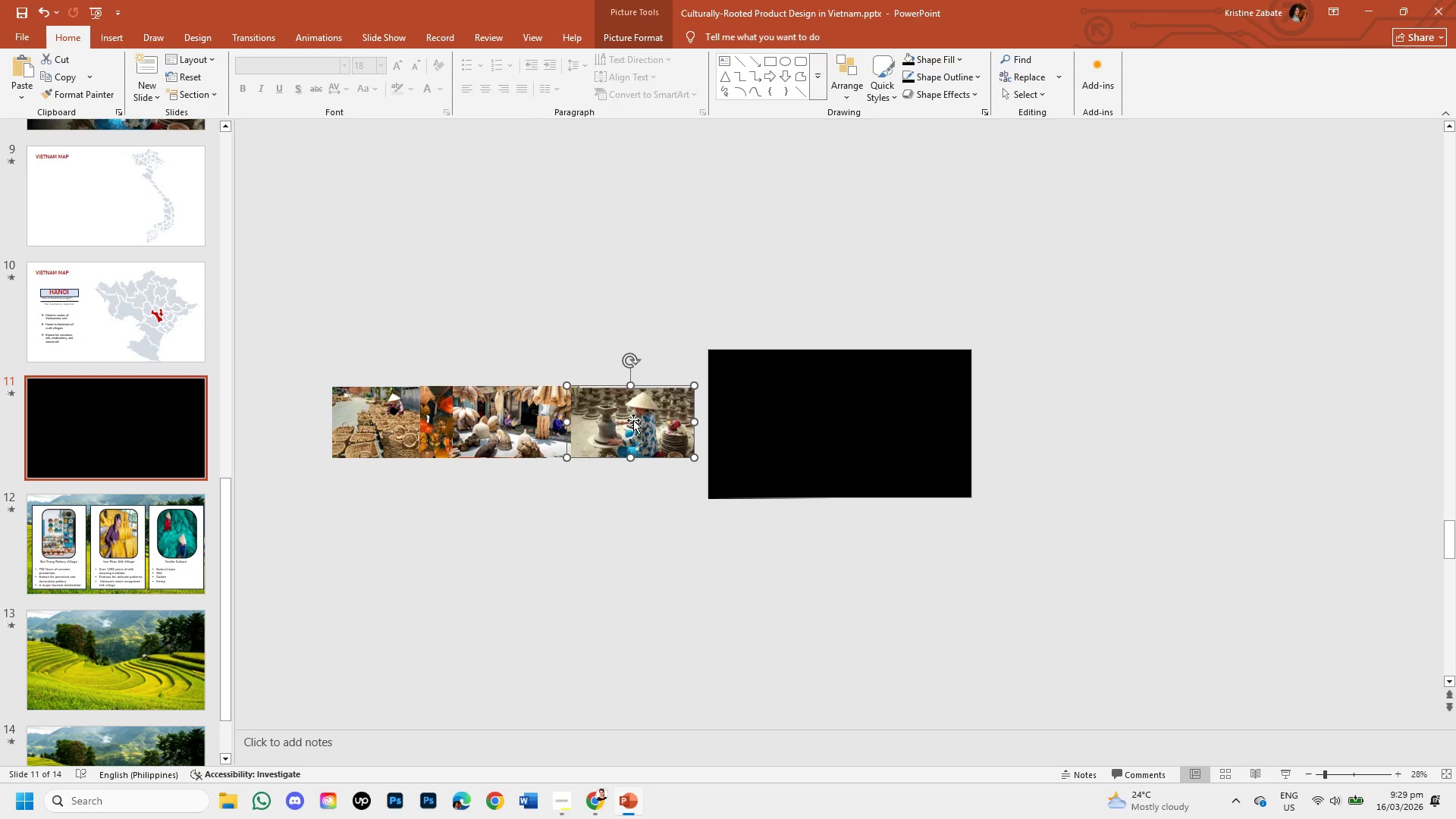 
left_click_drag(start_coordinate=[633, 420], to_coordinate=[664, 422])
 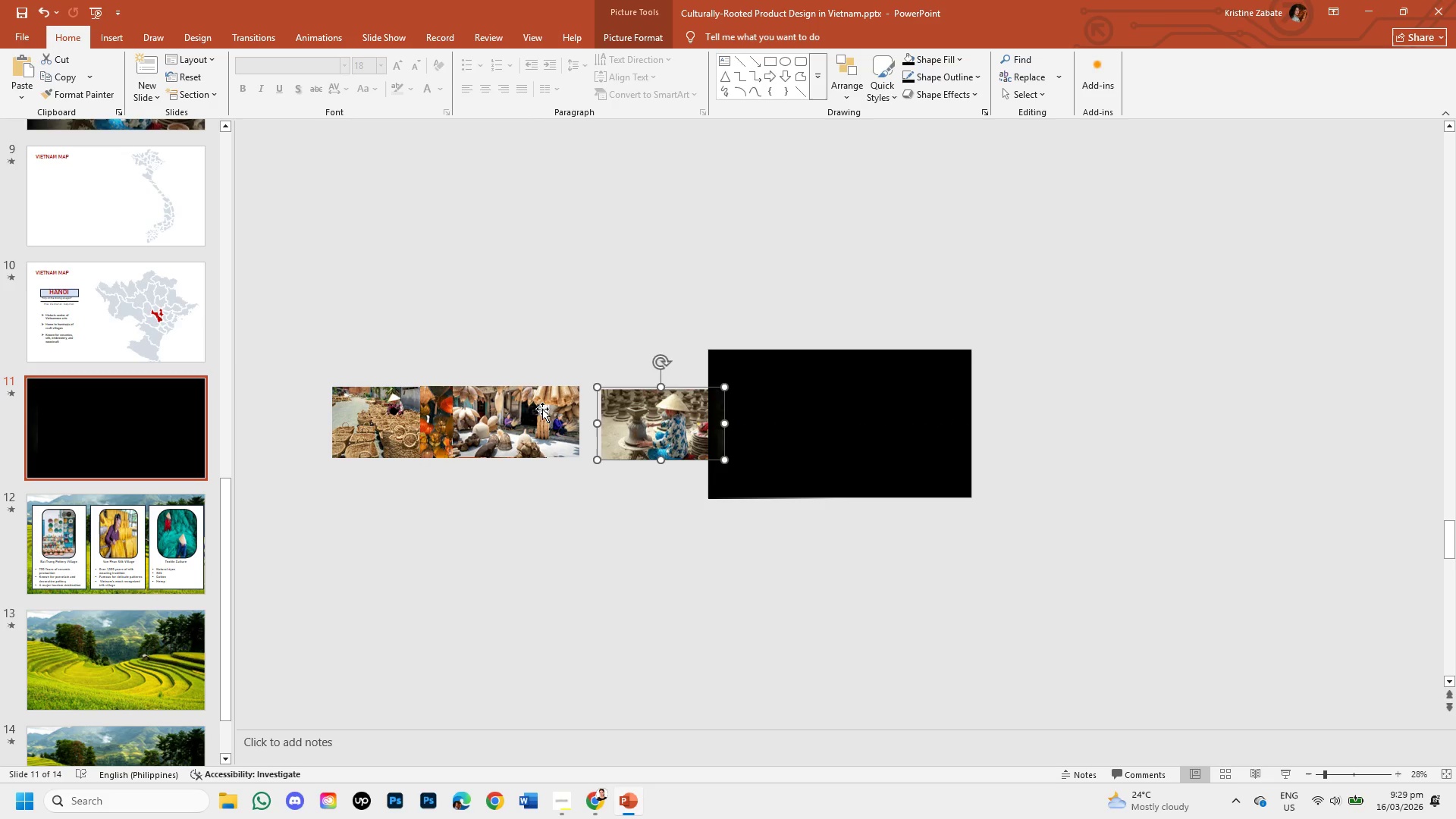 
left_click_drag(start_coordinate=[542, 409], to_coordinate=[591, 410])
 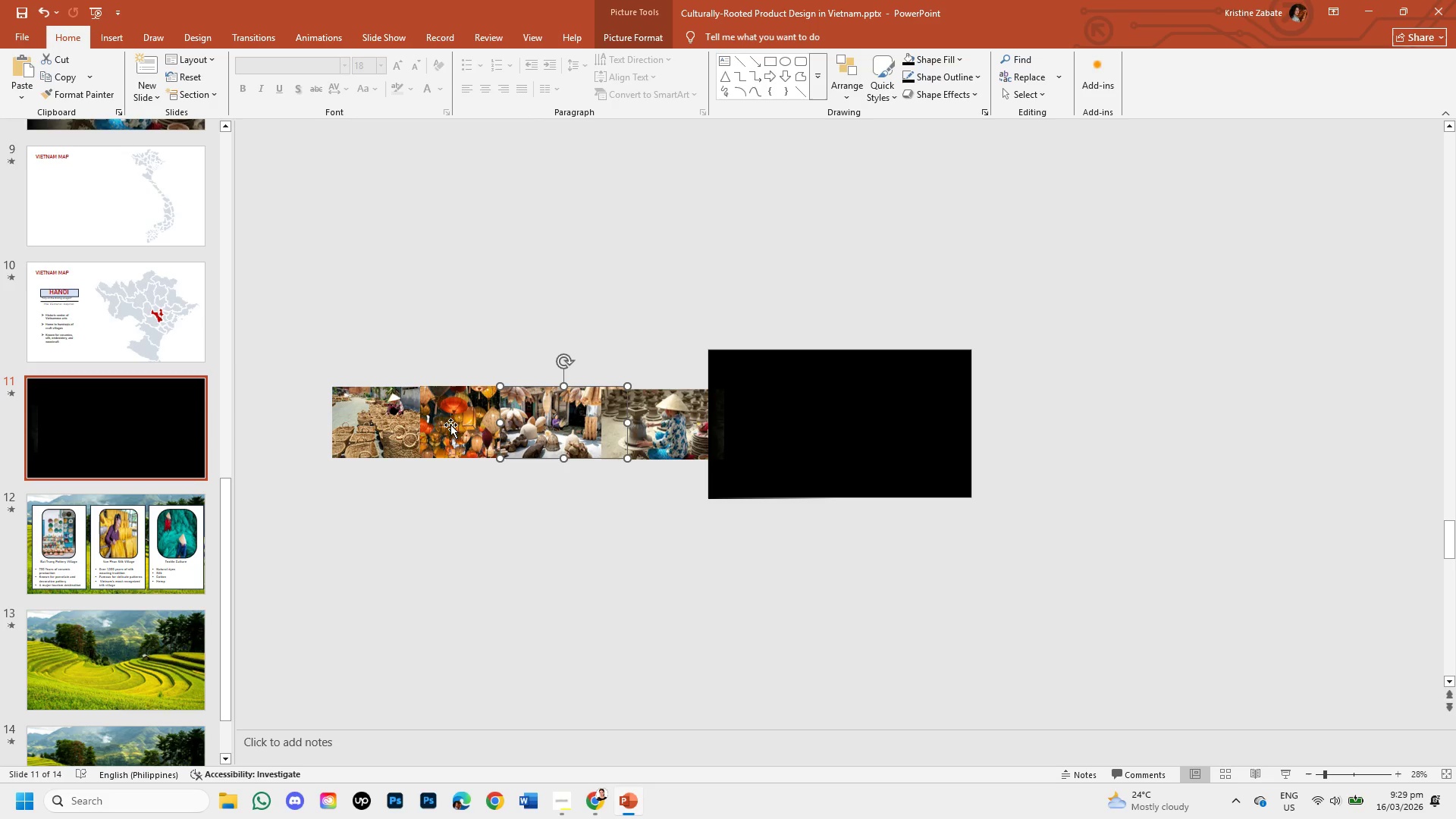 
wait(5.09)
 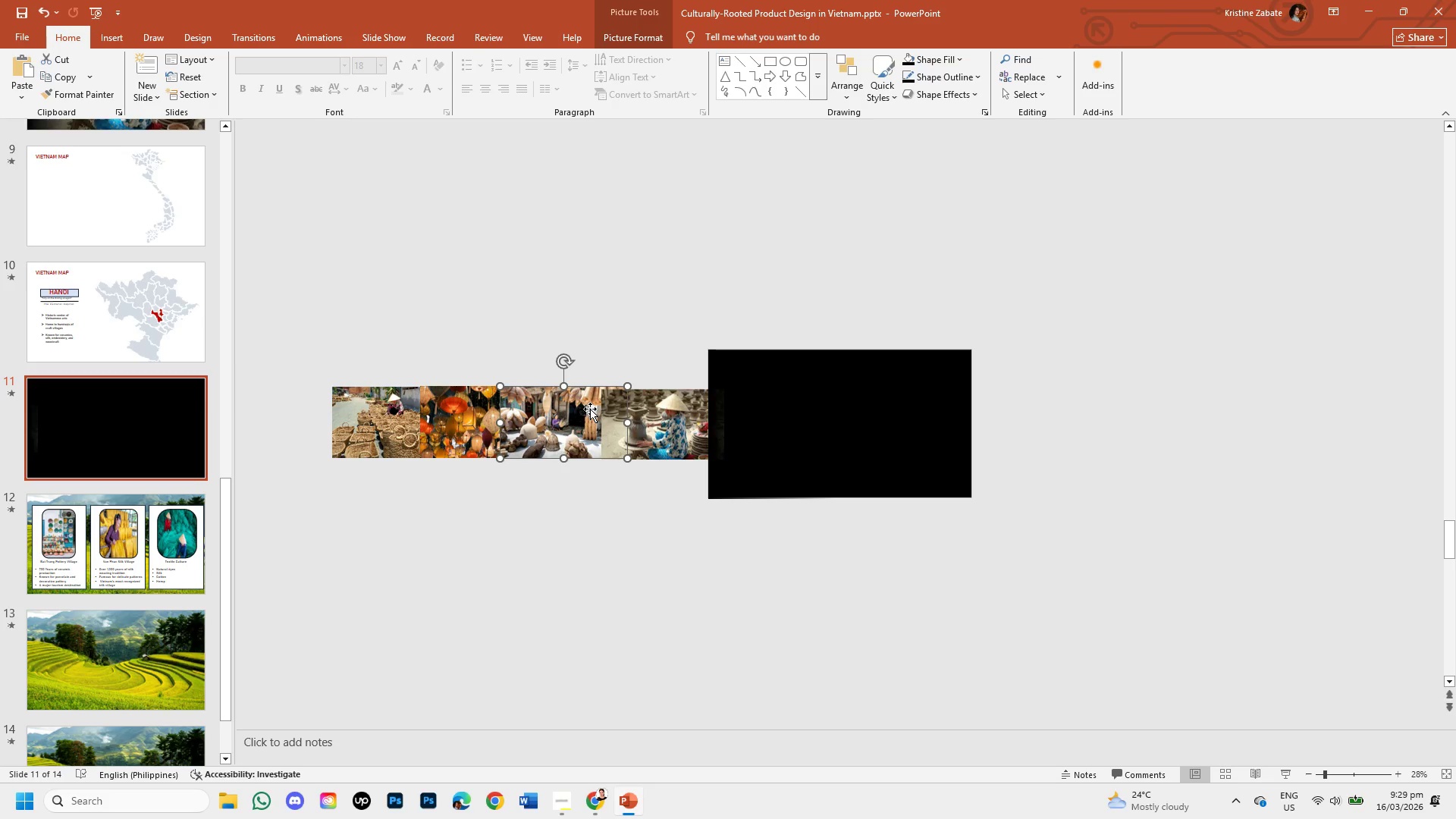 
left_click([104, 36])
 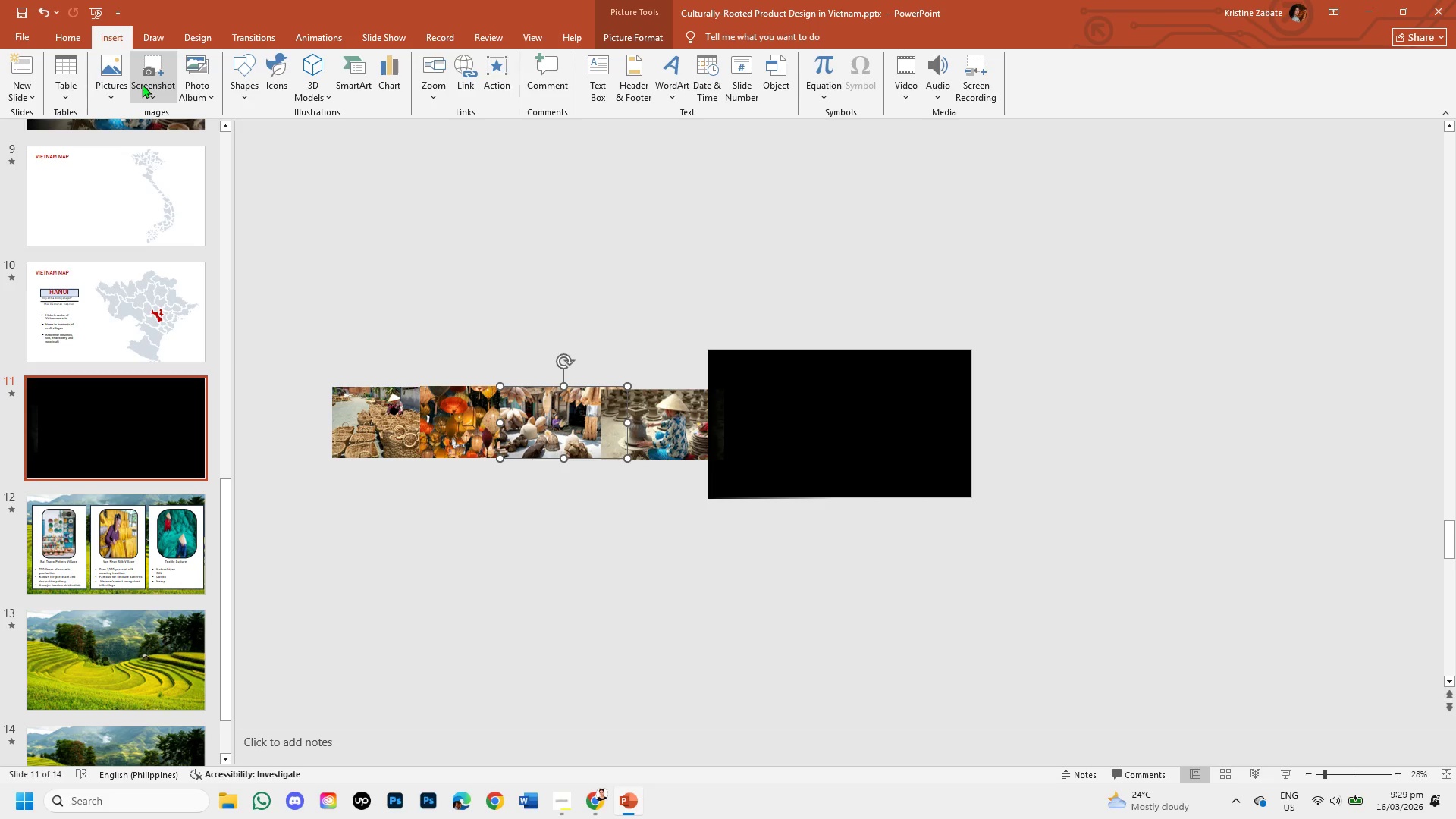 
left_click([117, 72])
 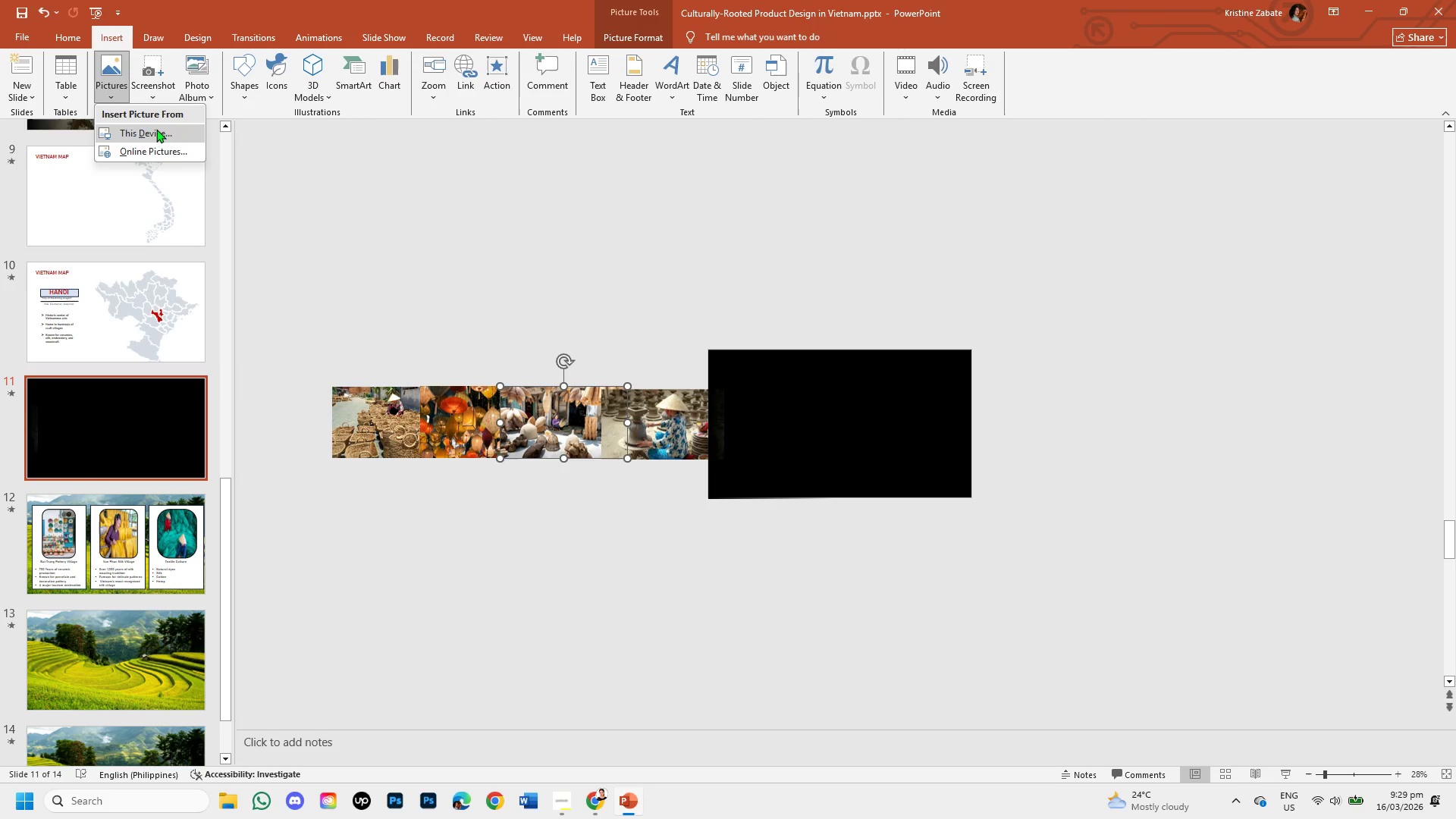 
left_click([156, 129])
 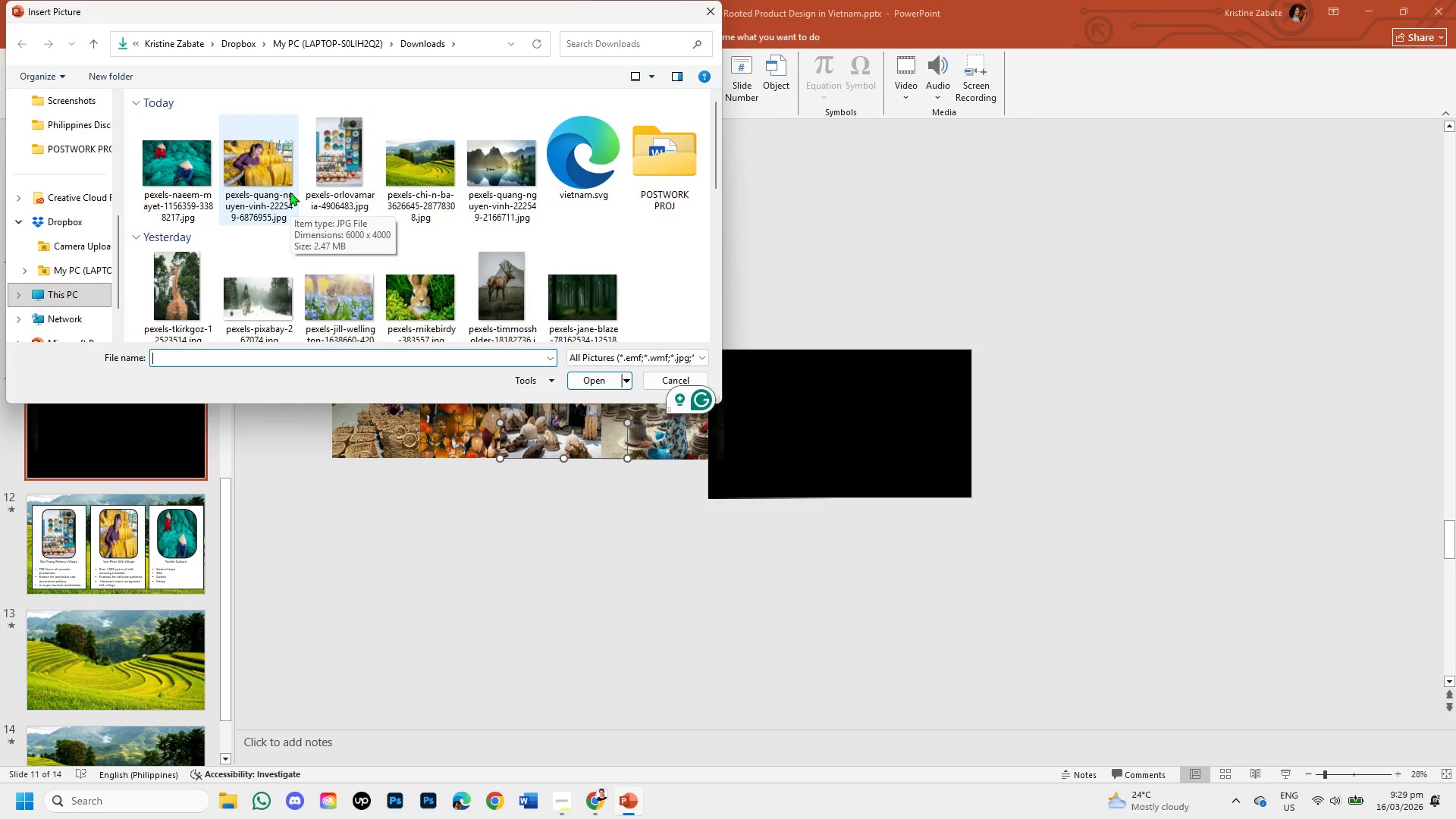 
wait(6.28)
 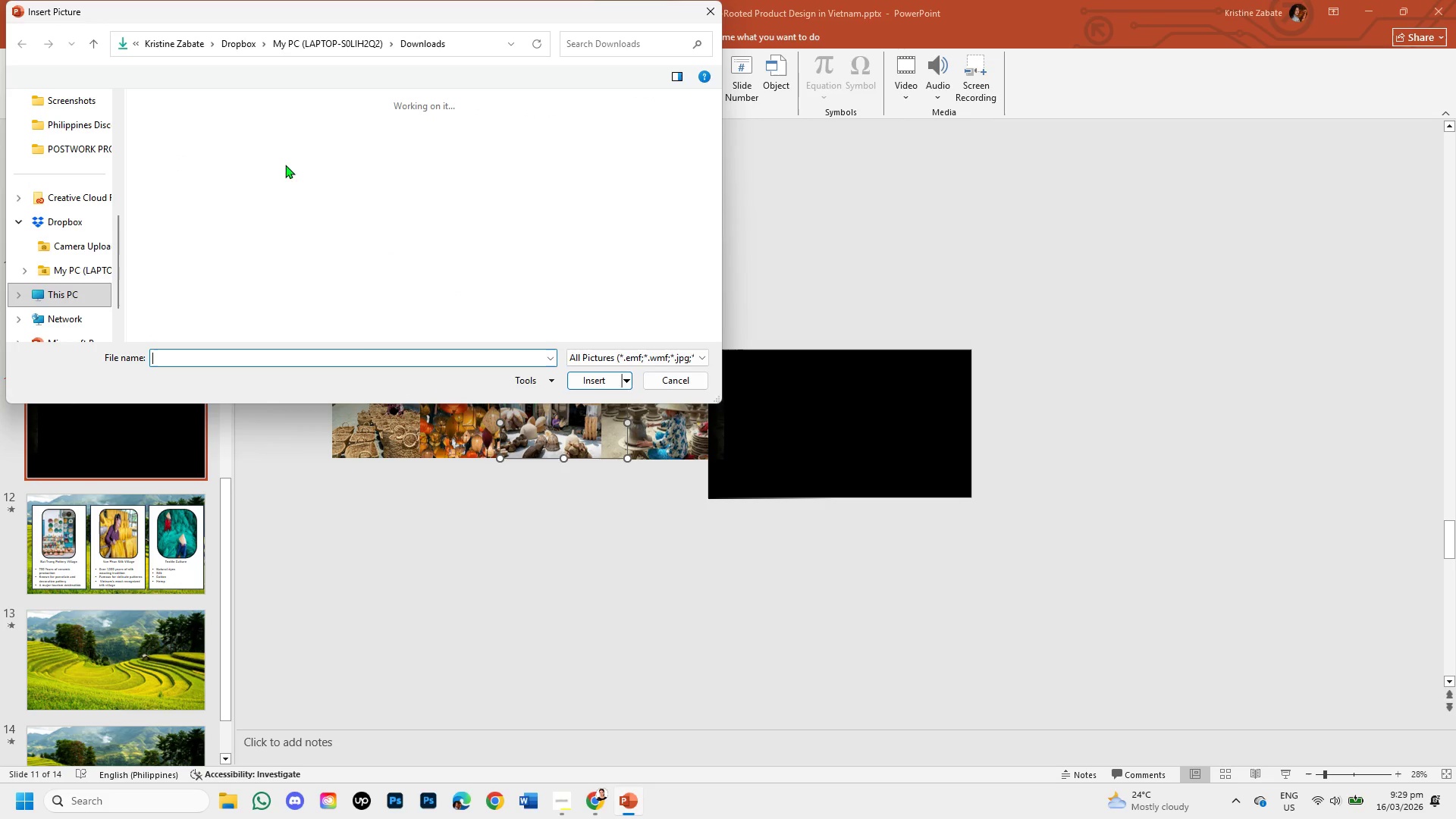 
left_click([334, 158])
 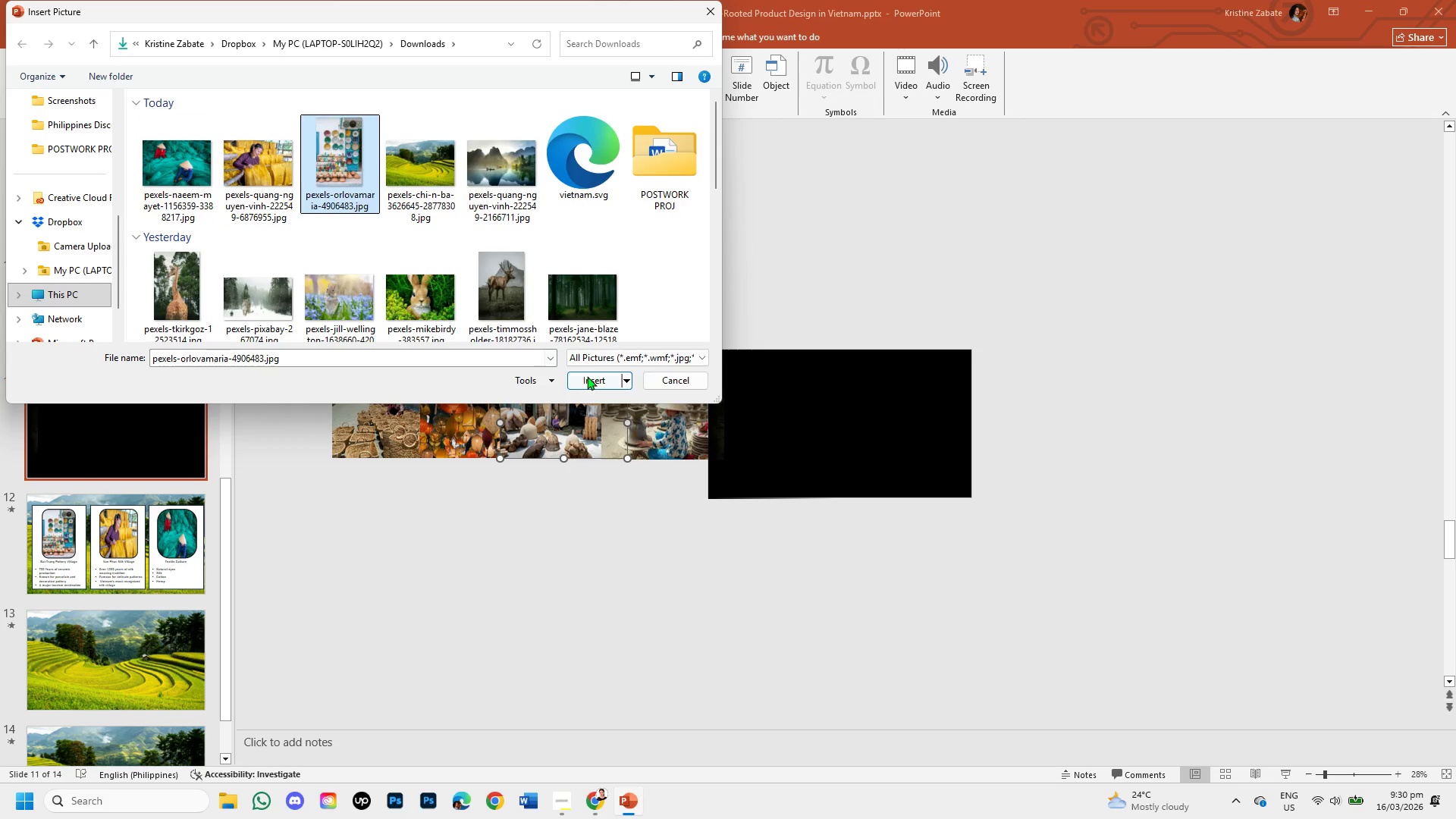 
left_click([587, 376])
 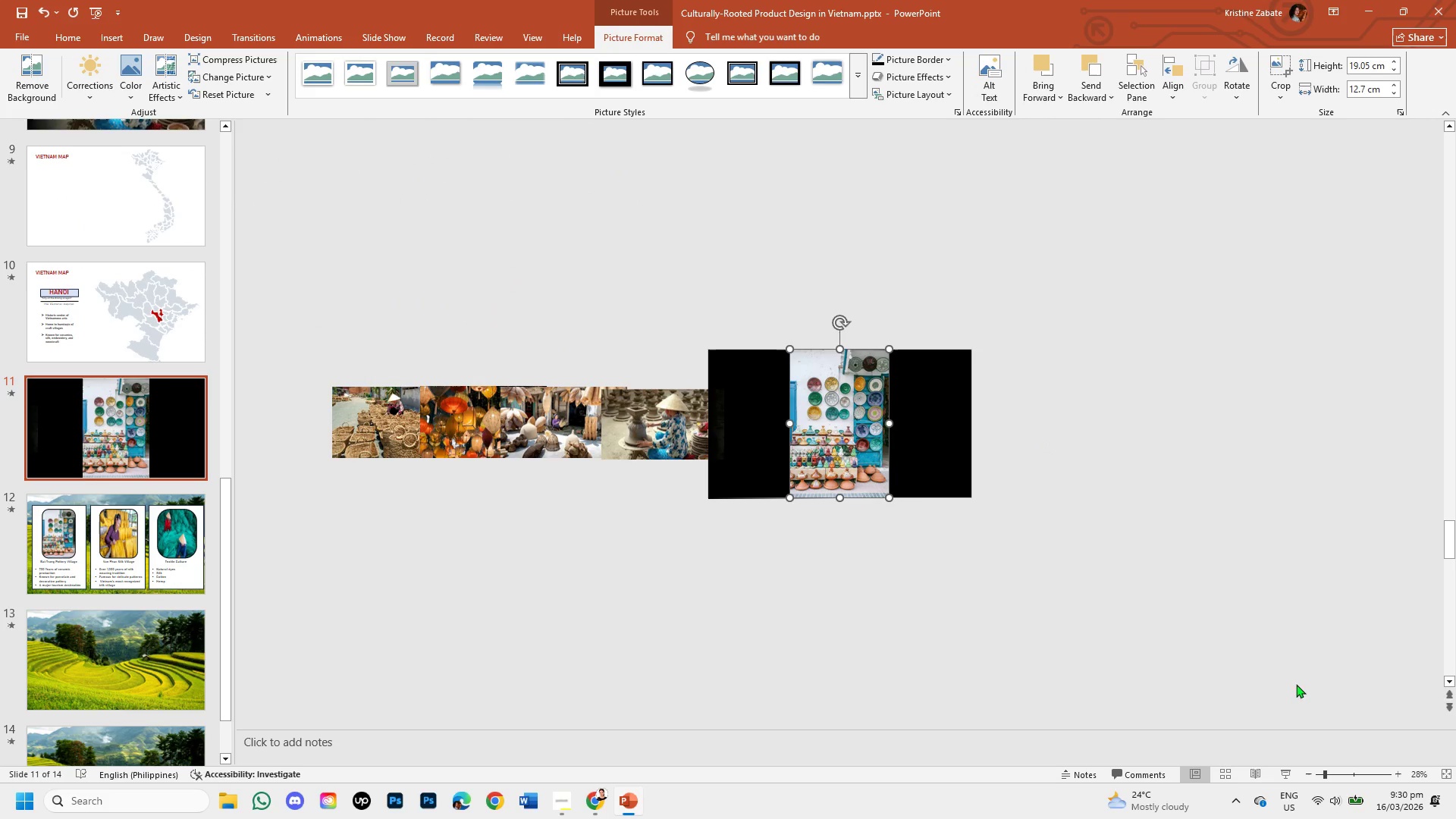 
left_click([1343, 774])
 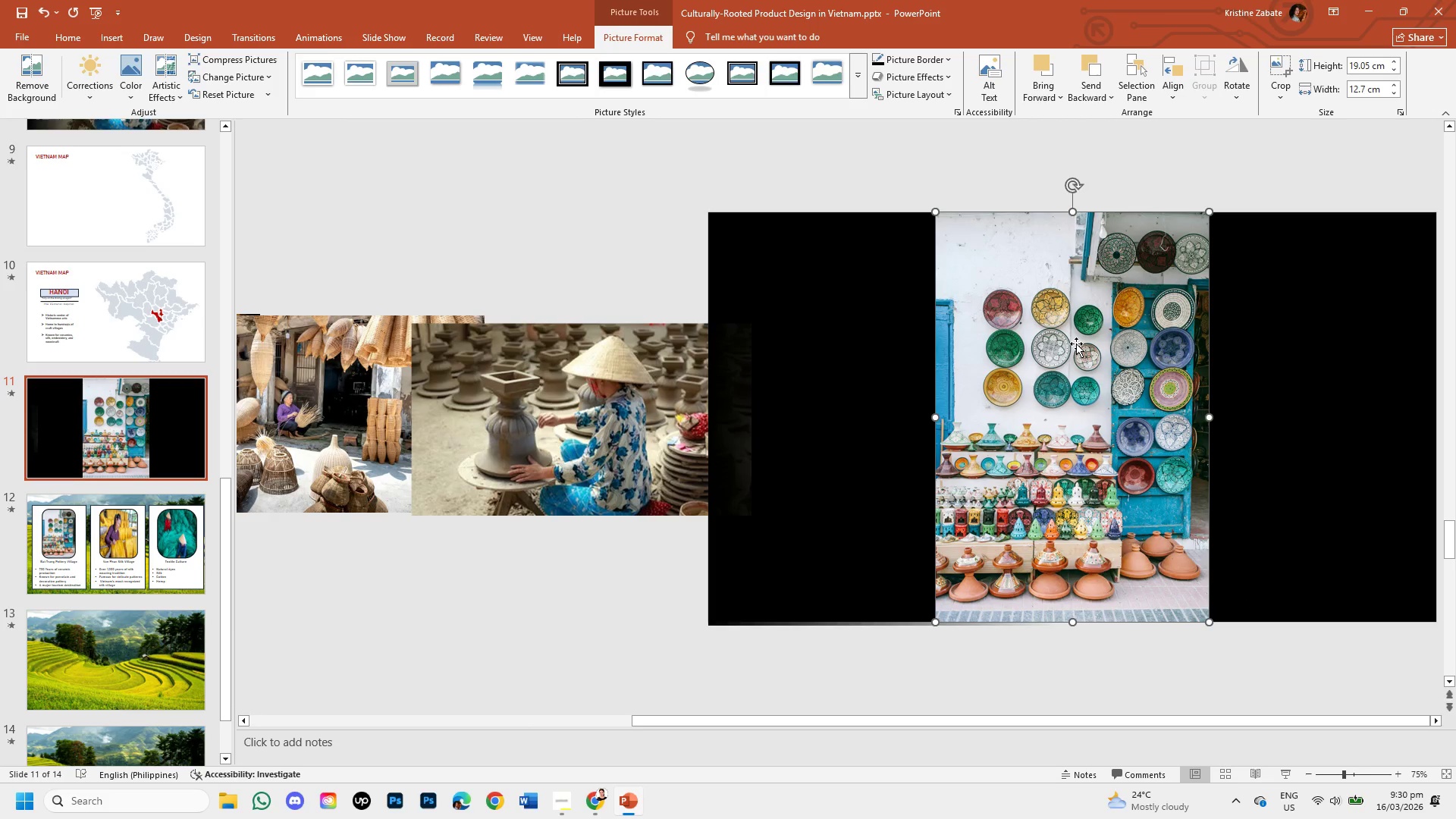 
left_click([1076, 344])
 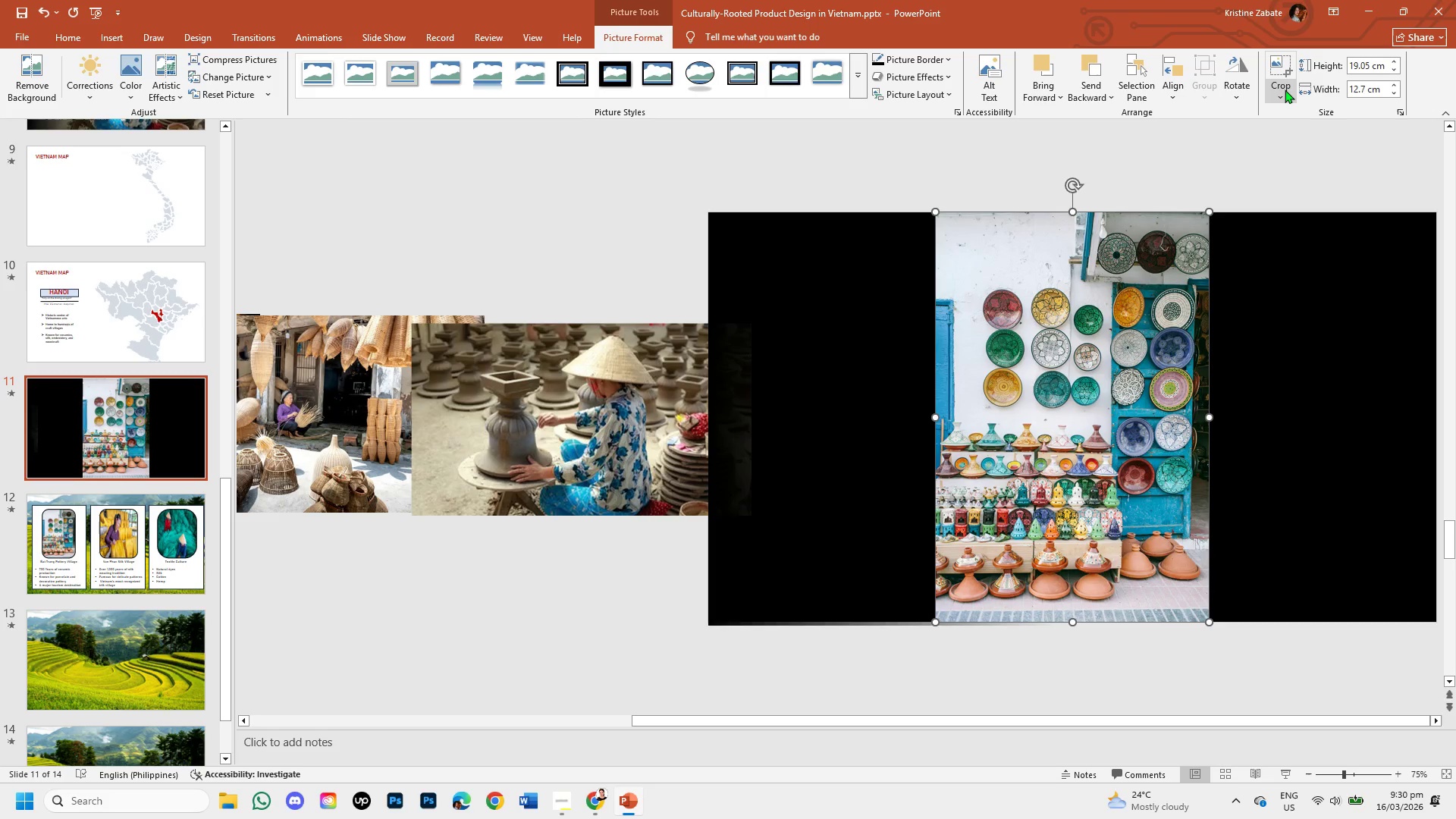 
left_click([1285, 89])
 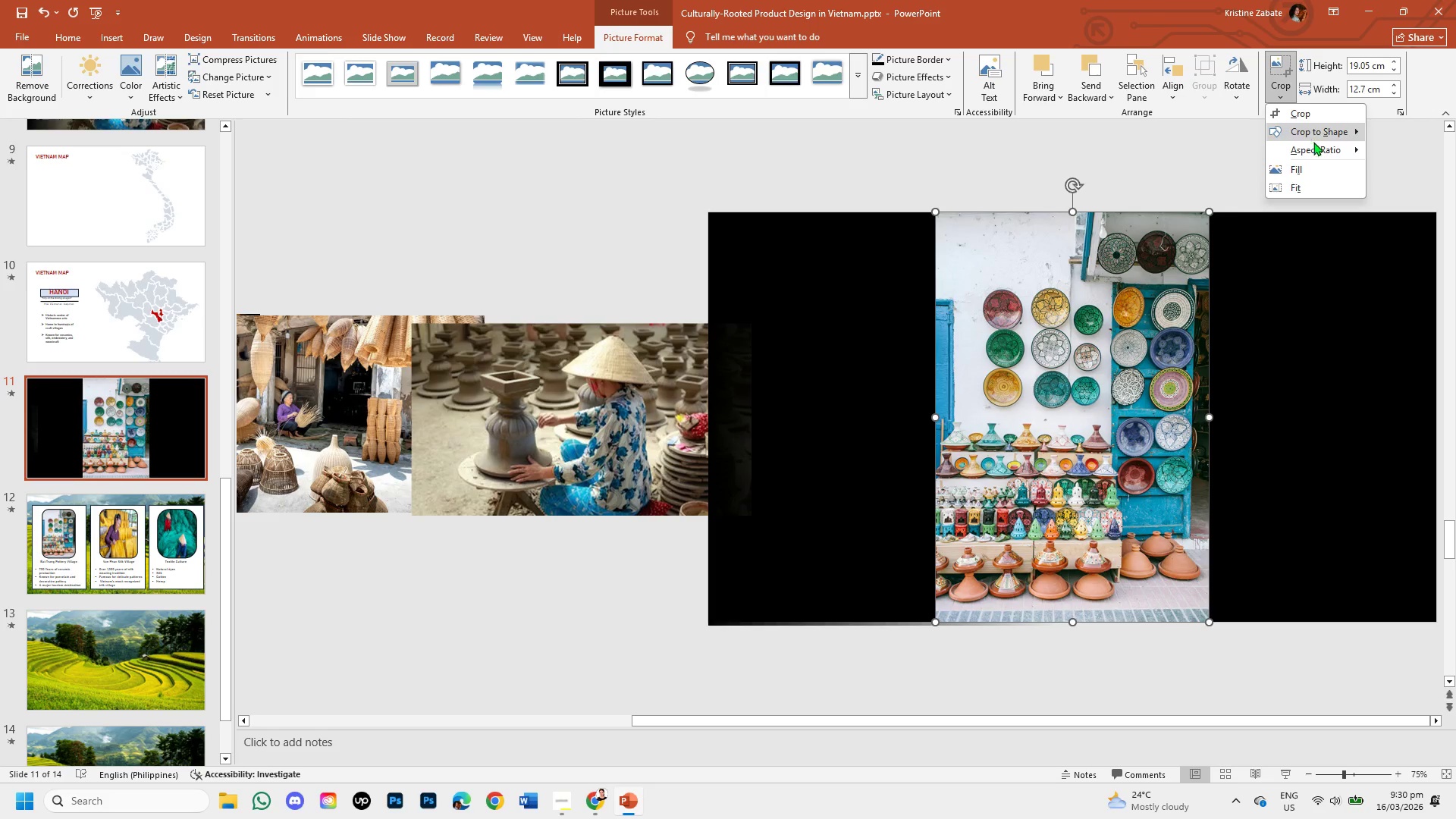 
left_click([1316, 145])
 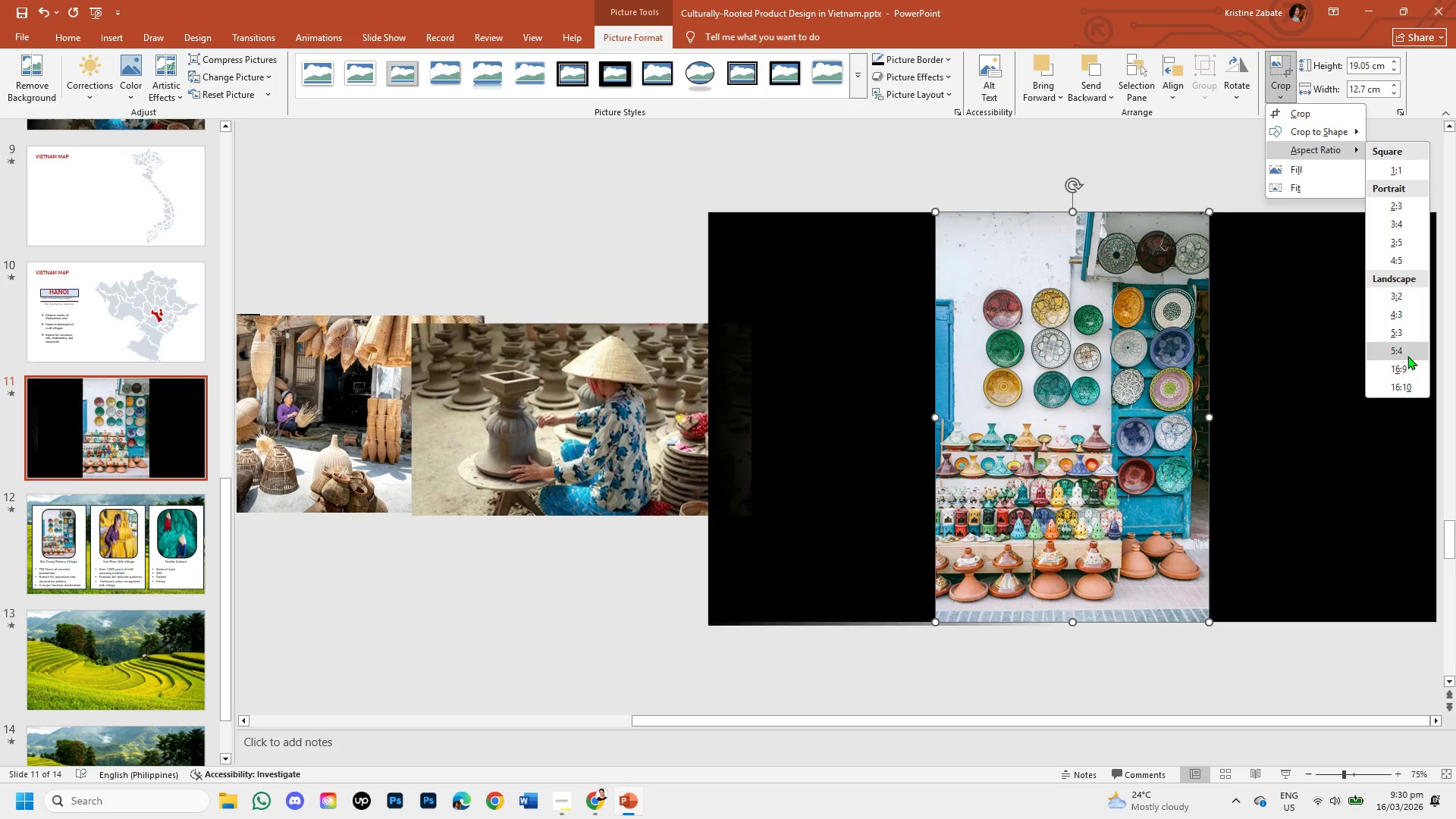 
left_click([1407, 365])
 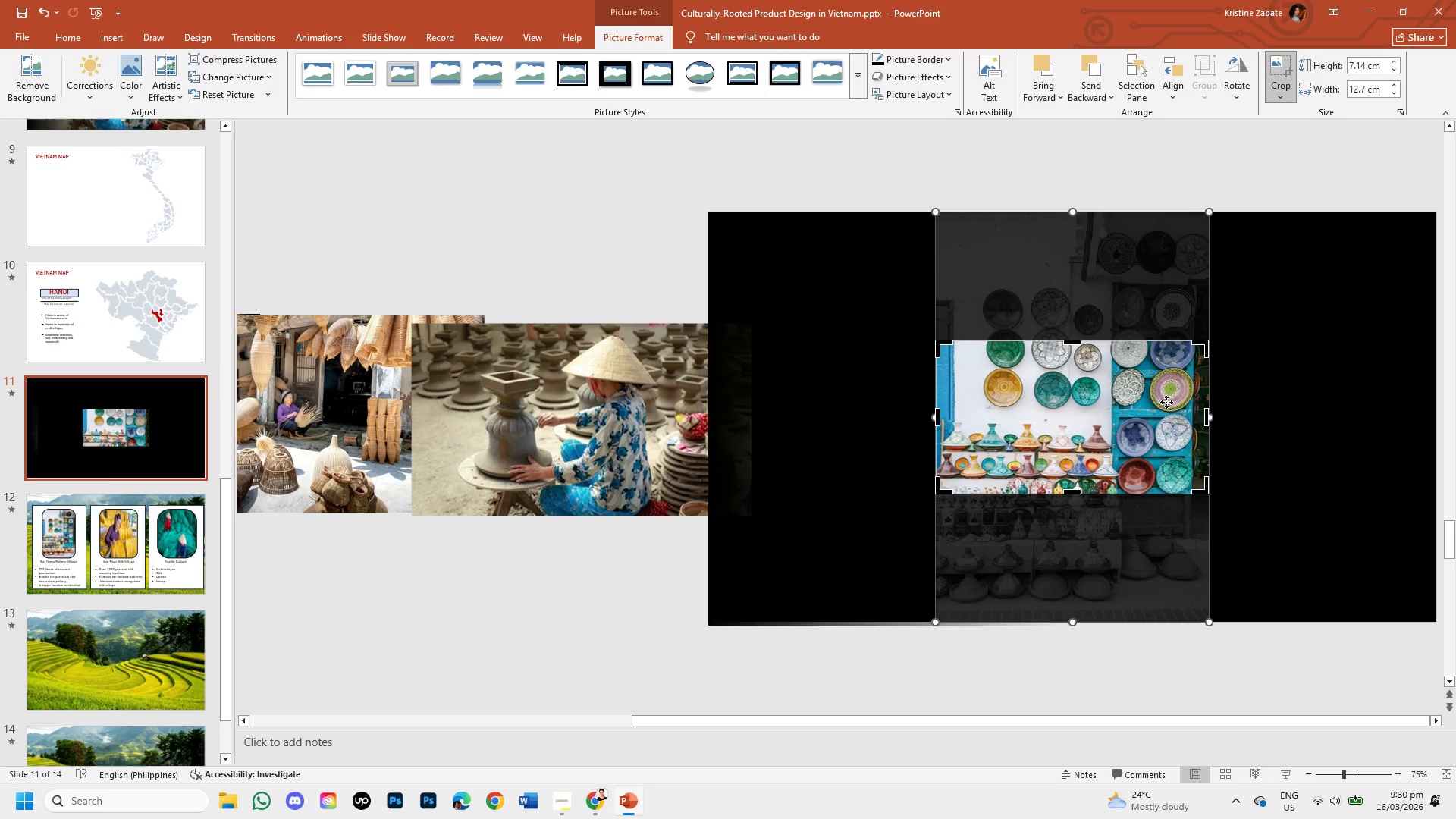 
left_click_drag(start_coordinate=[1116, 416], to_coordinate=[1117, 406])
 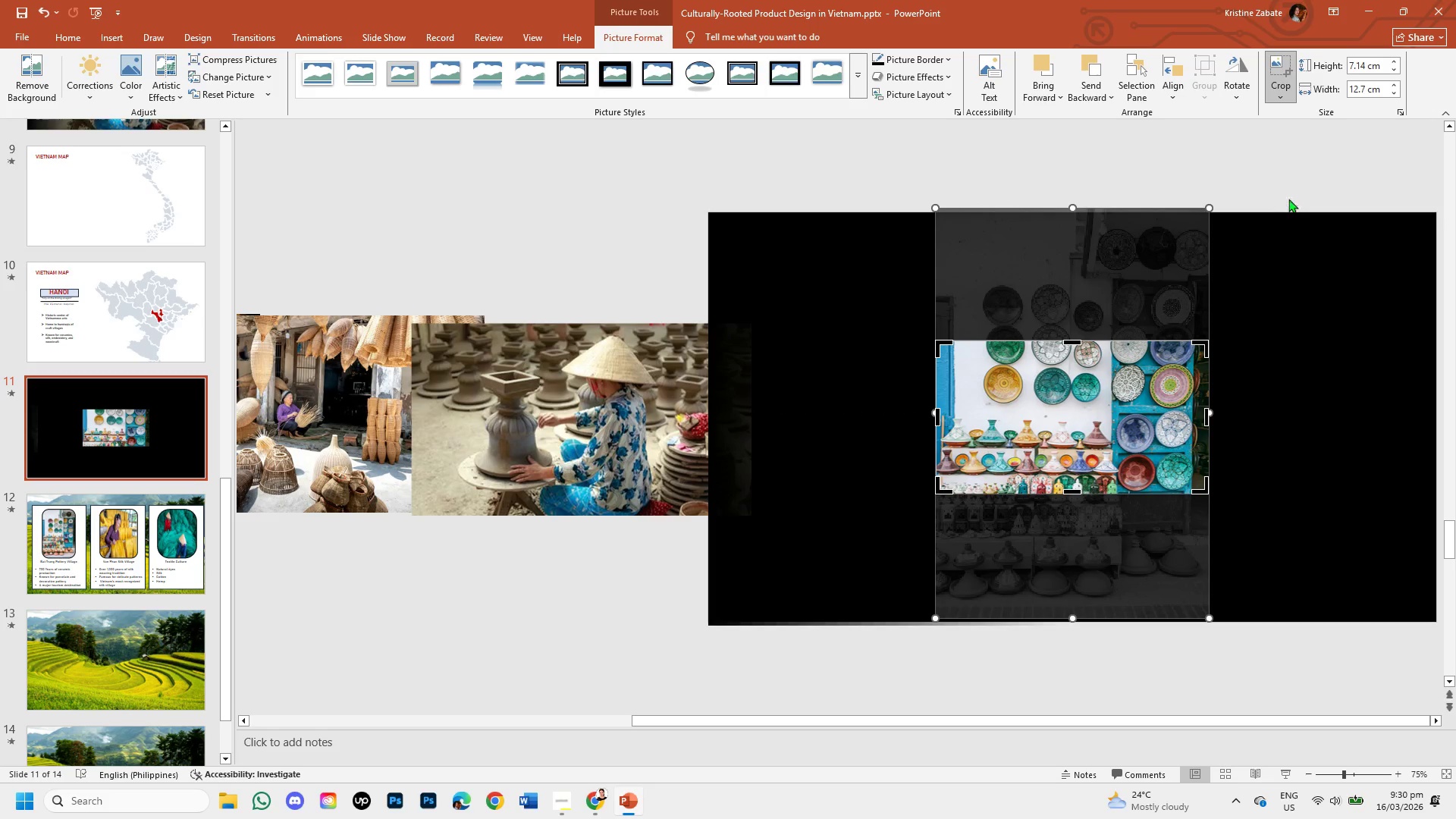 
left_click([1293, 168])
 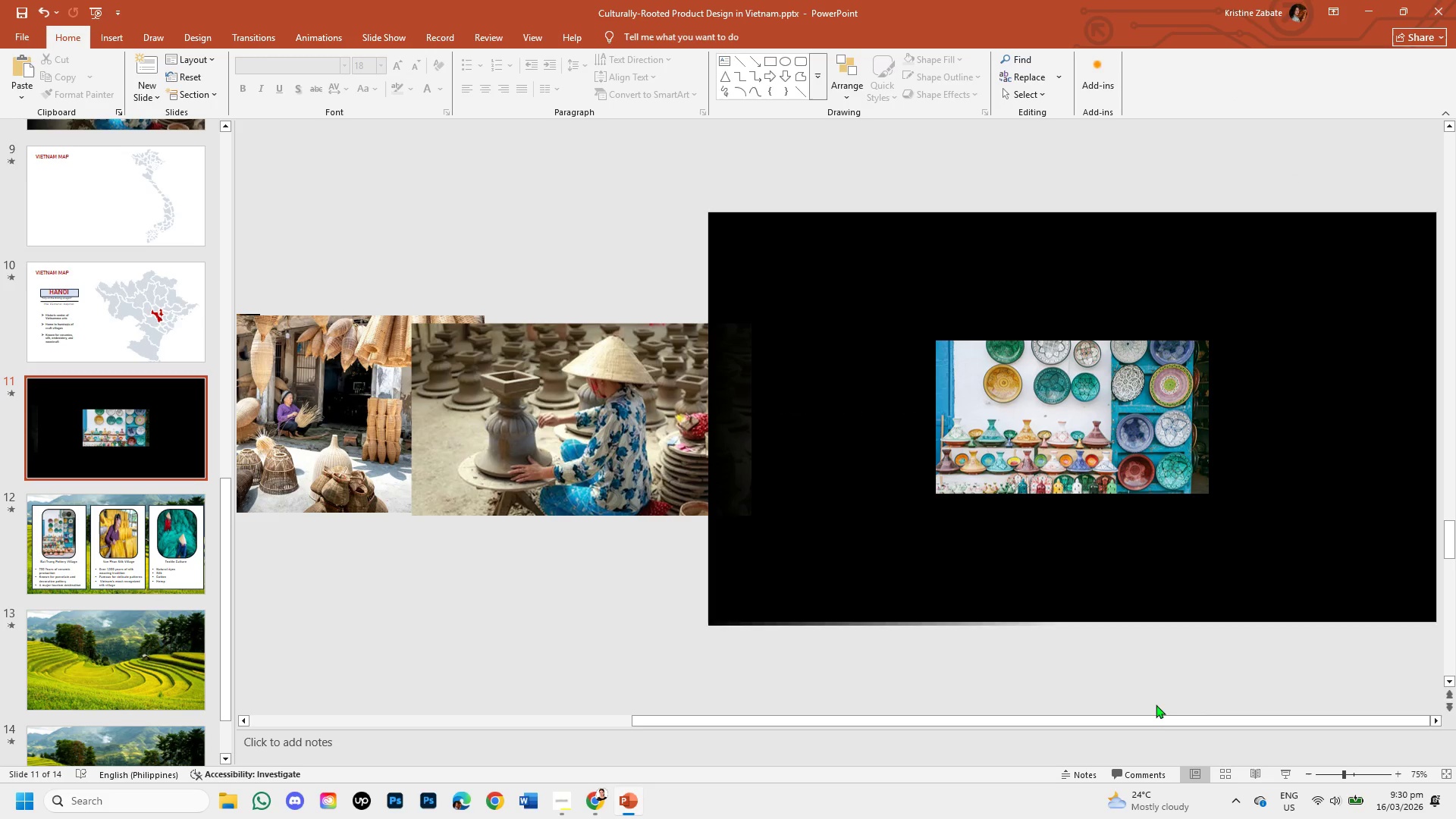 
left_click_drag(start_coordinate=[1156, 715], to_coordinate=[1197, 716])
 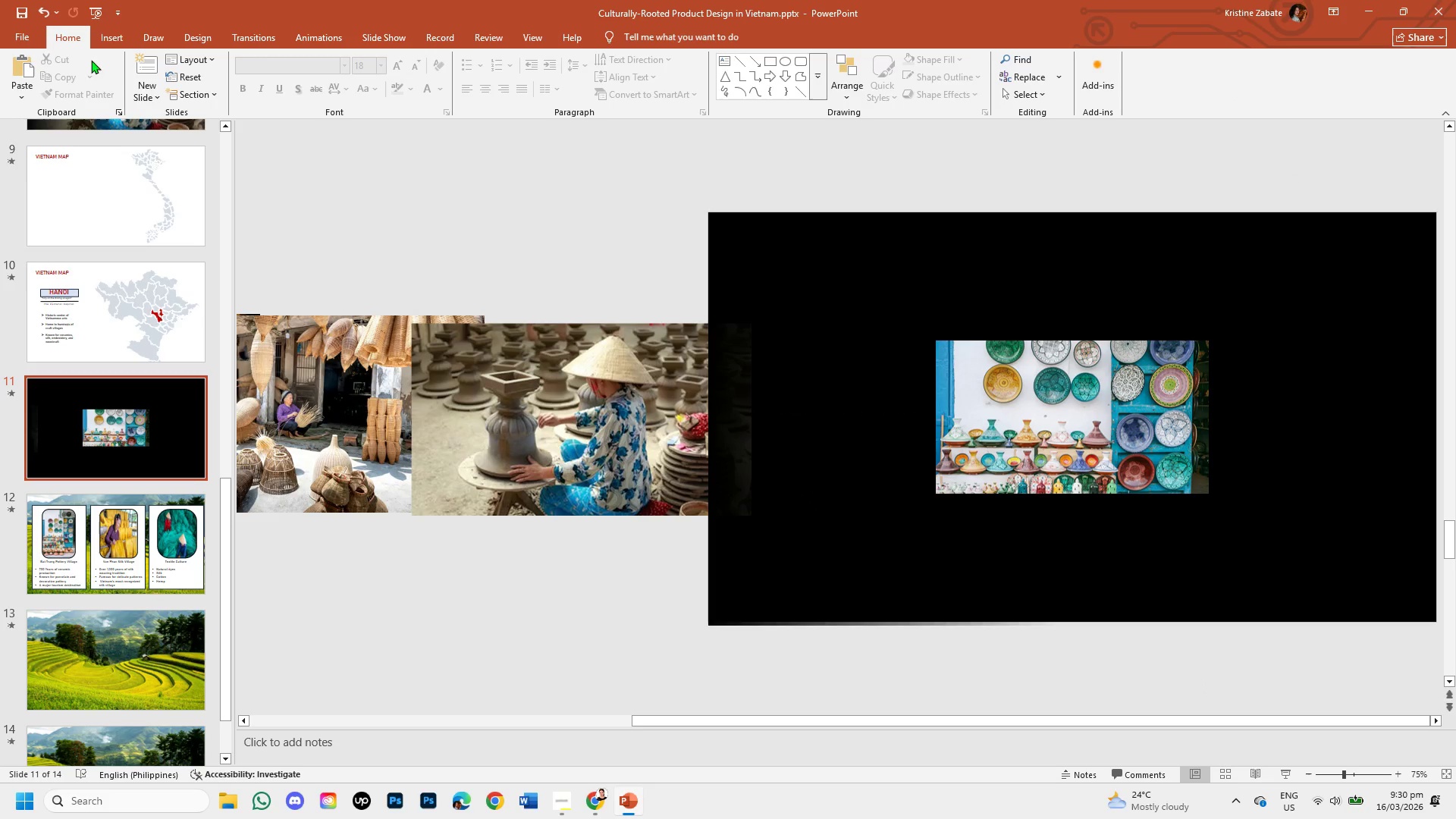 
left_click([108, 32])
 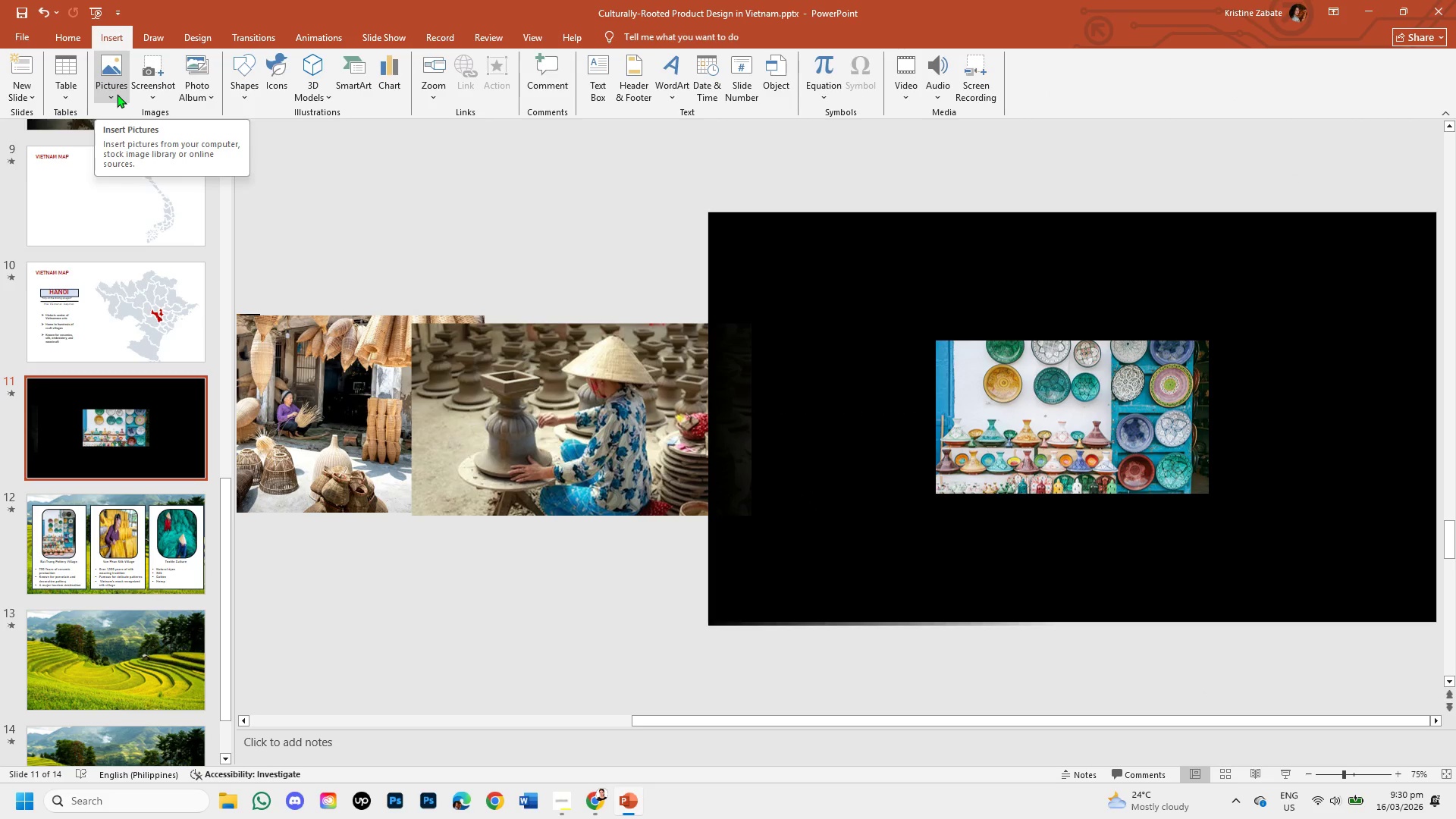 
wait(5.86)
 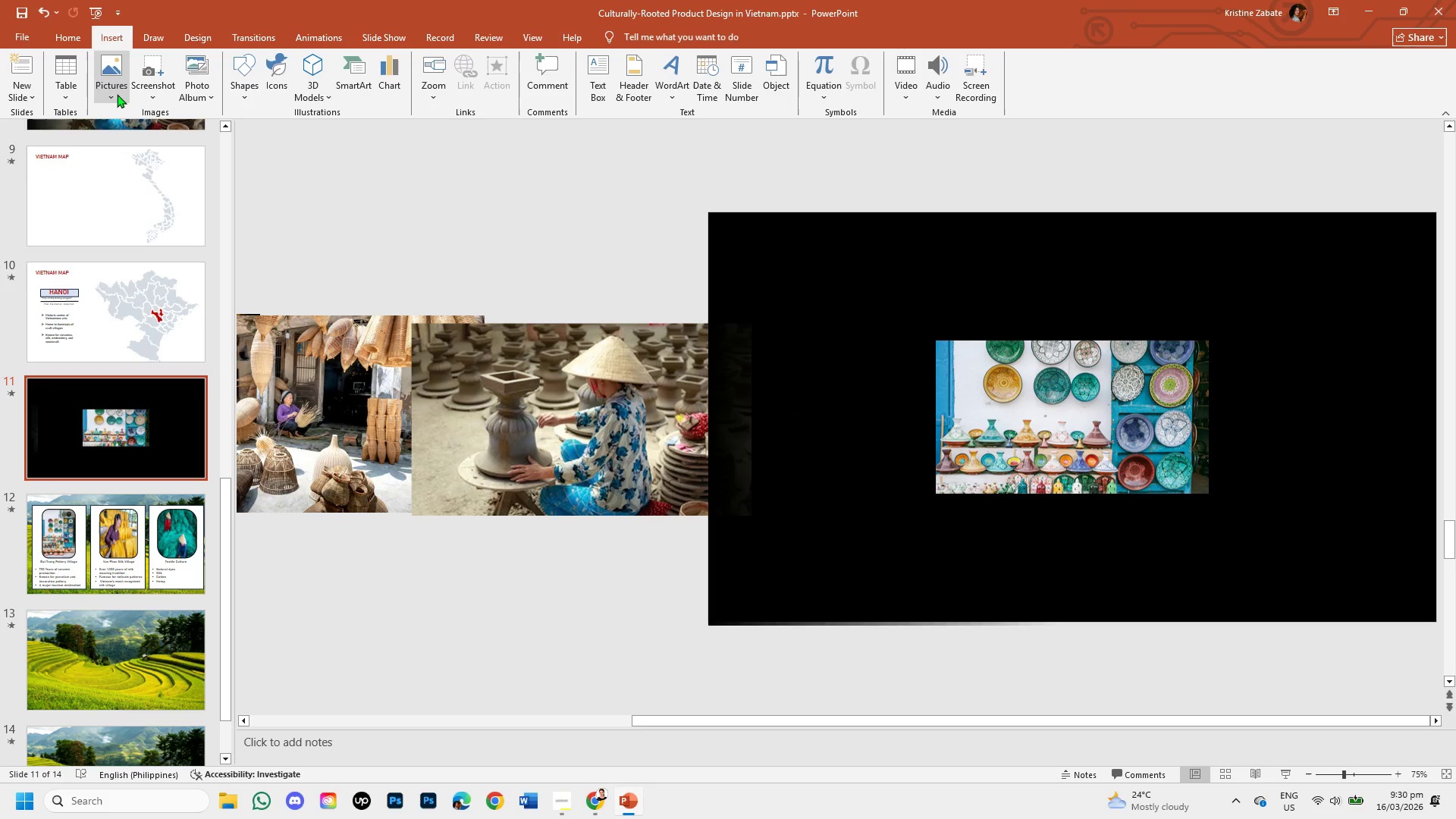 
left_click([117, 94])
 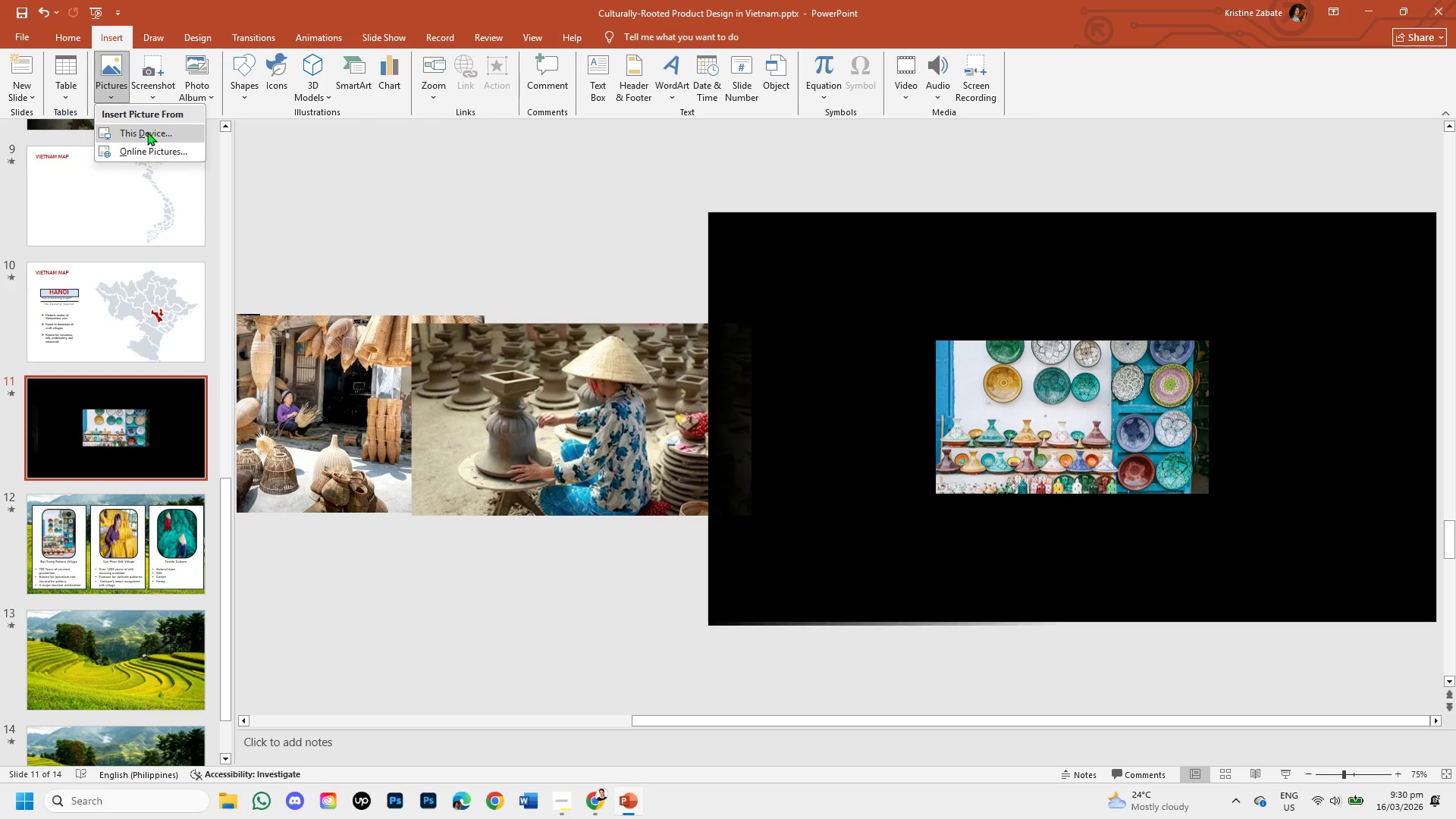 
left_click([147, 132])
 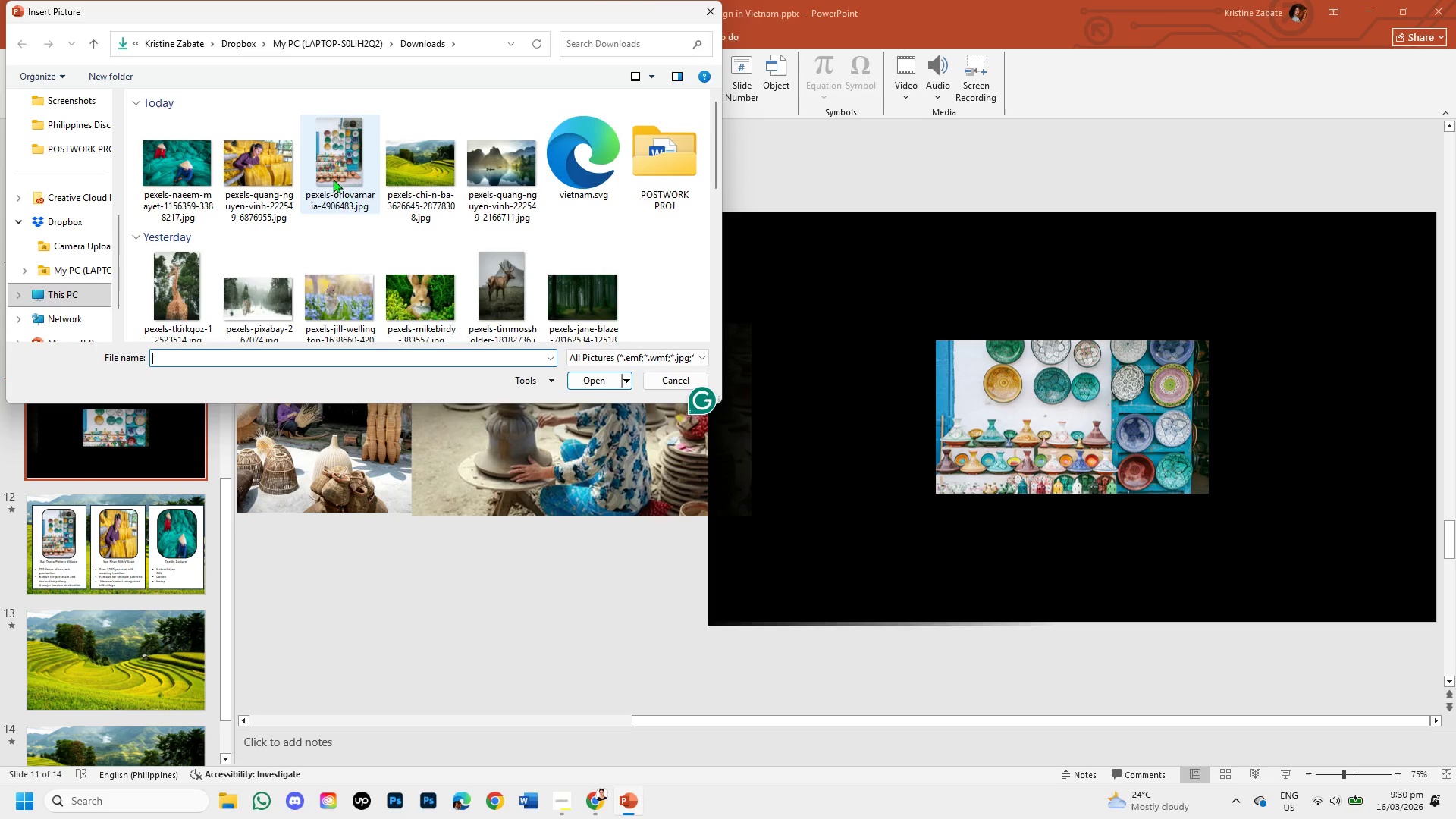 
left_click([277, 162])
 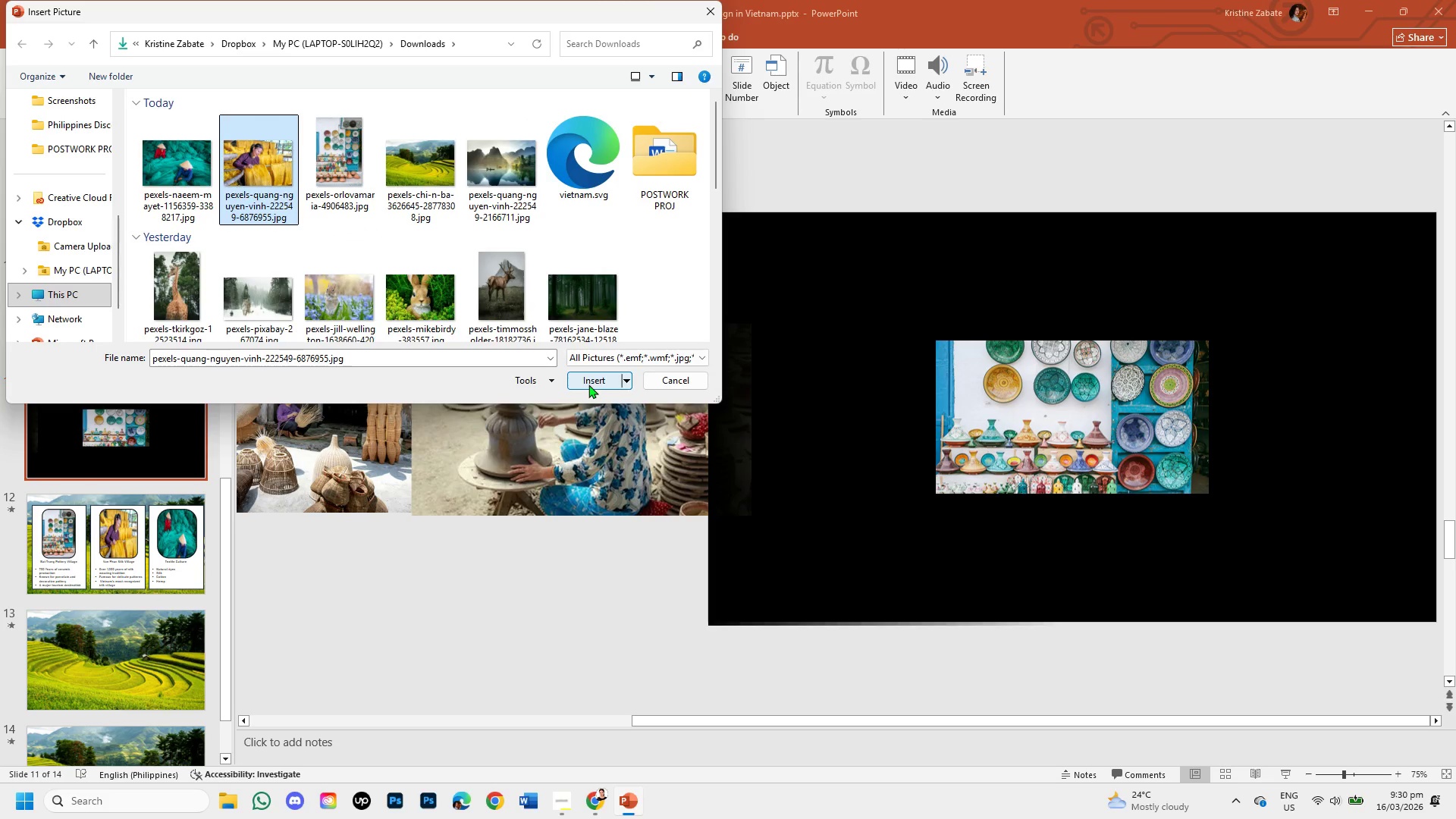 
left_click([588, 384])
 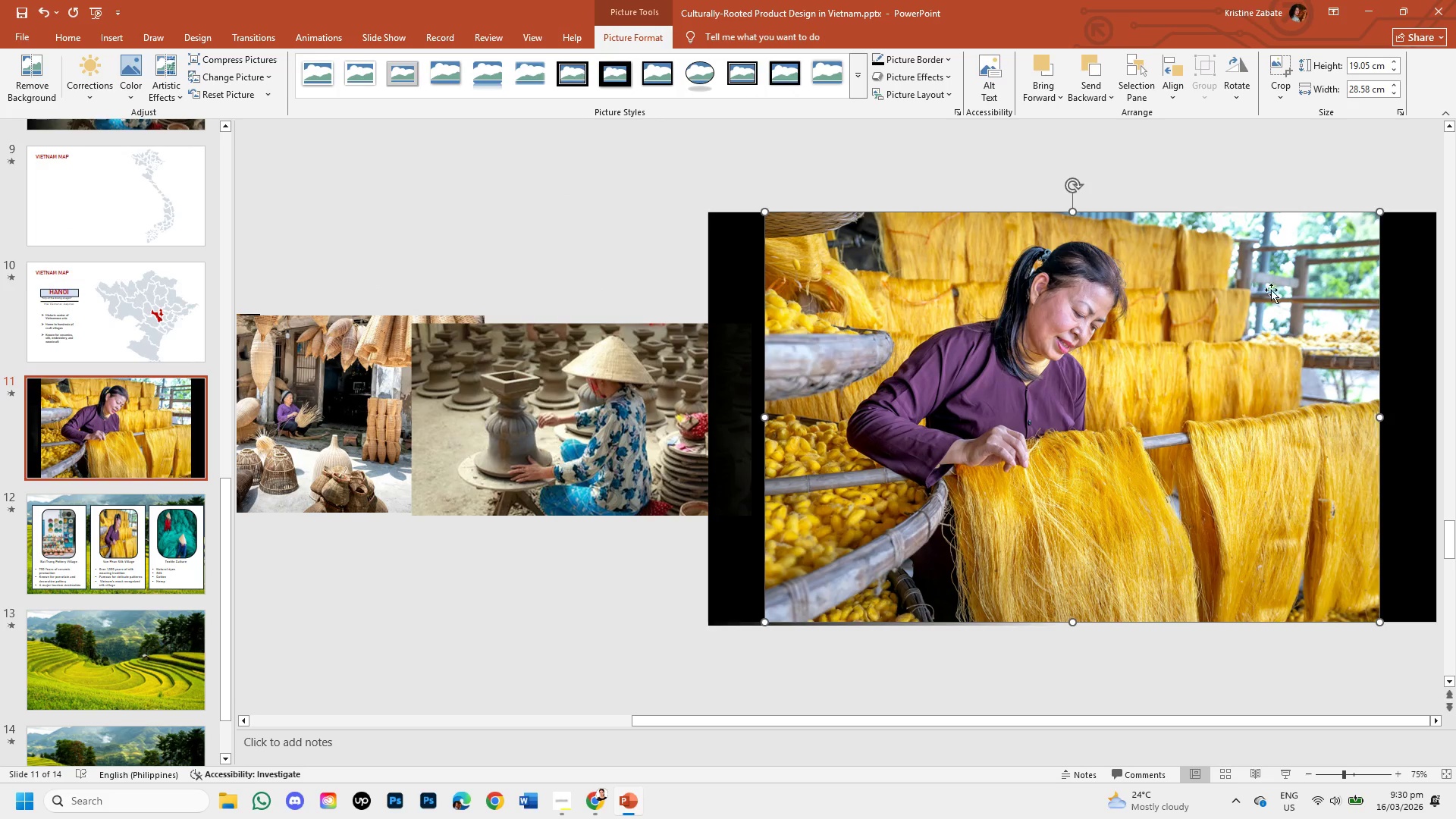 
left_click([1285, 90])
 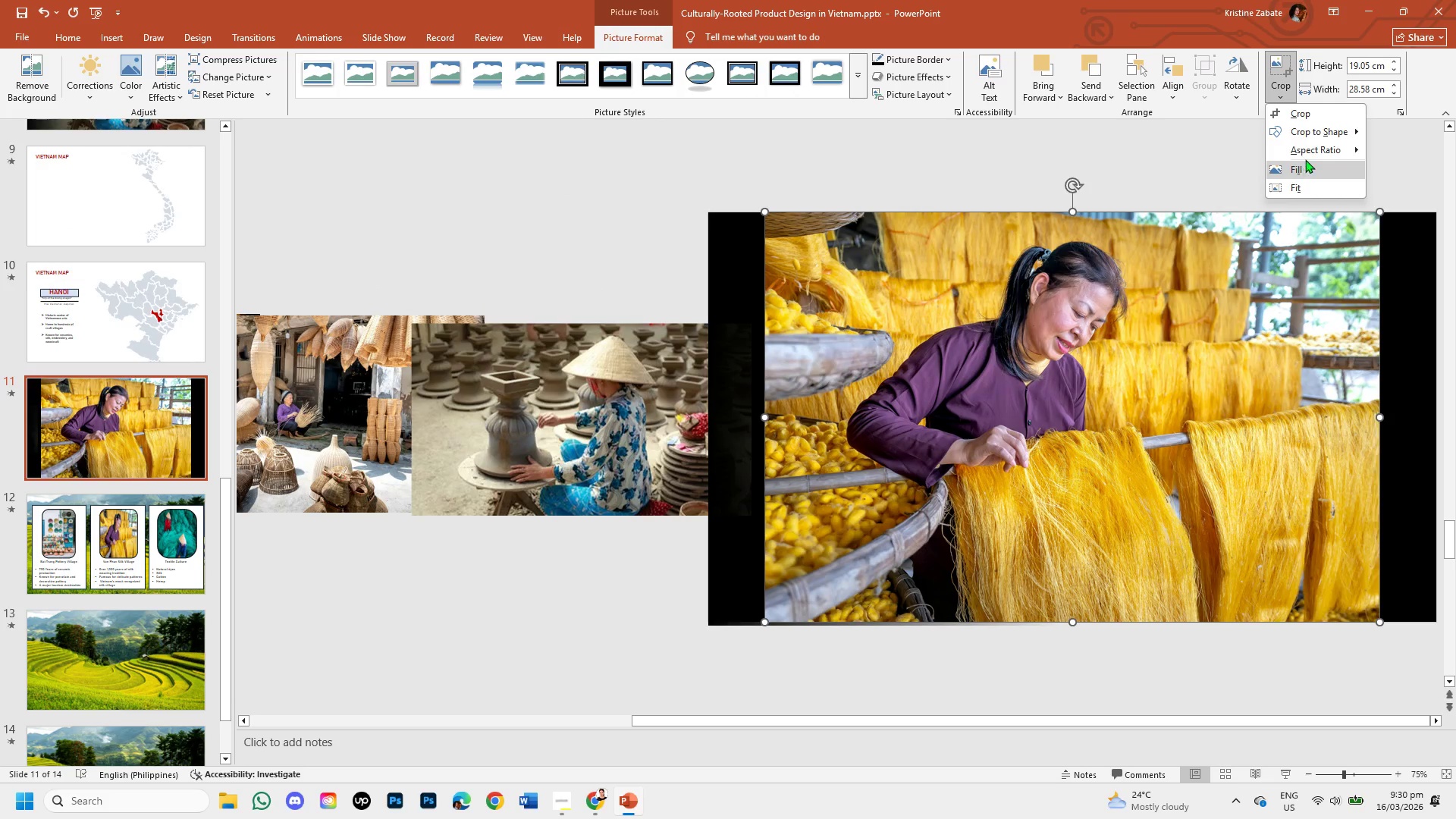 
left_click([1307, 150])
 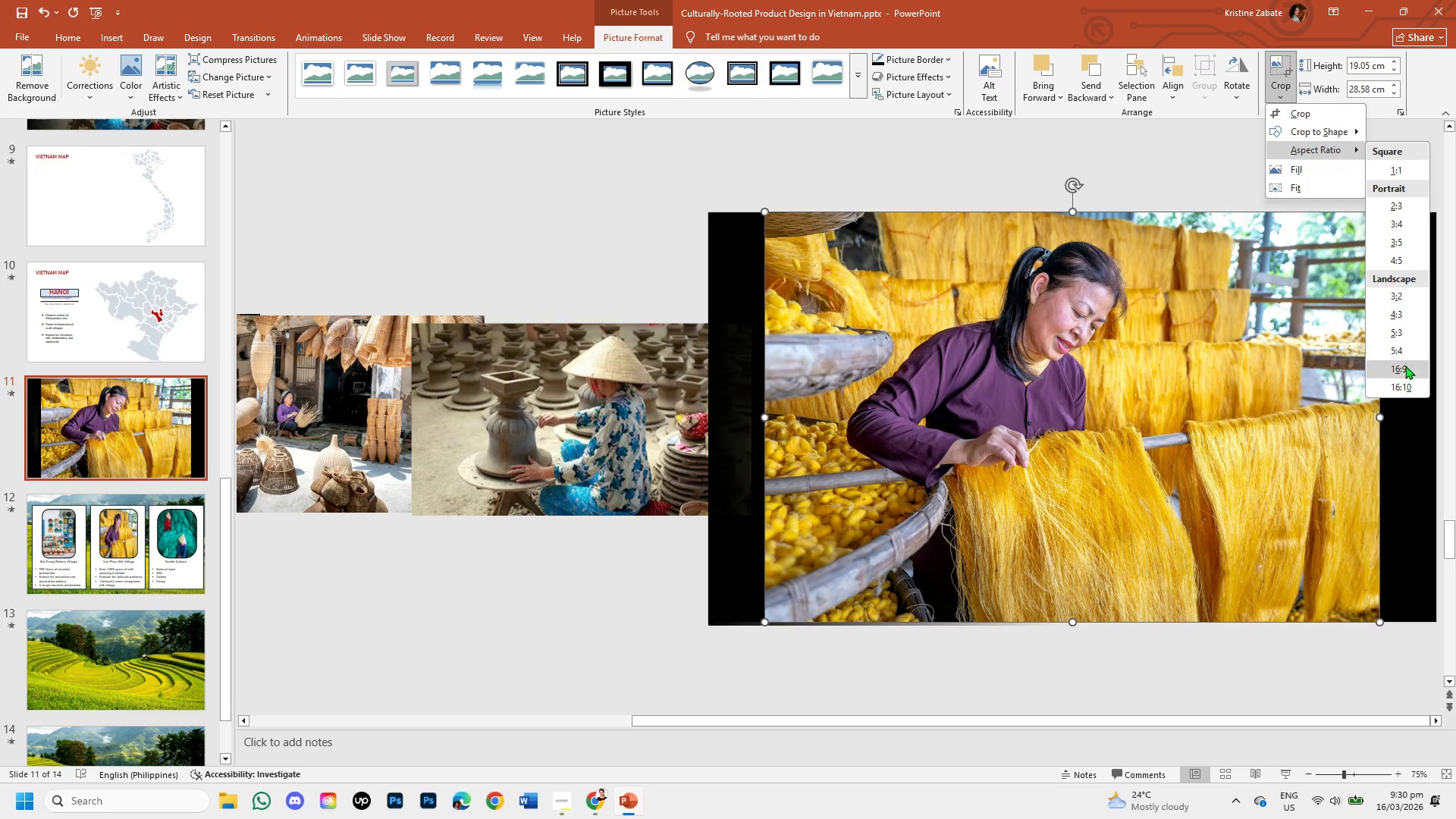 
left_click([1405, 368])
 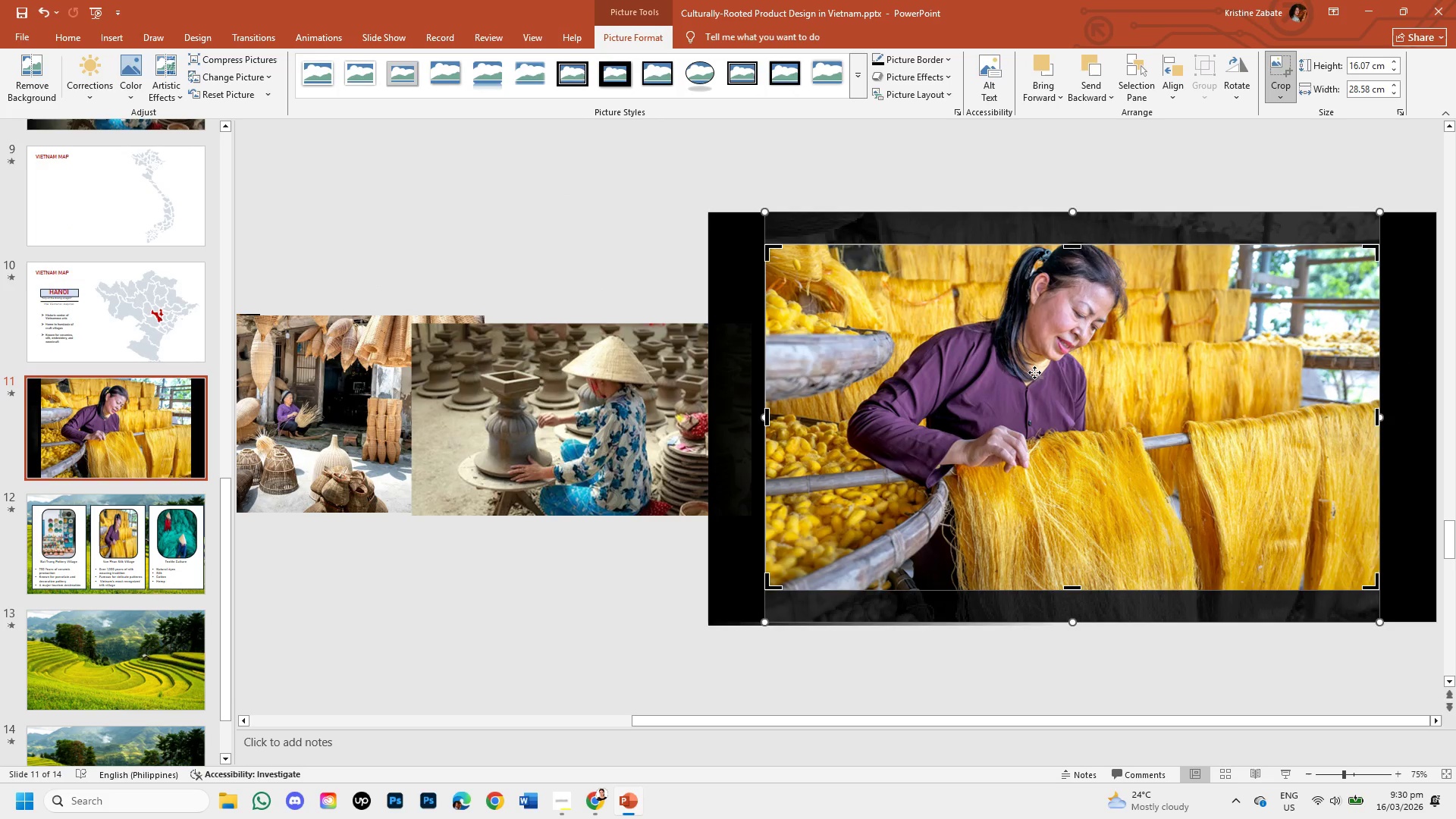 
left_click_drag(start_coordinate=[1122, 361], to_coordinate=[1124, 382])
 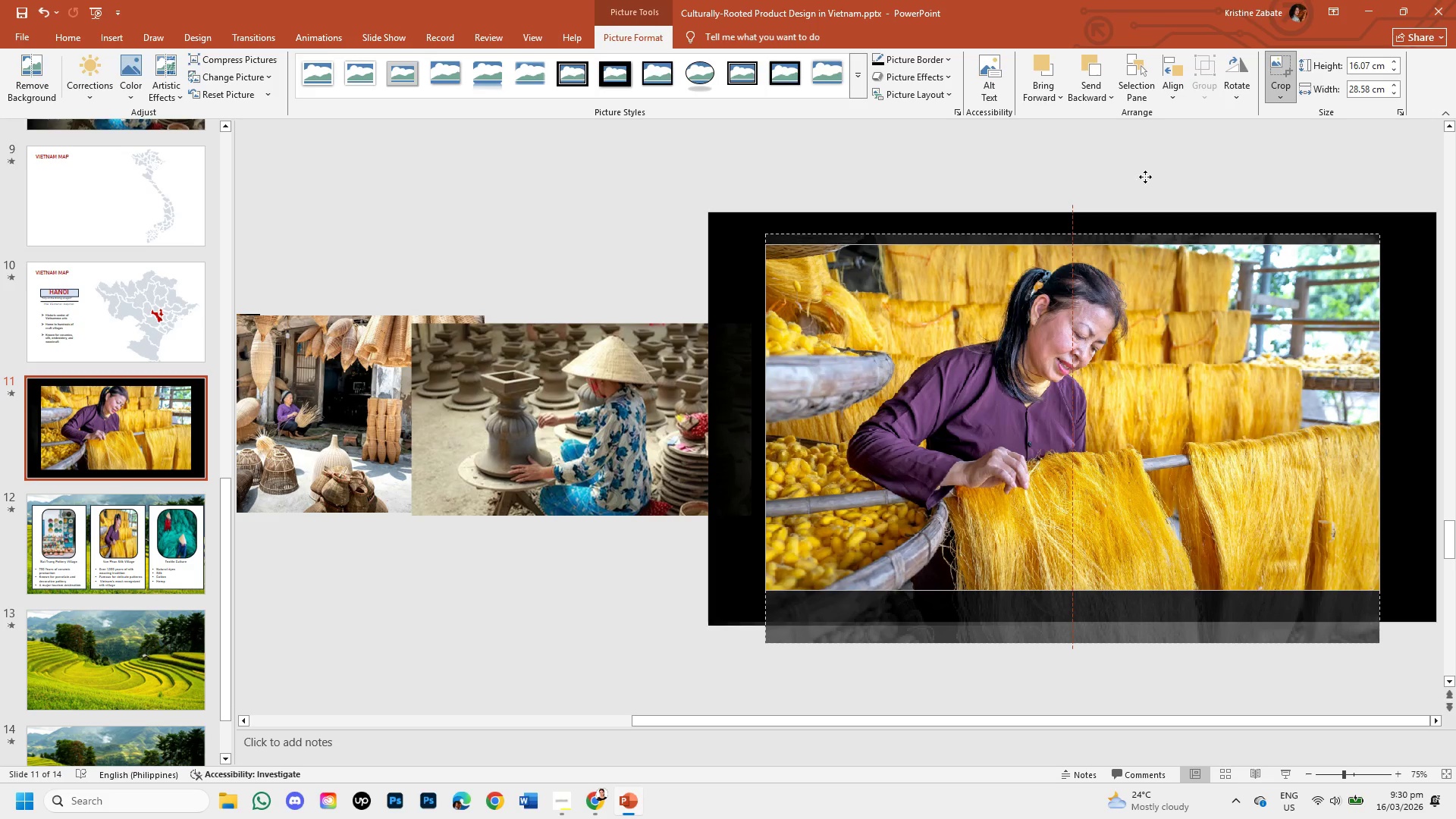 
left_click([1145, 177])
 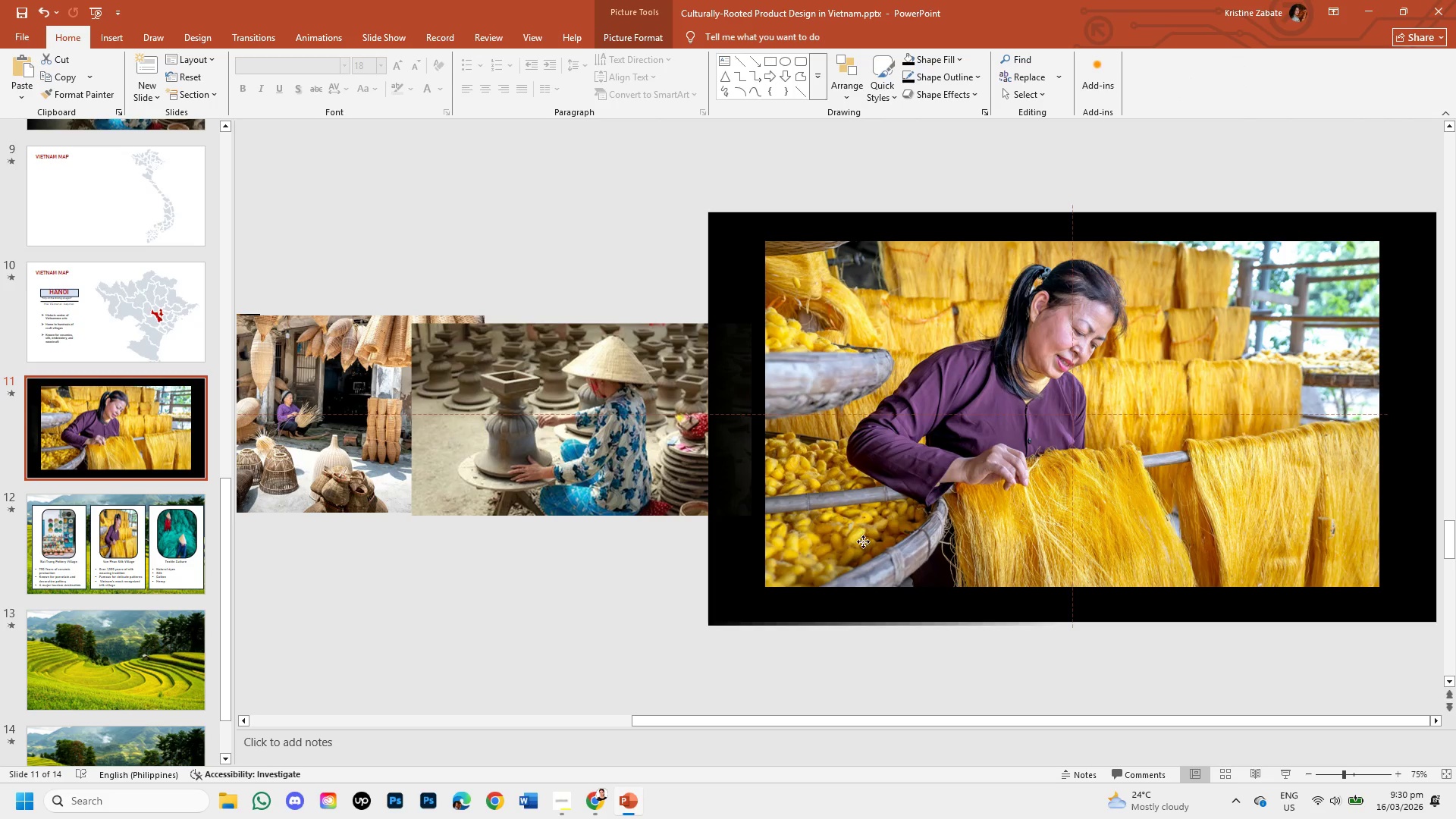 
left_click([786, 557])
 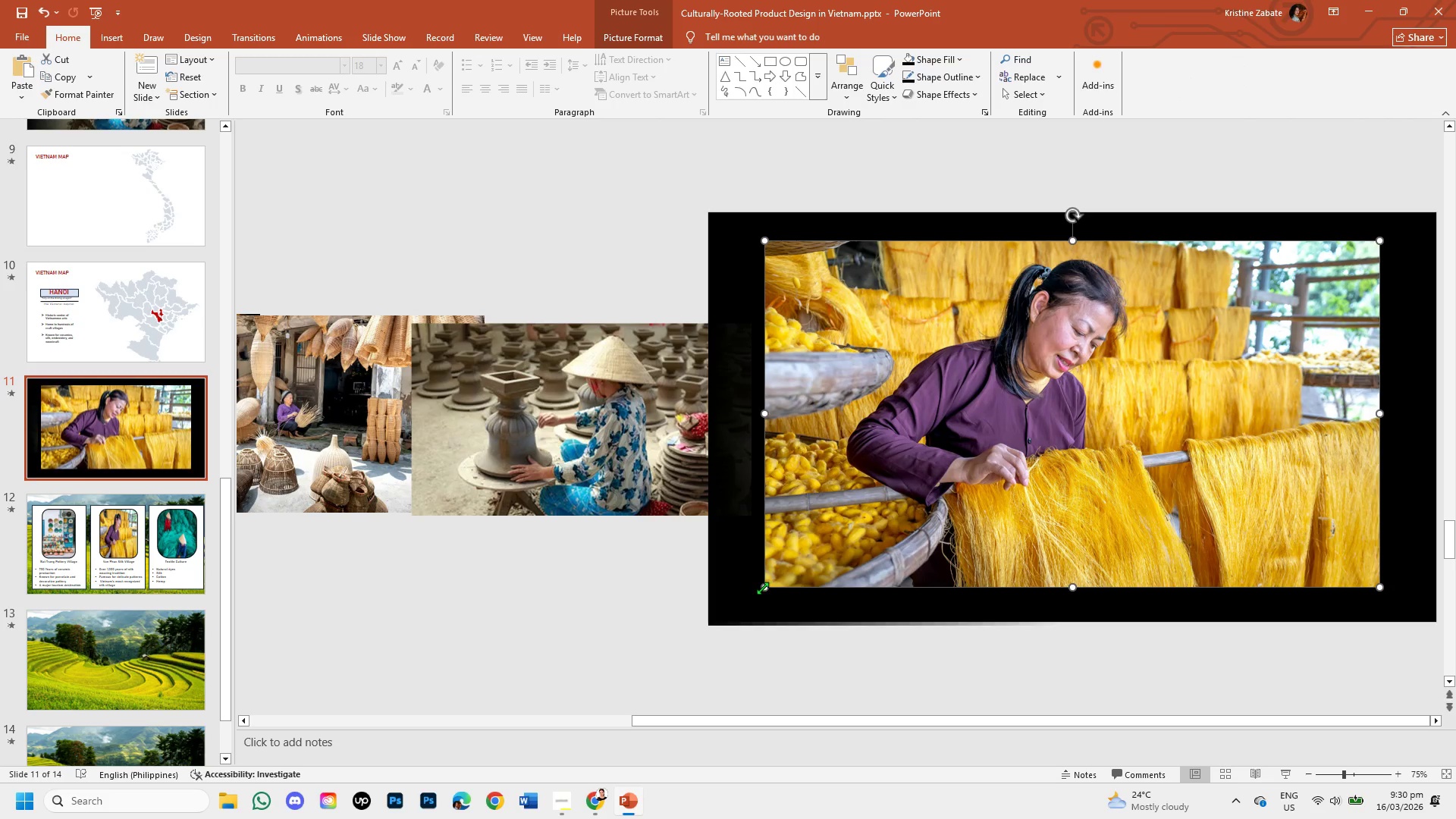 
left_click_drag(start_coordinate=[762, 588], to_coordinate=[1144, 384])
 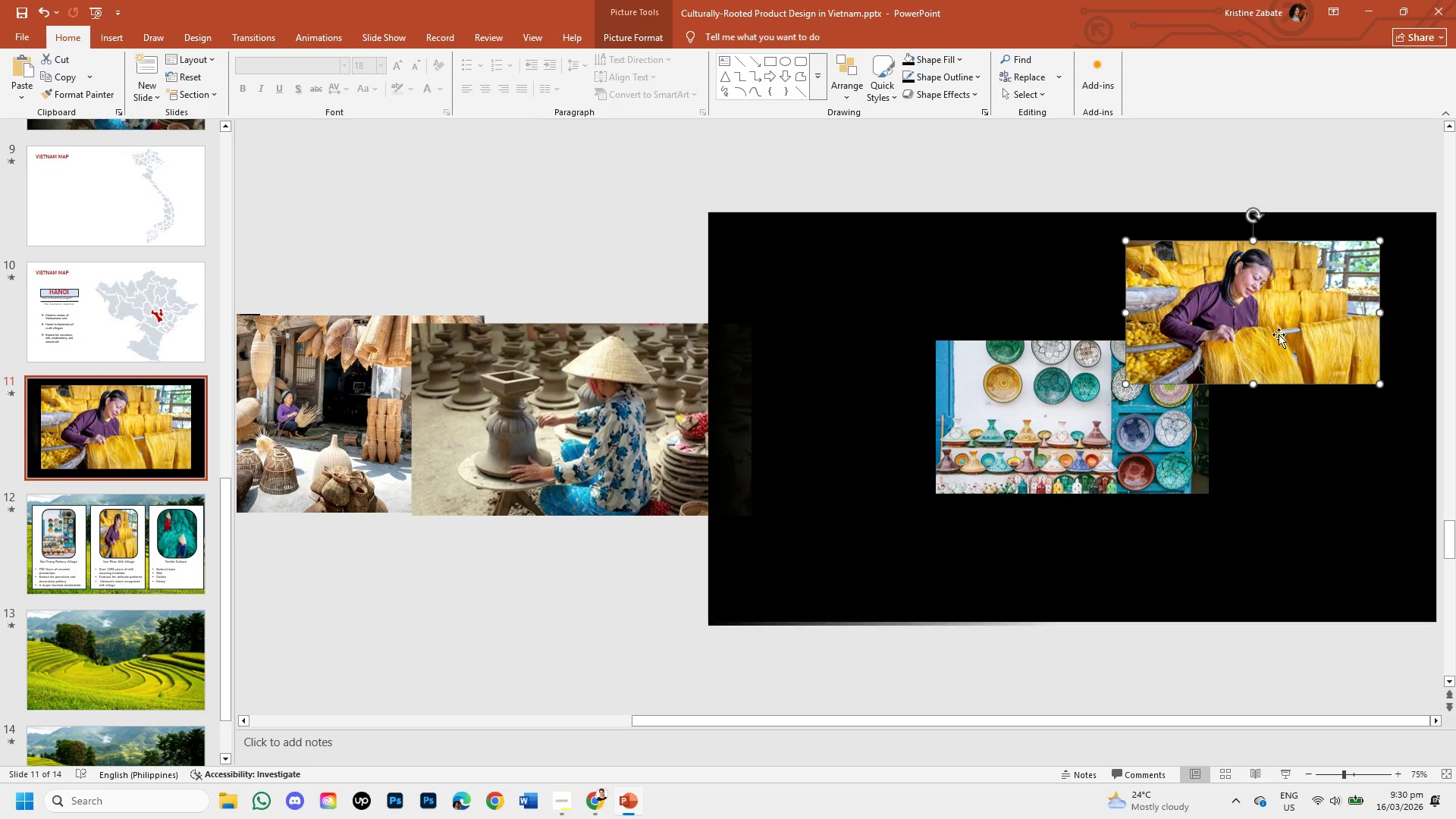 
left_click_drag(start_coordinate=[1279, 337], to_coordinate=[1375, 442])
 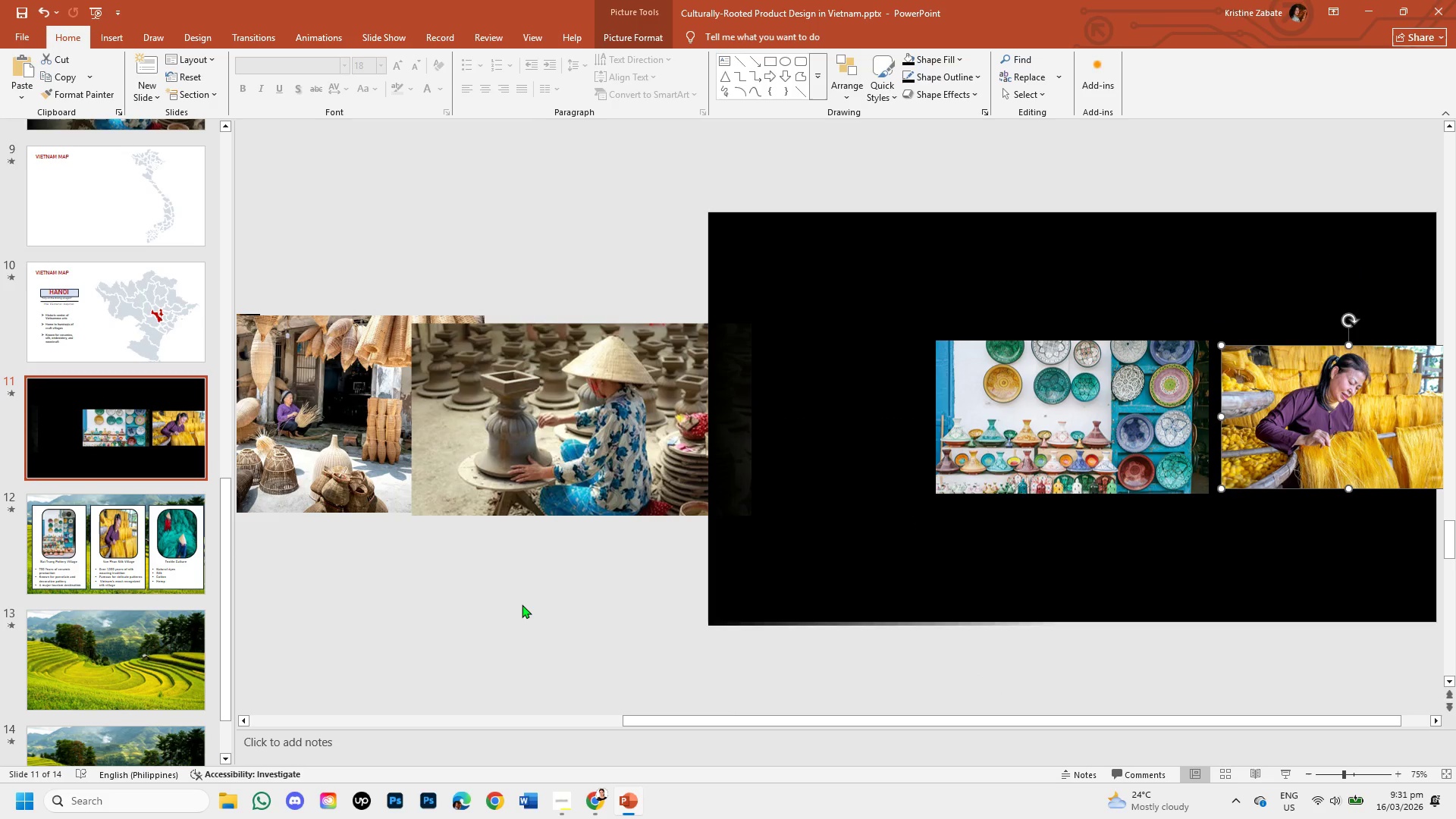 
left_click([522, 604])
 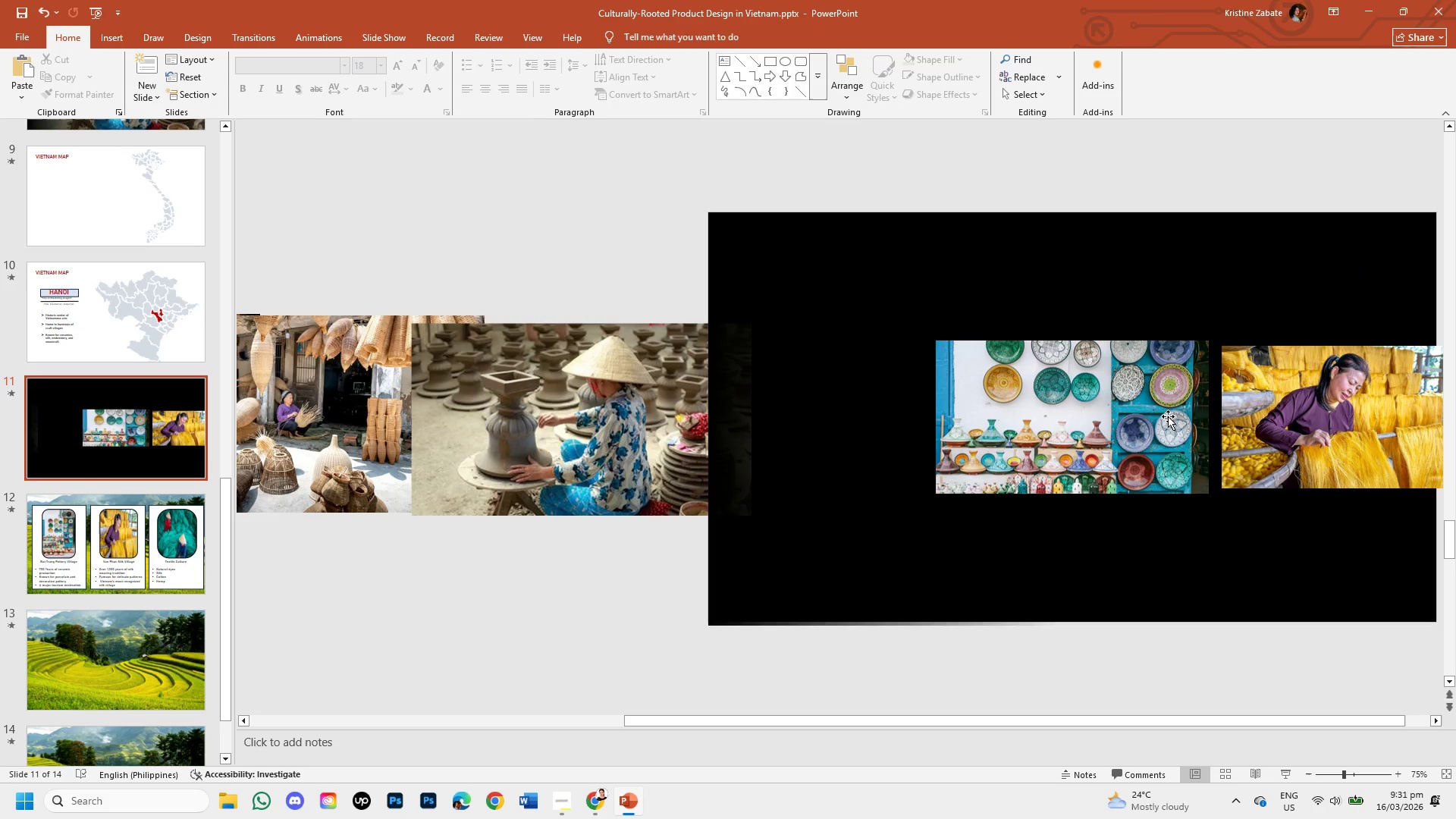 
left_click_drag(start_coordinate=[1132, 385], to_coordinate=[1136, 271])
 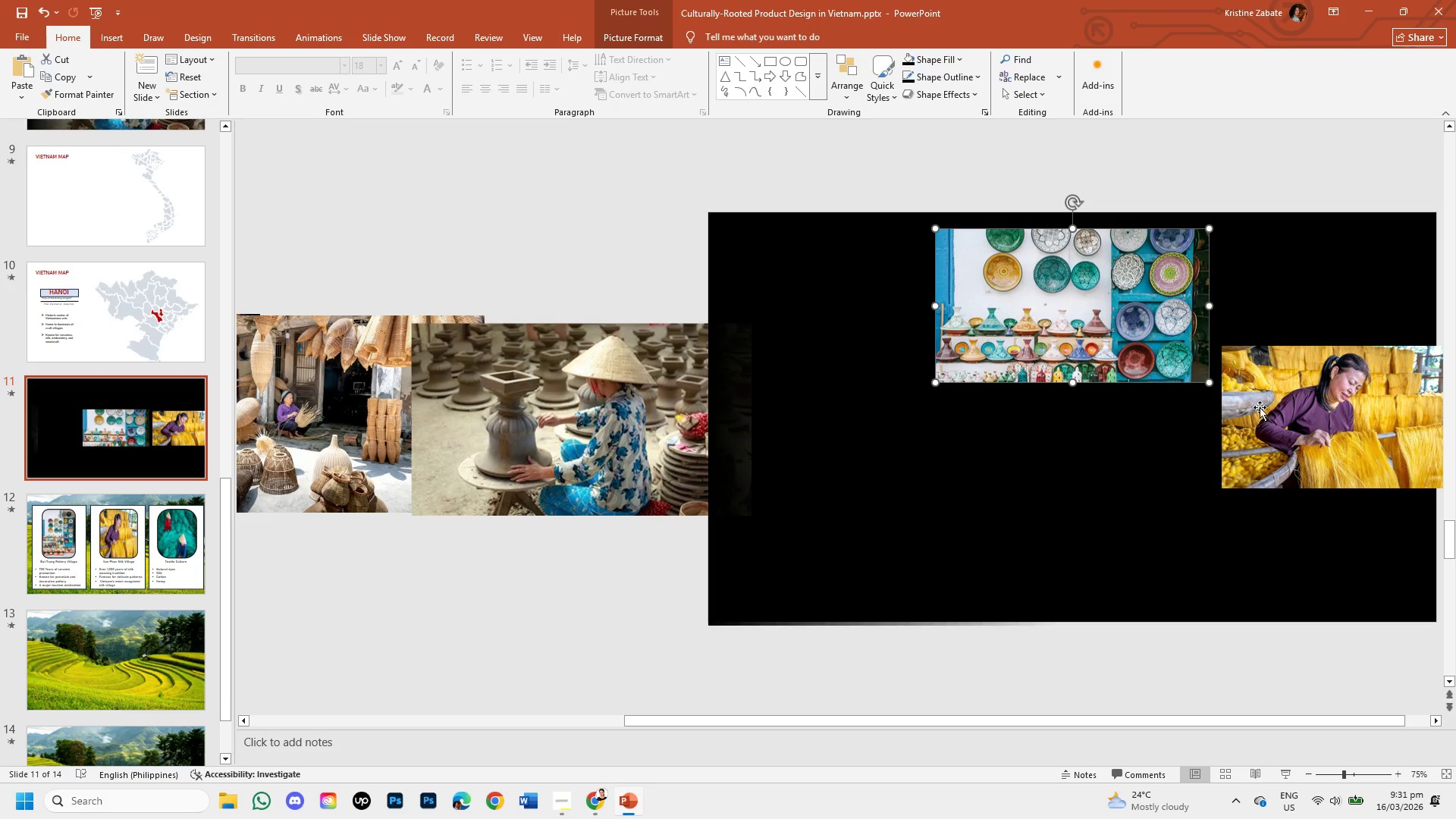 
left_click_drag(start_coordinate=[1284, 432], to_coordinate=[1003, 544])
 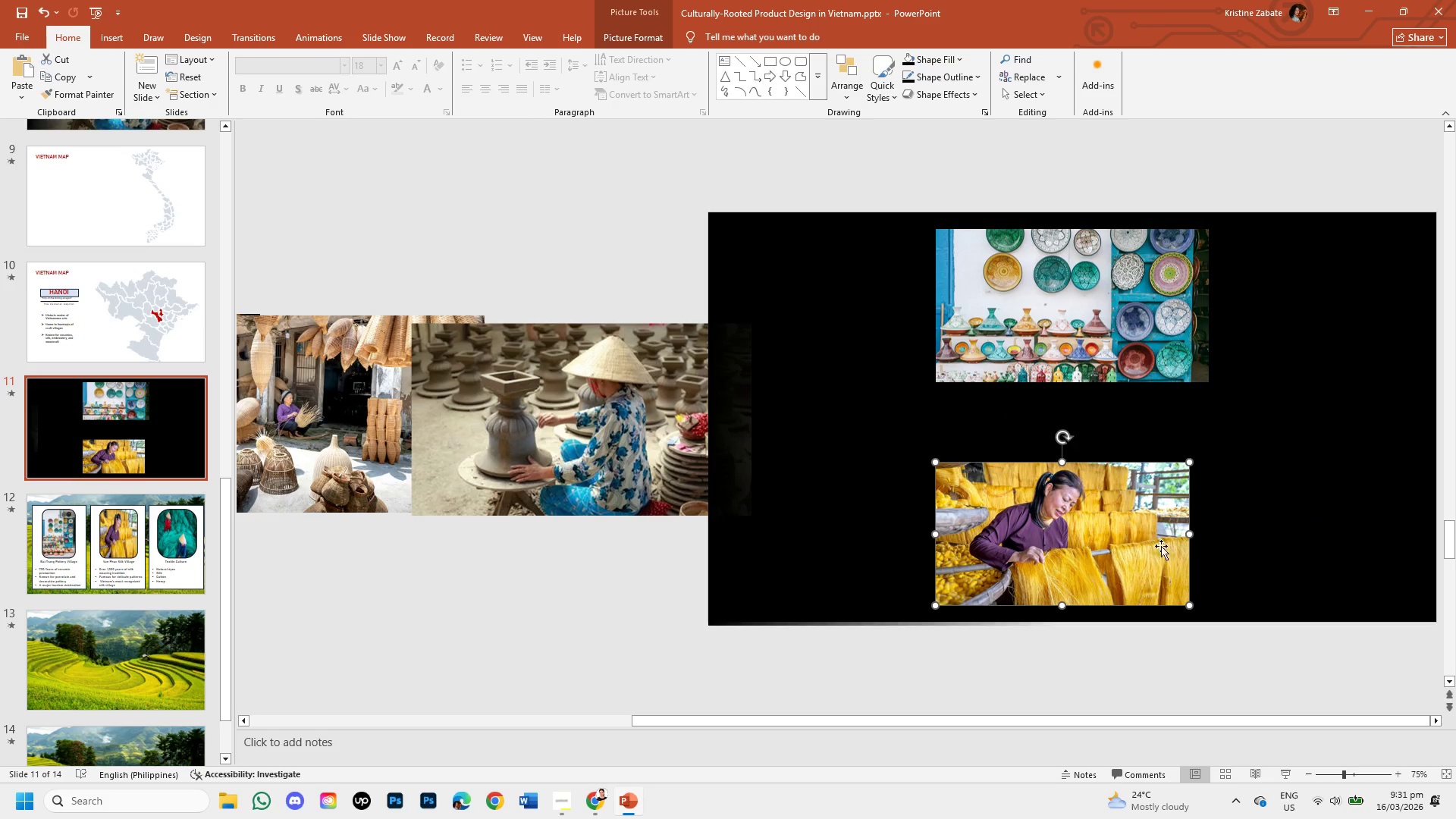 
left_click_drag(start_coordinate=[1189, 534], to_coordinate=[1210, 534])
 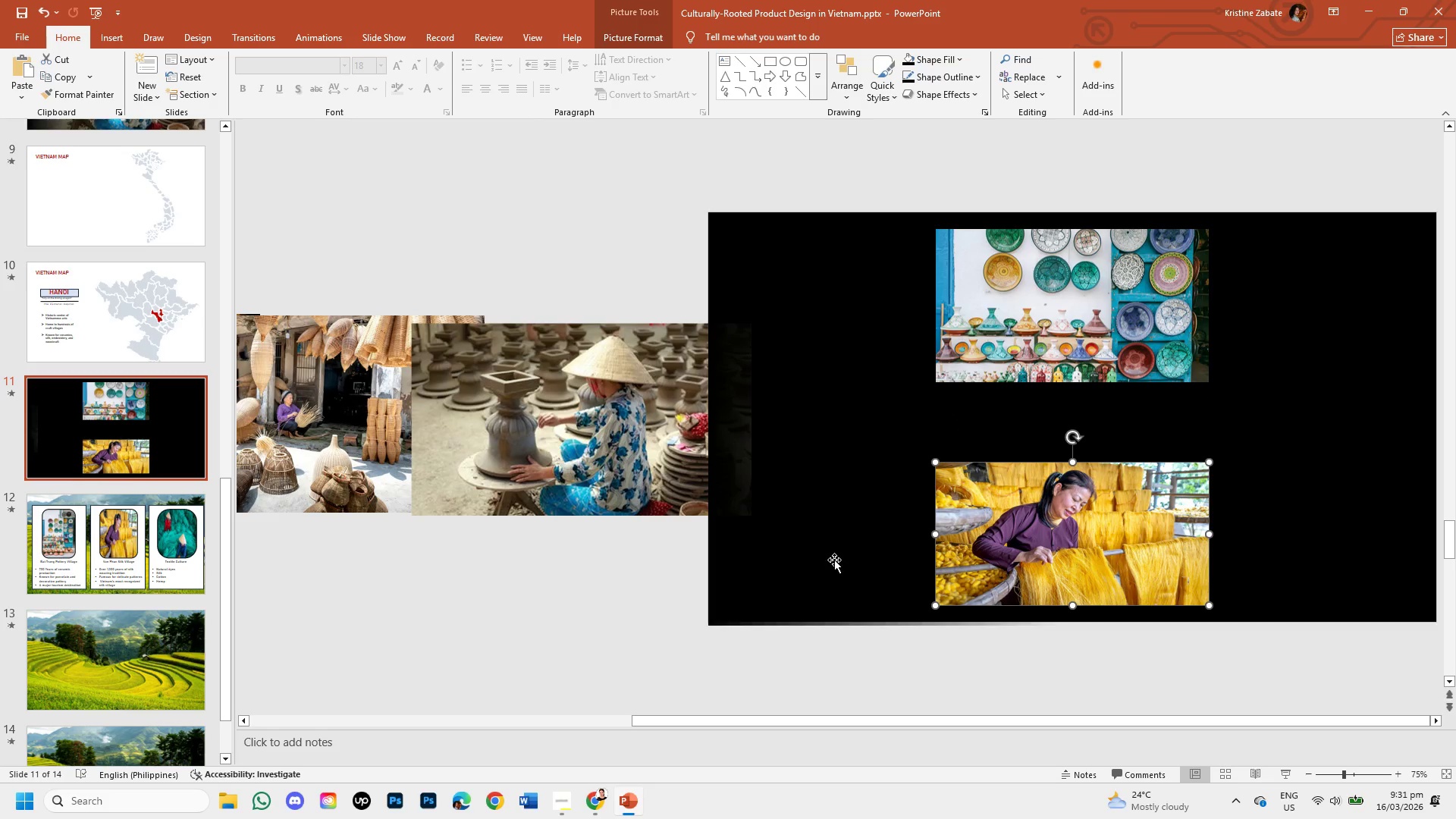 
left_click([921, 666])
 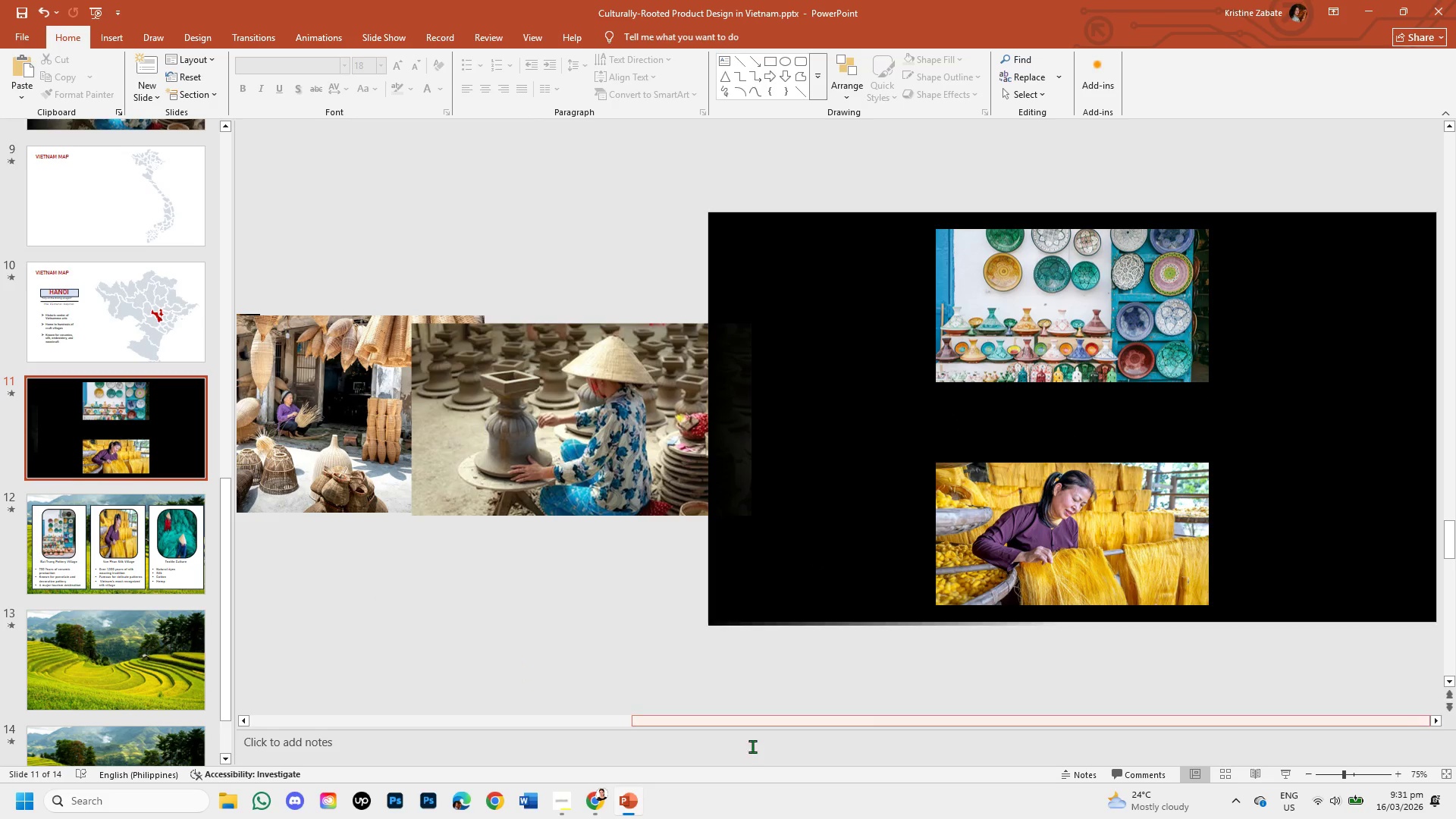 
left_click_drag(start_coordinate=[859, 716], to_coordinate=[906, 718])
 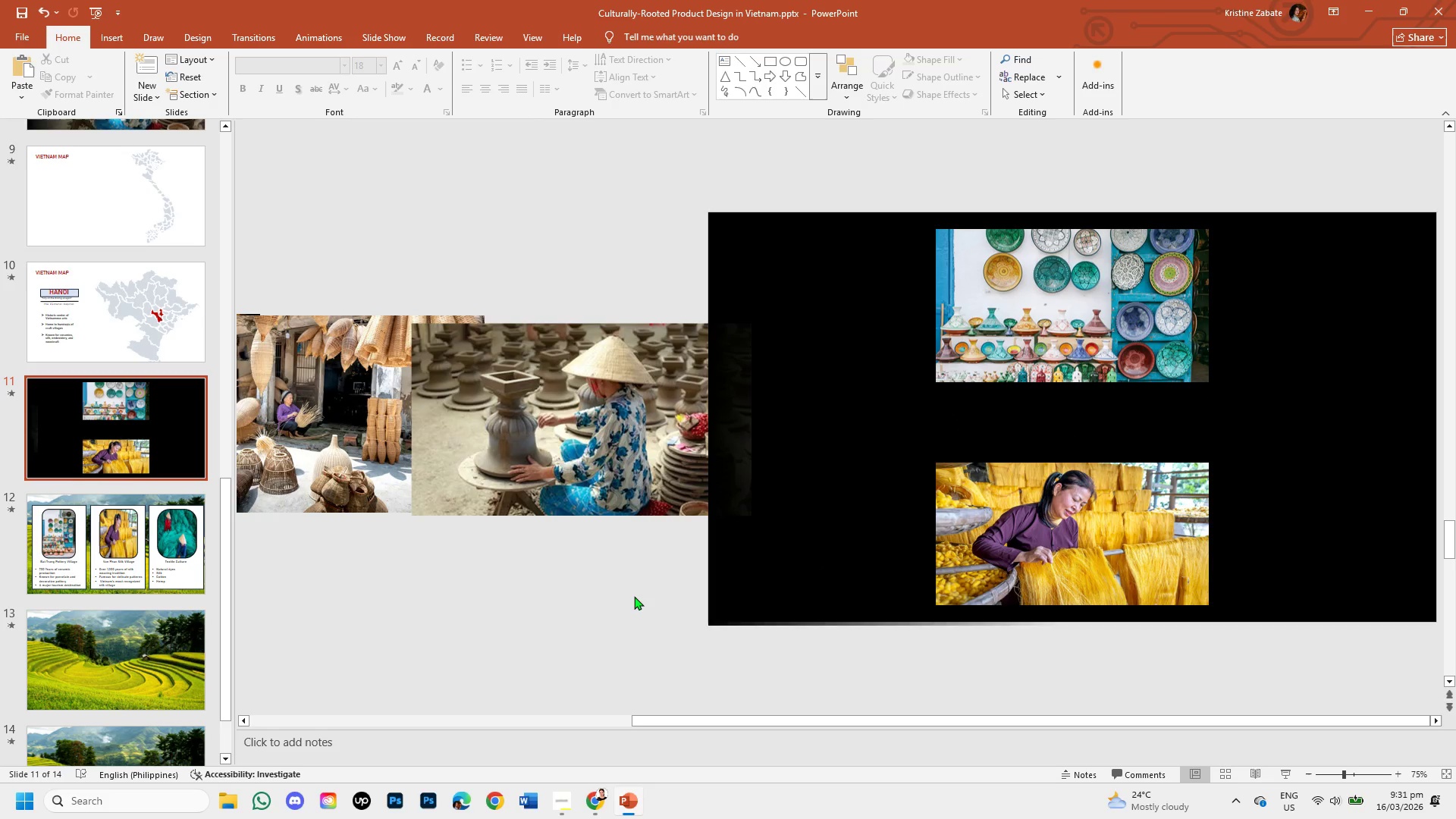 
left_click([104, 32])
 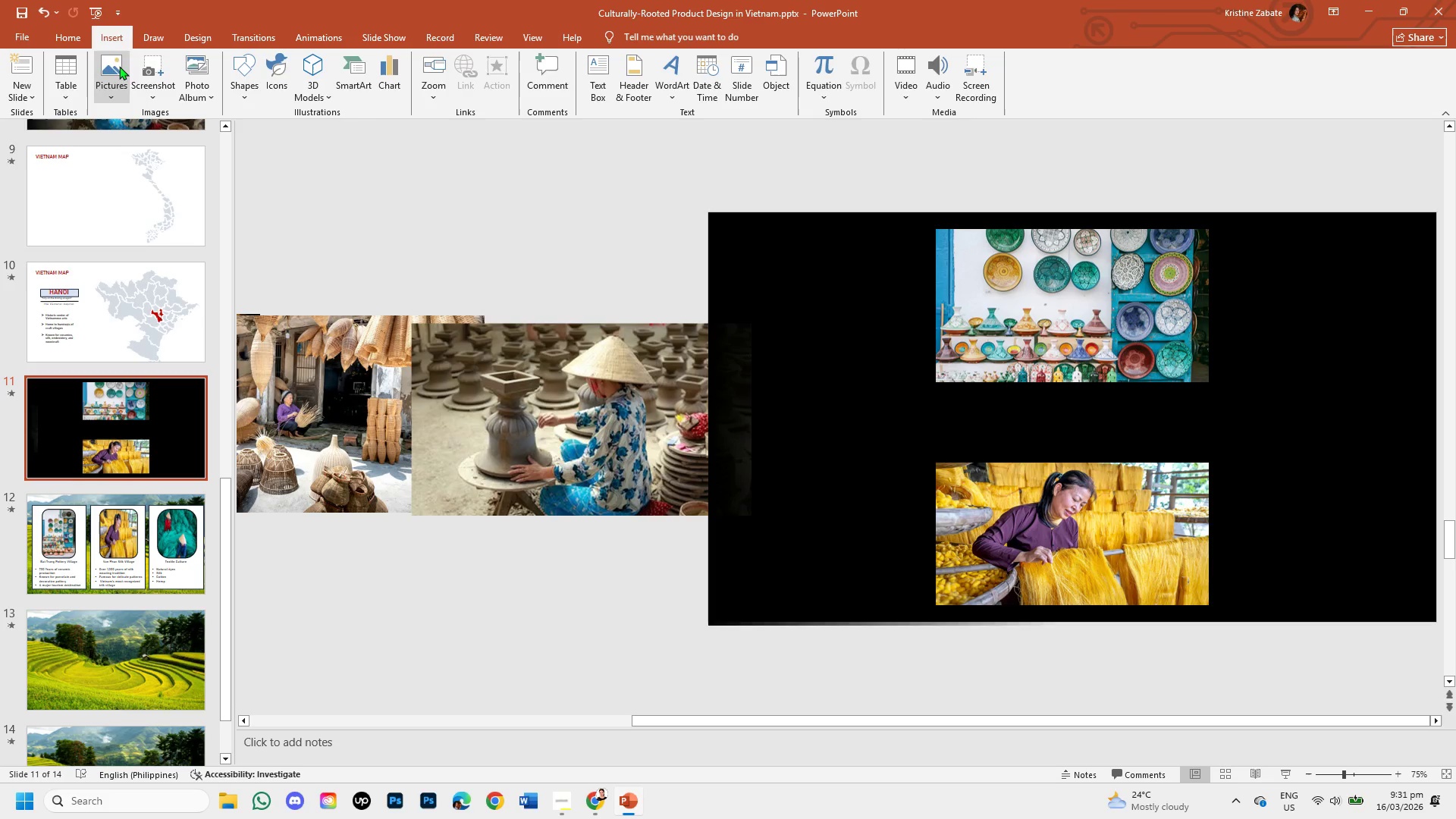 
left_click([119, 68])
 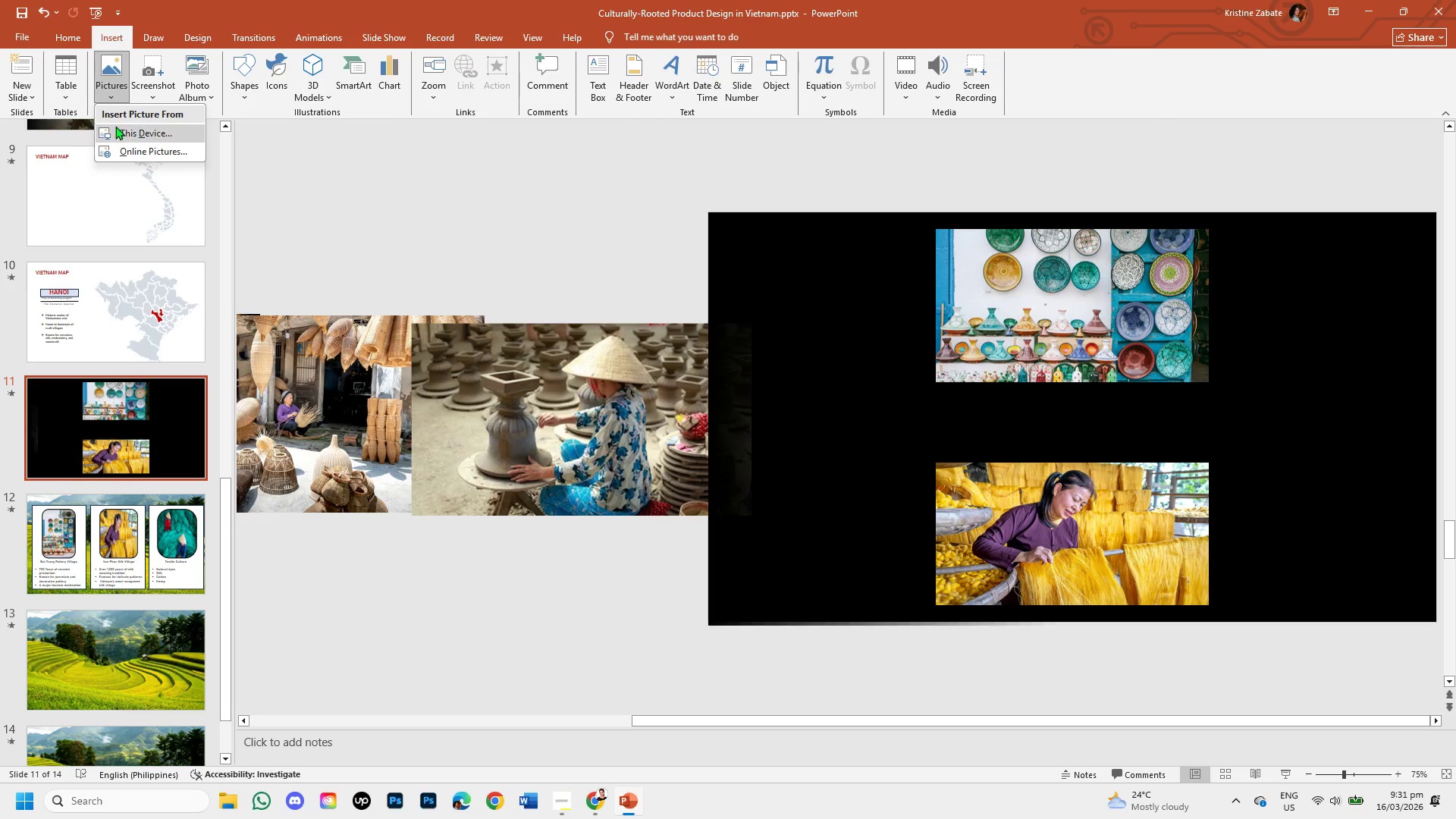 
left_click([116, 127])
 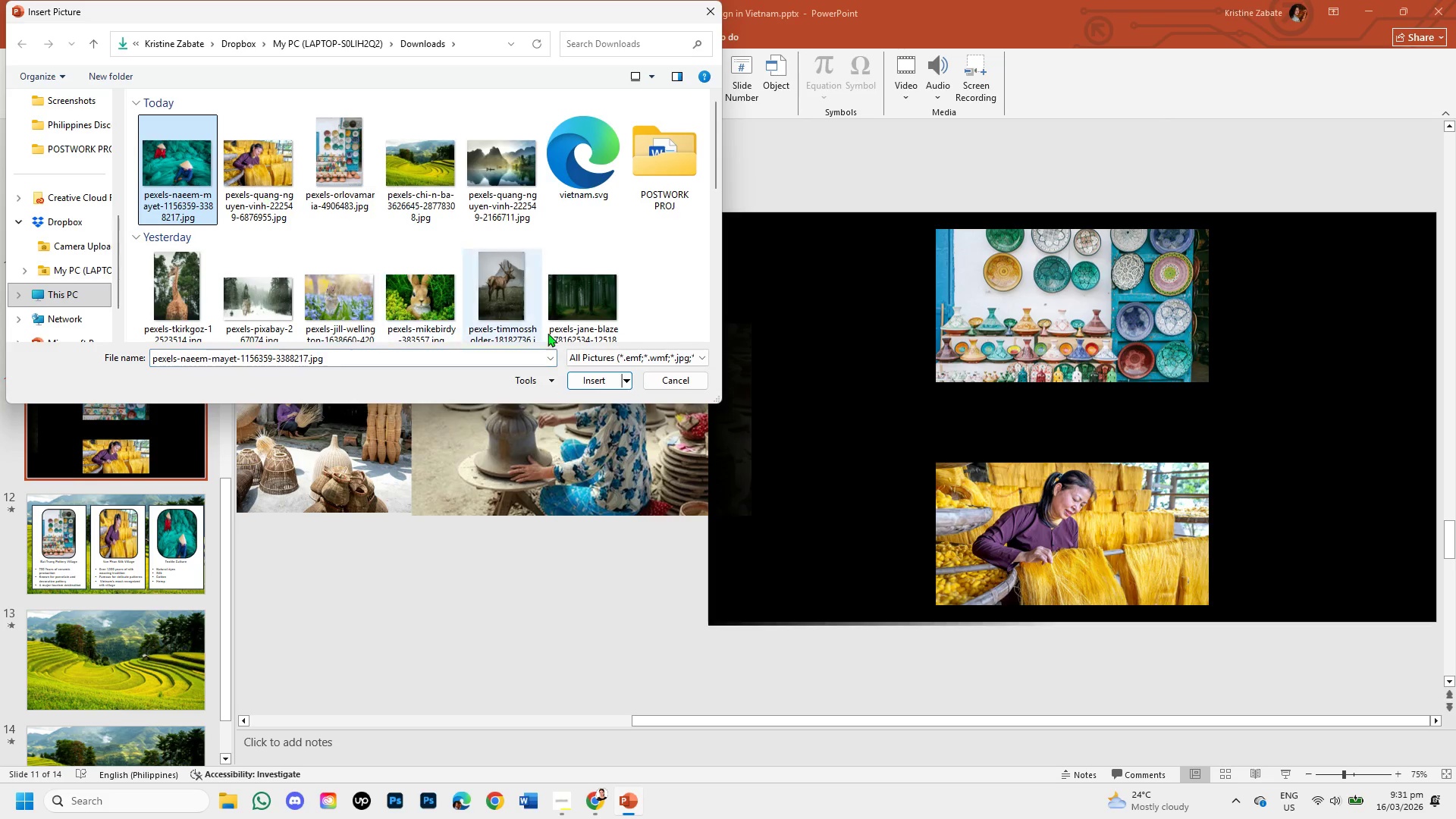 
left_click([586, 380])
 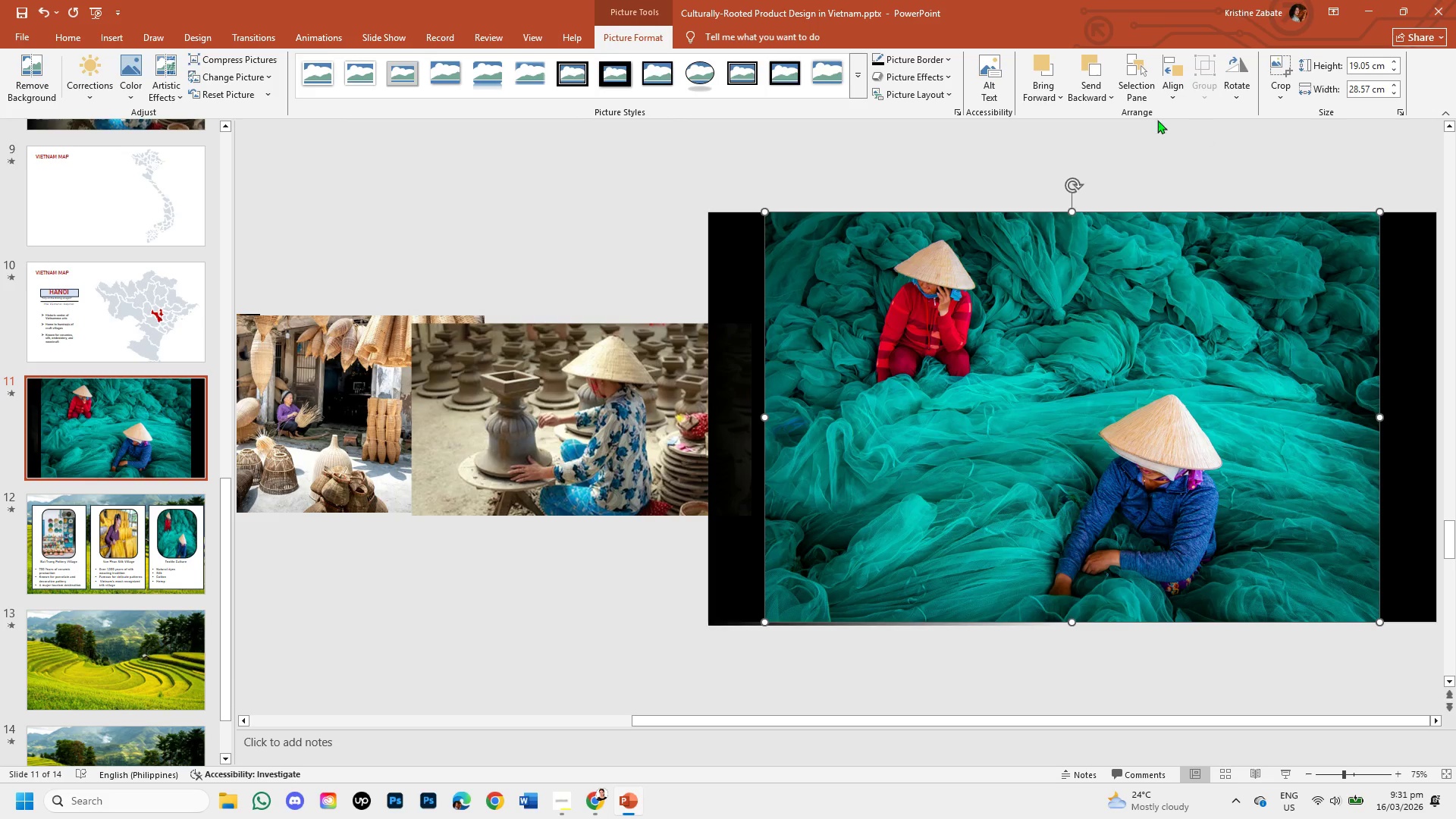 
left_click([1288, 83])
 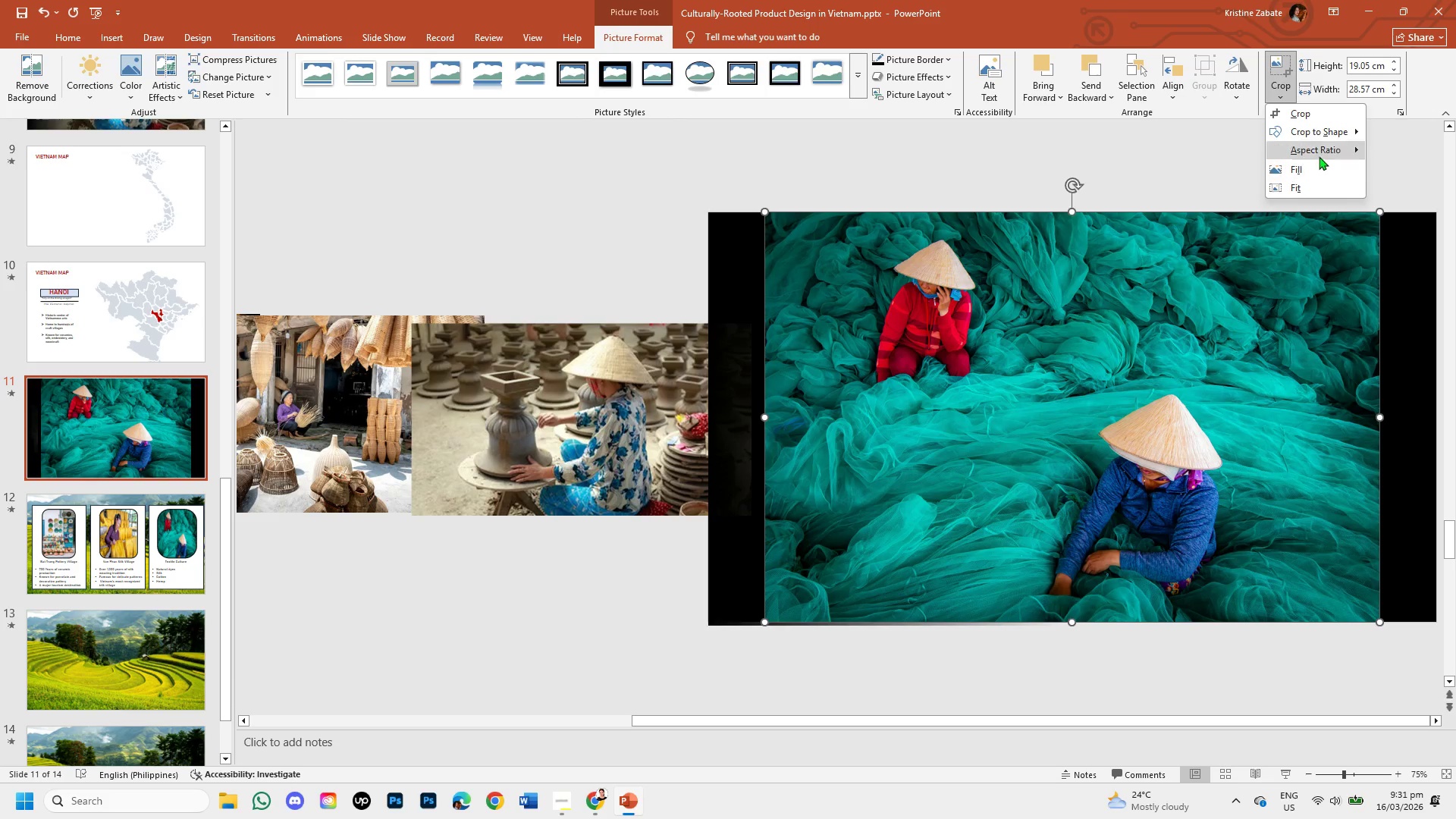 
left_click([1320, 152])
 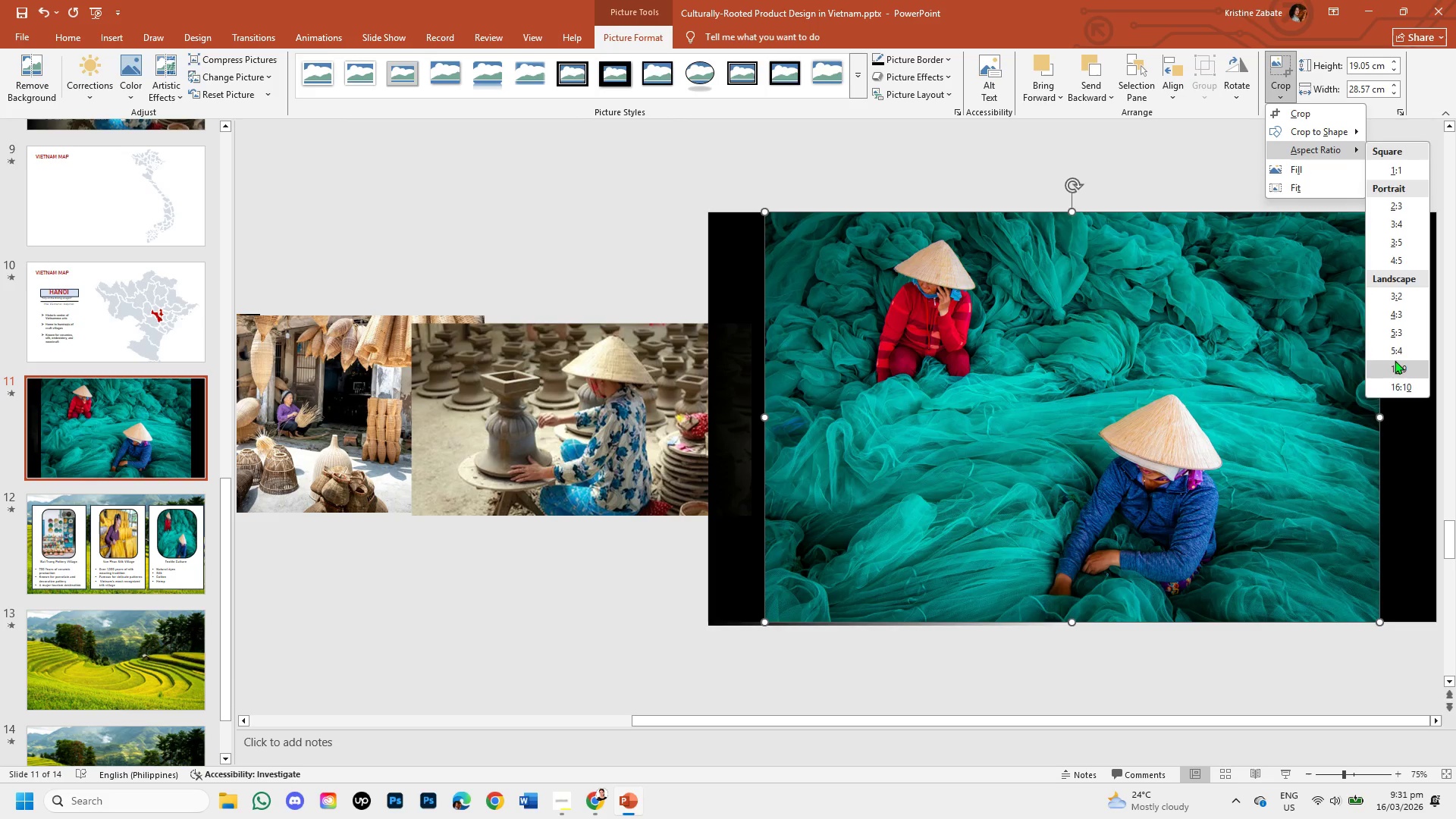 
left_click([1397, 365])
 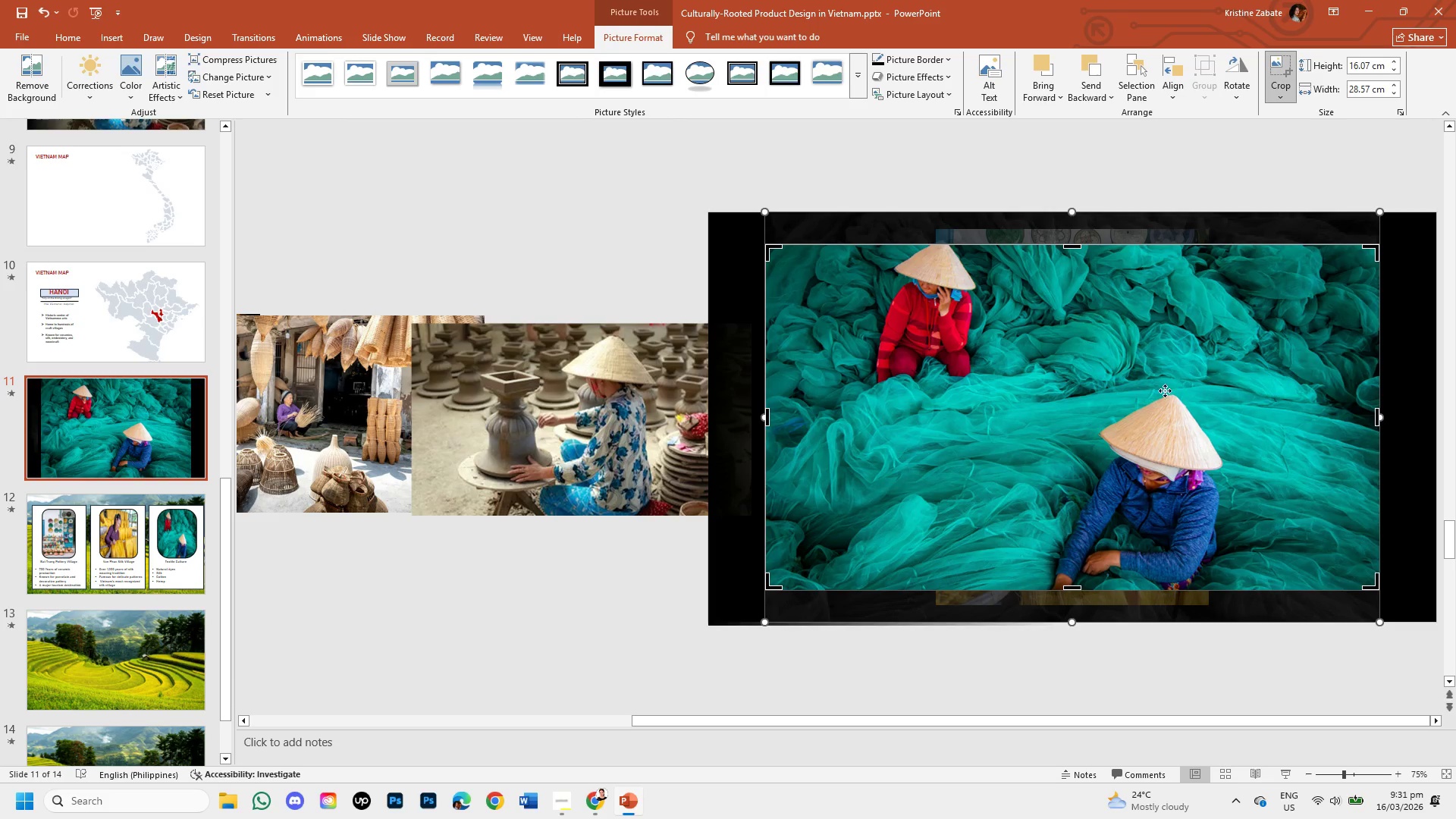 
left_click_drag(start_coordinate=[1166, 384], to_coordinate=[1162, 400])
 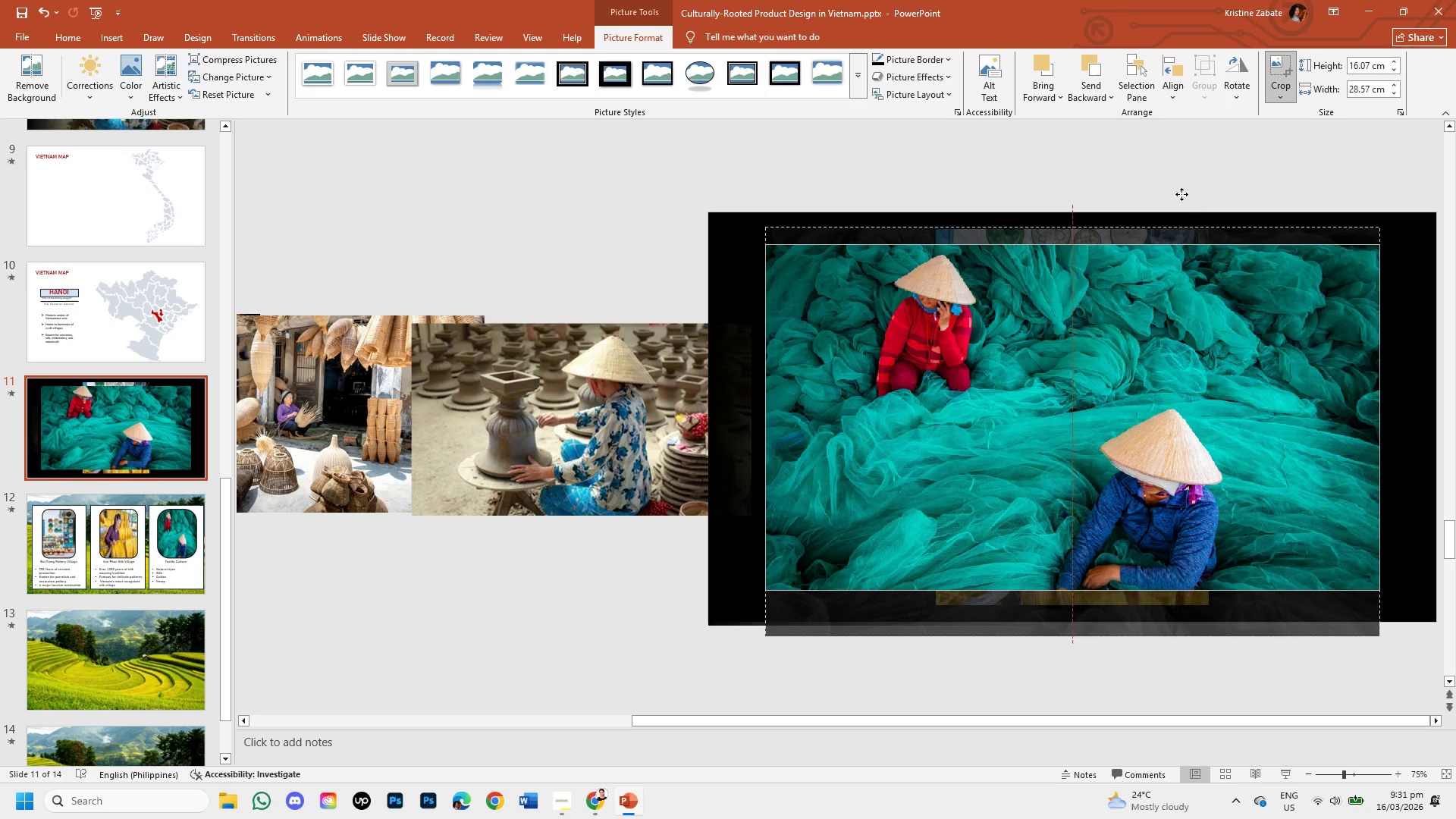 
left_click([1185, 168])
 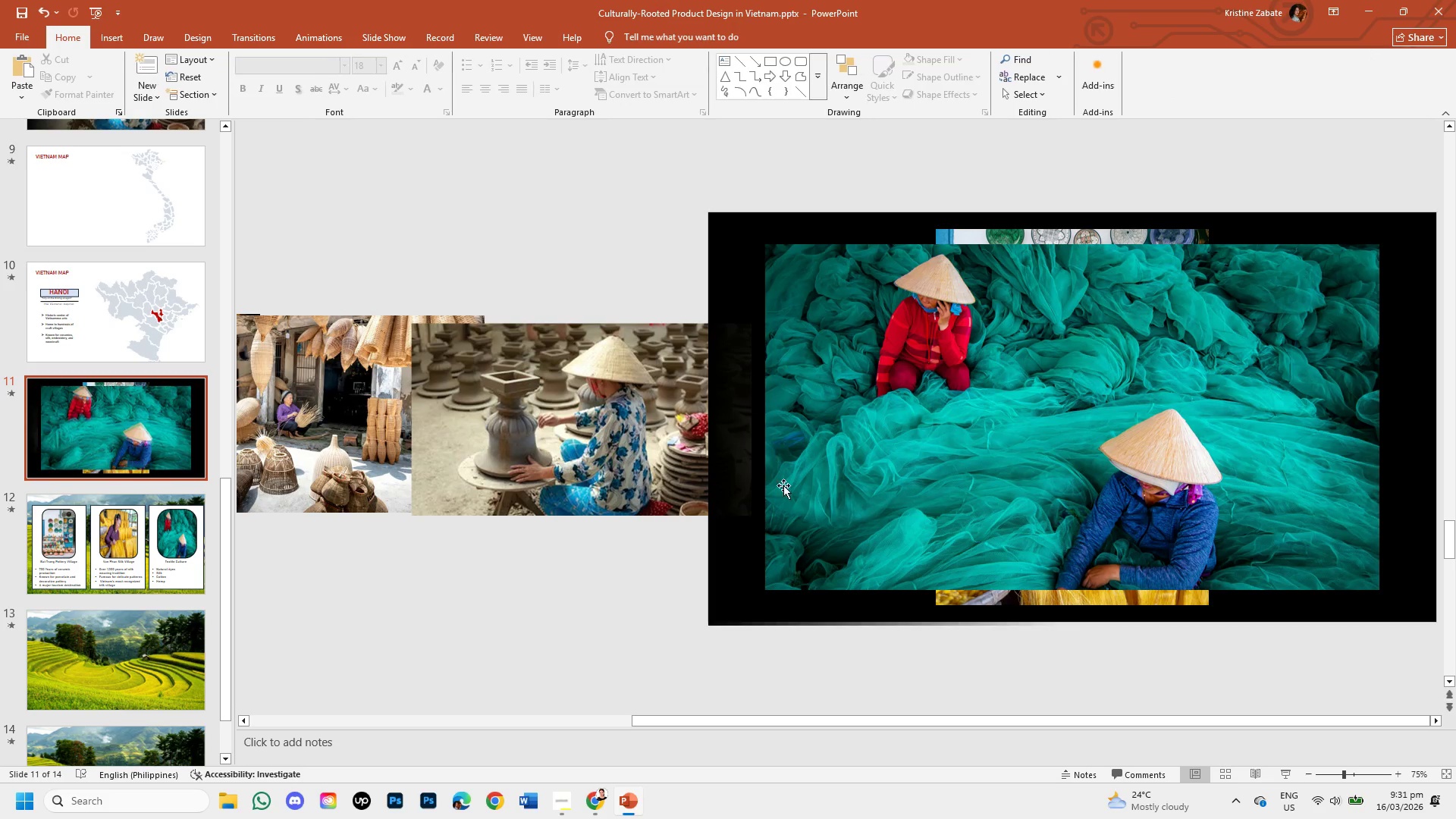 
left_click_drag(start_coordinate=[797, 514], to_coordinate=[799, 508])
 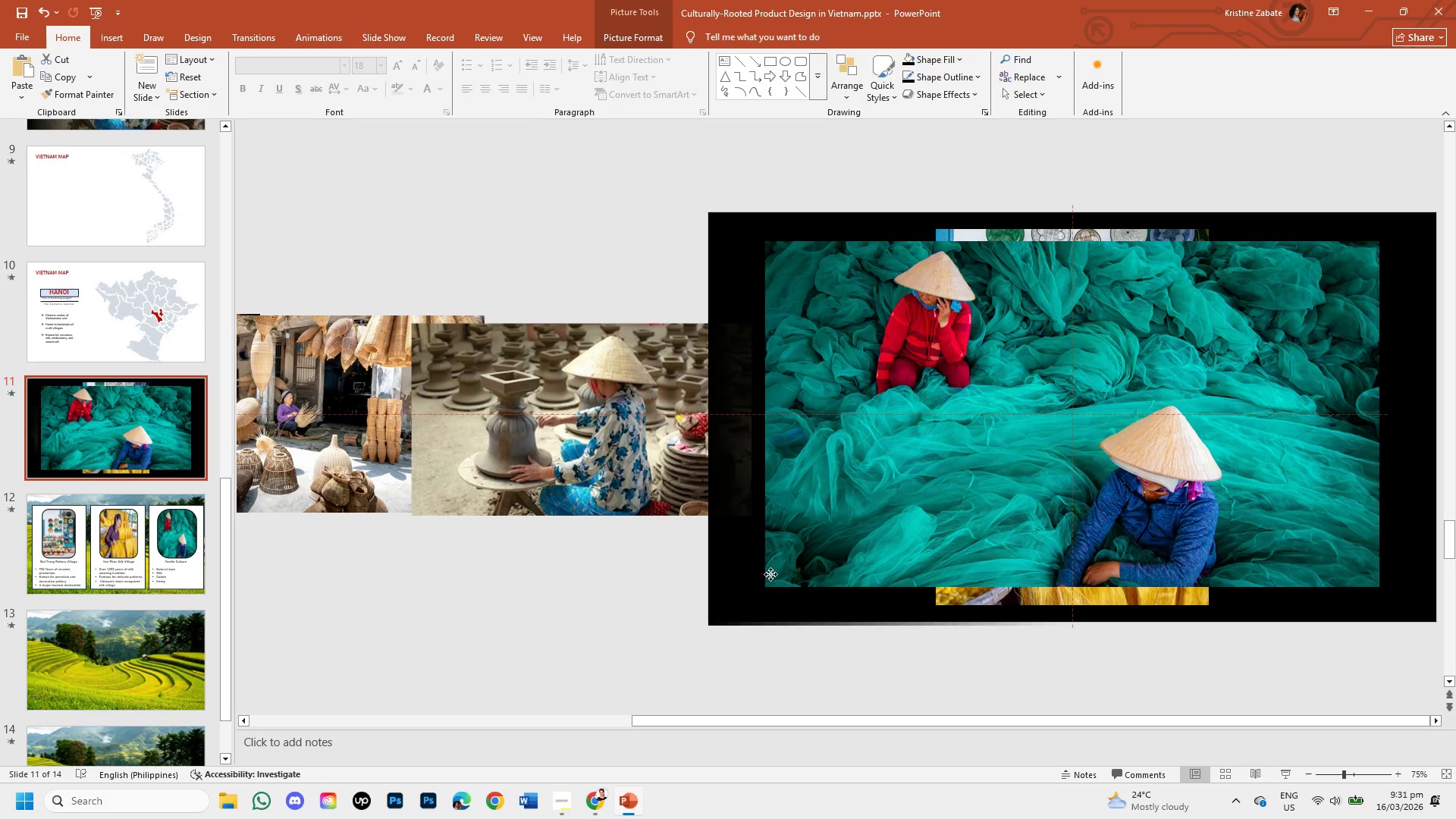 
left_click([772, 575])
 